 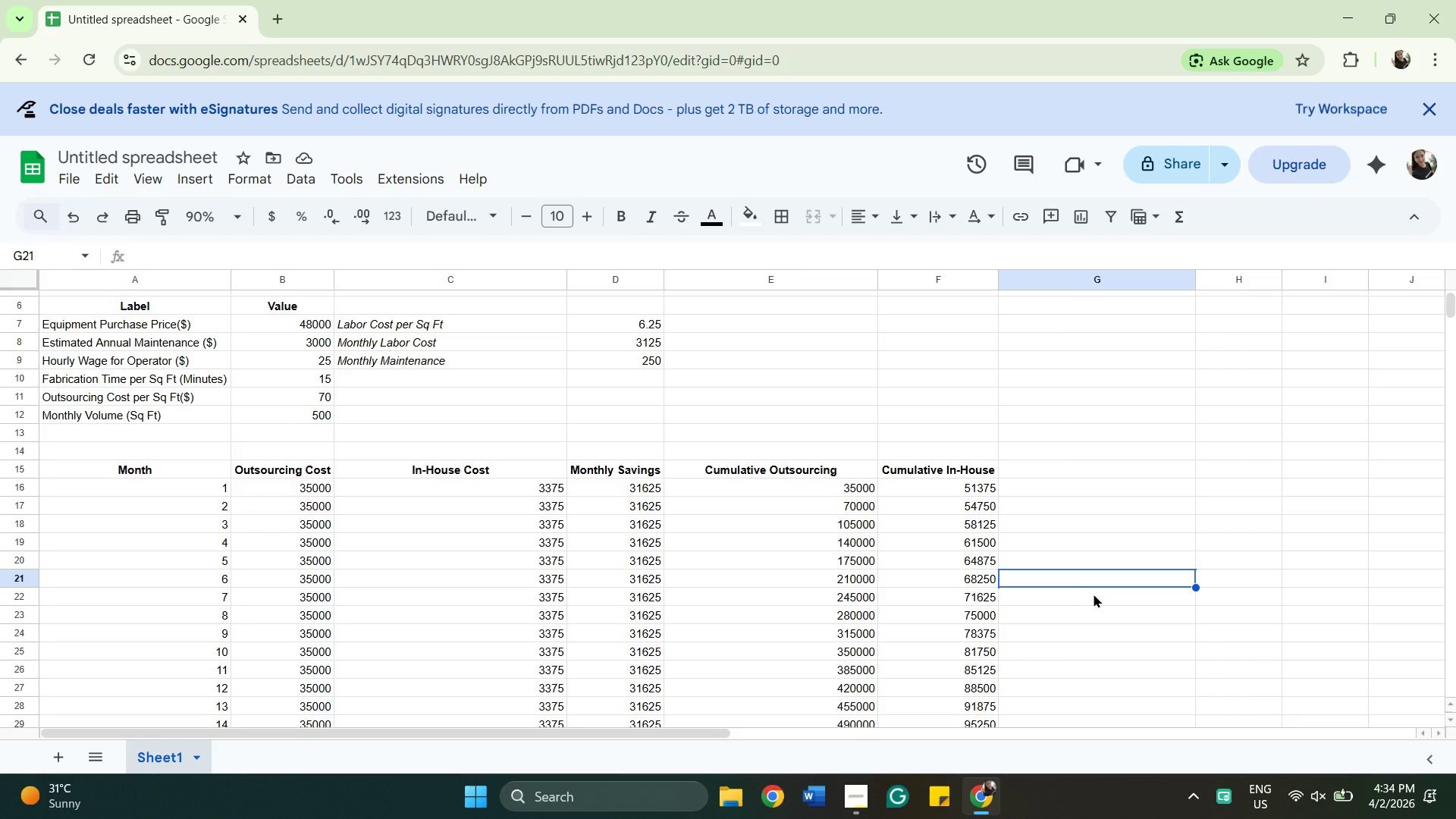 
scroll: coordinate [1100, 596], scroll_direction: down, amount: 2.0
 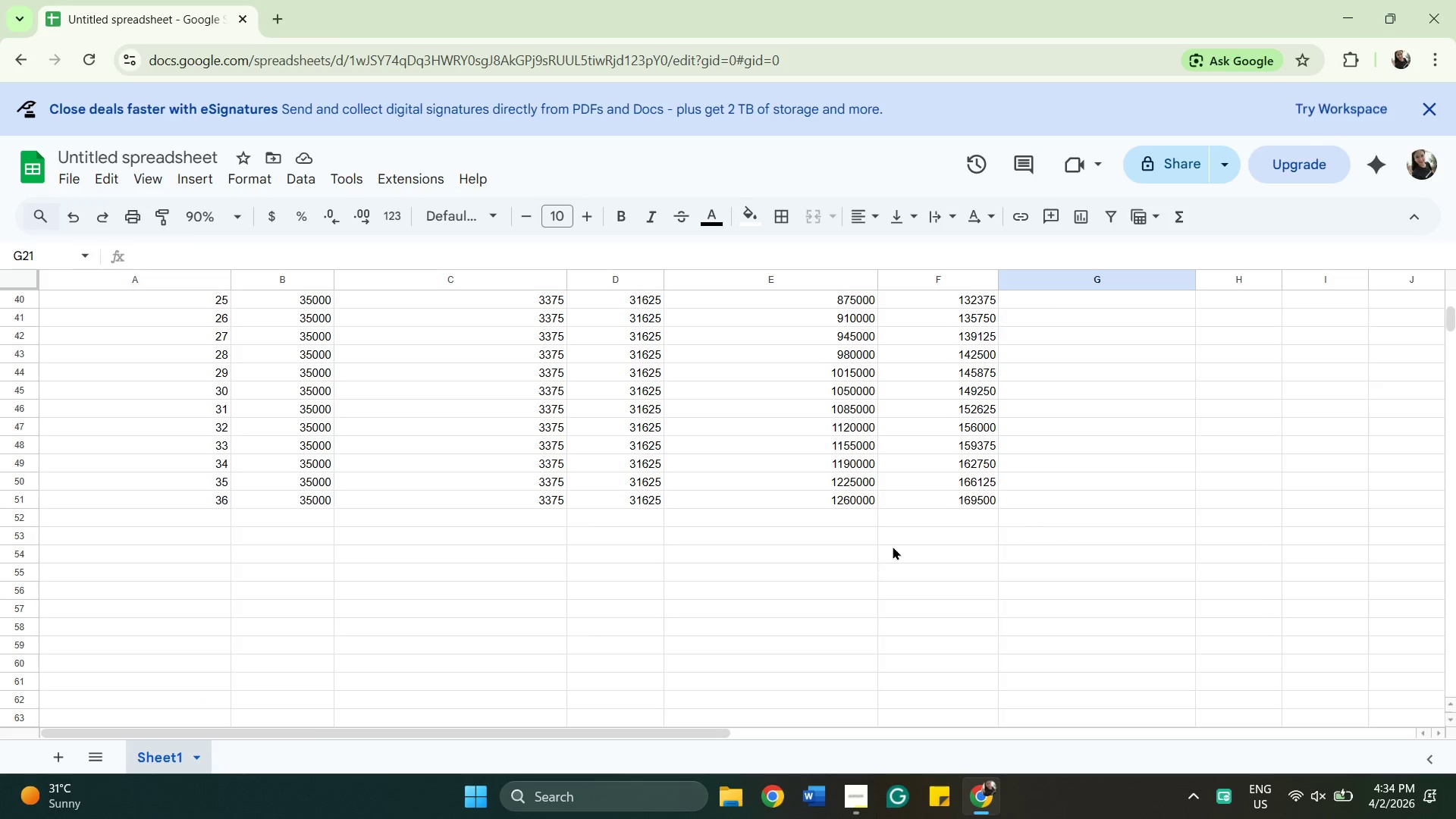 
scroll: coordinate [893, 546], scroll_direction: up, amount: 2.0
 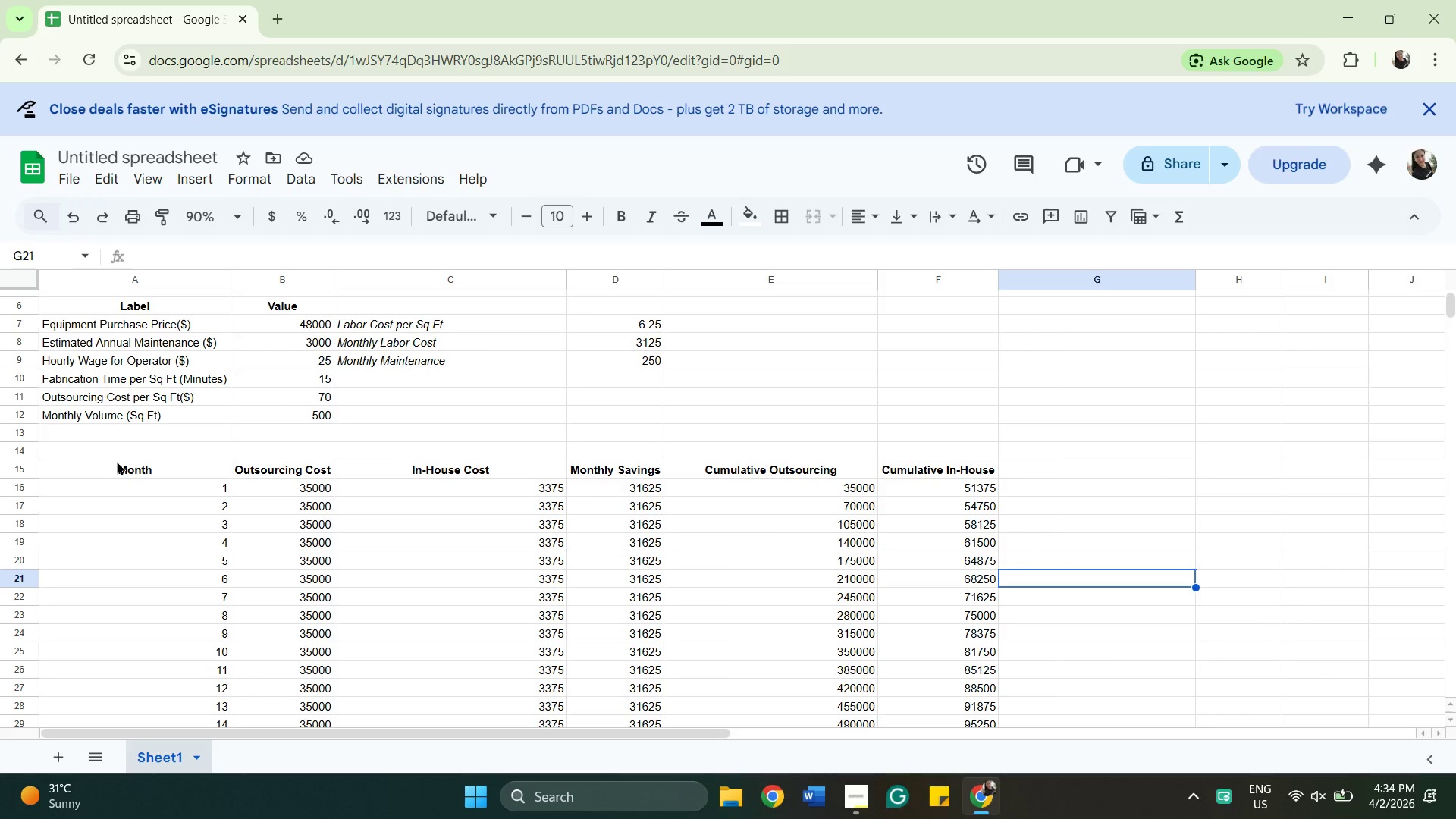 
wait(5.73)
 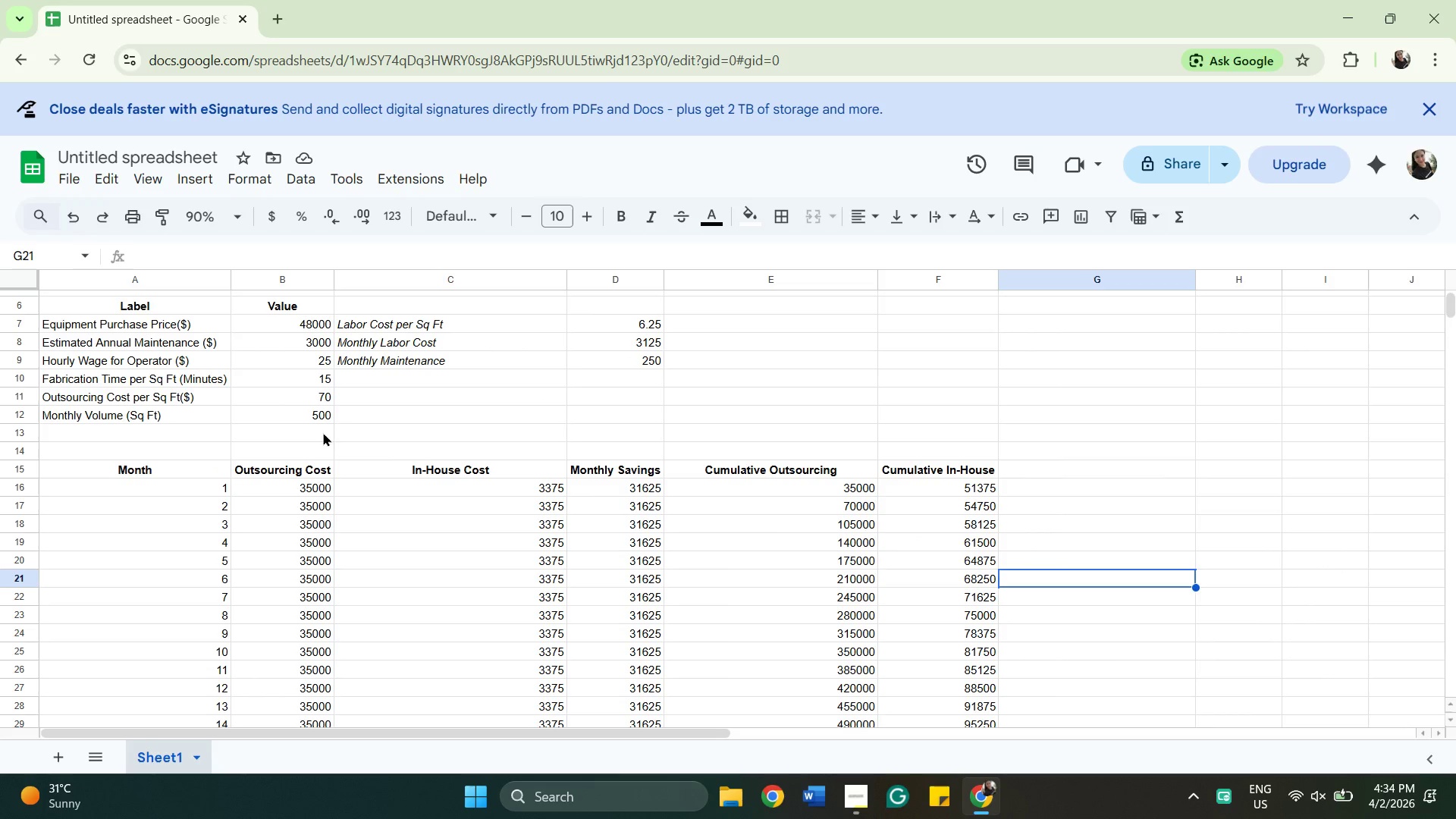 
left_click([119, 471])
 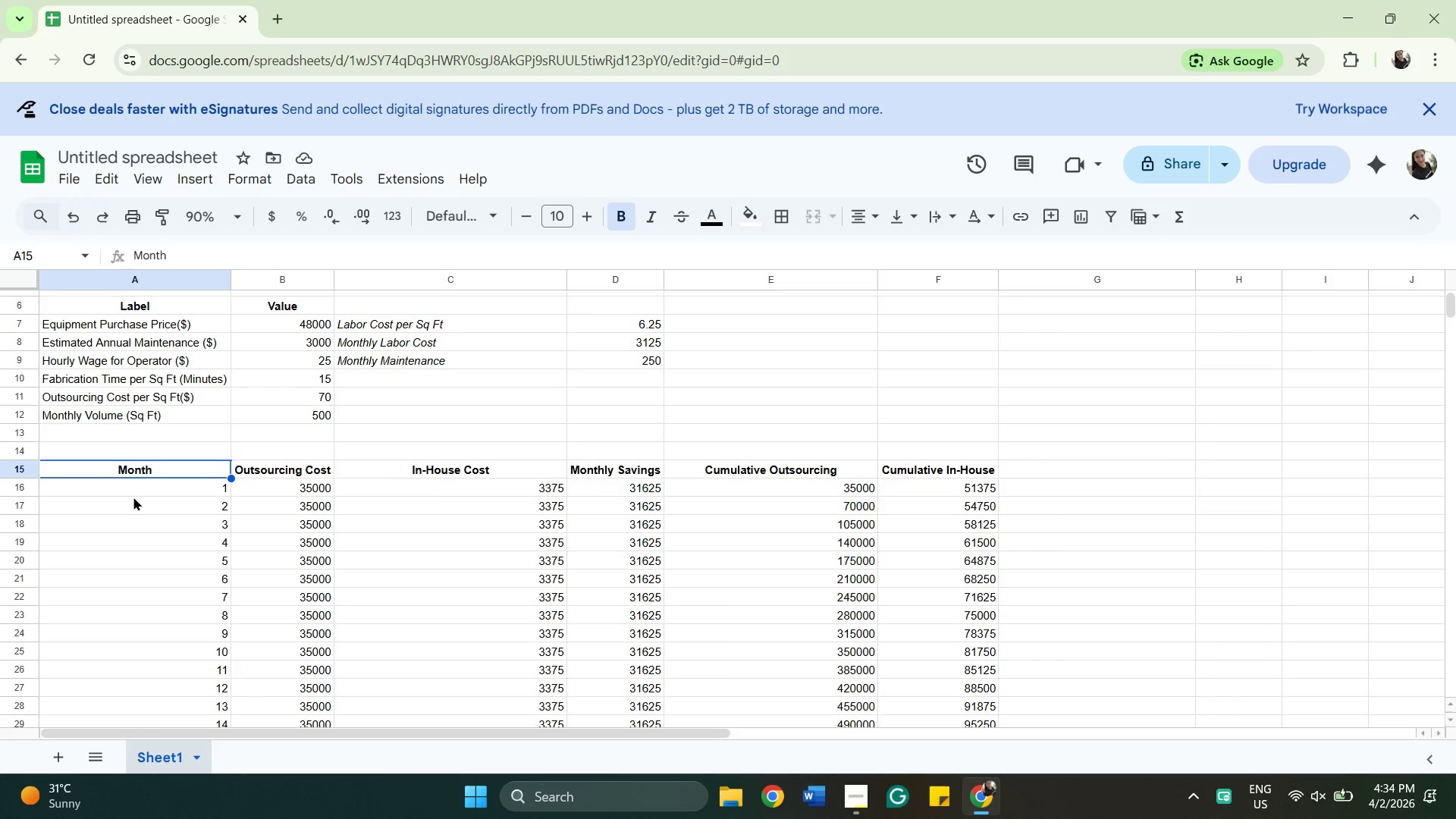 
scroll: coordinate [136, 500], scroll_direction: down, amount: 1.0
 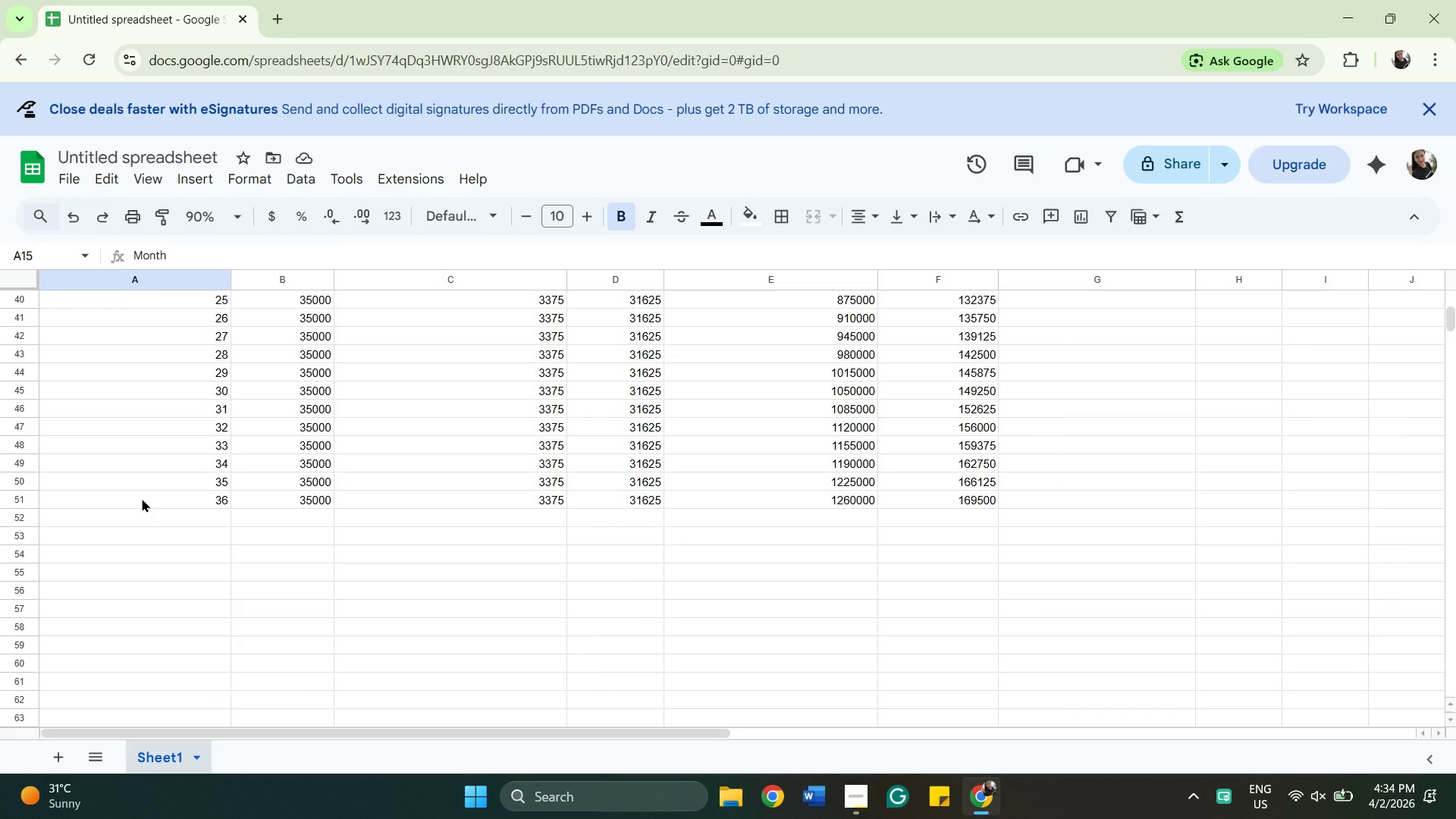 
hold_key(key=ShiftLeft, duration=0.47)
left_click([142, 498])
 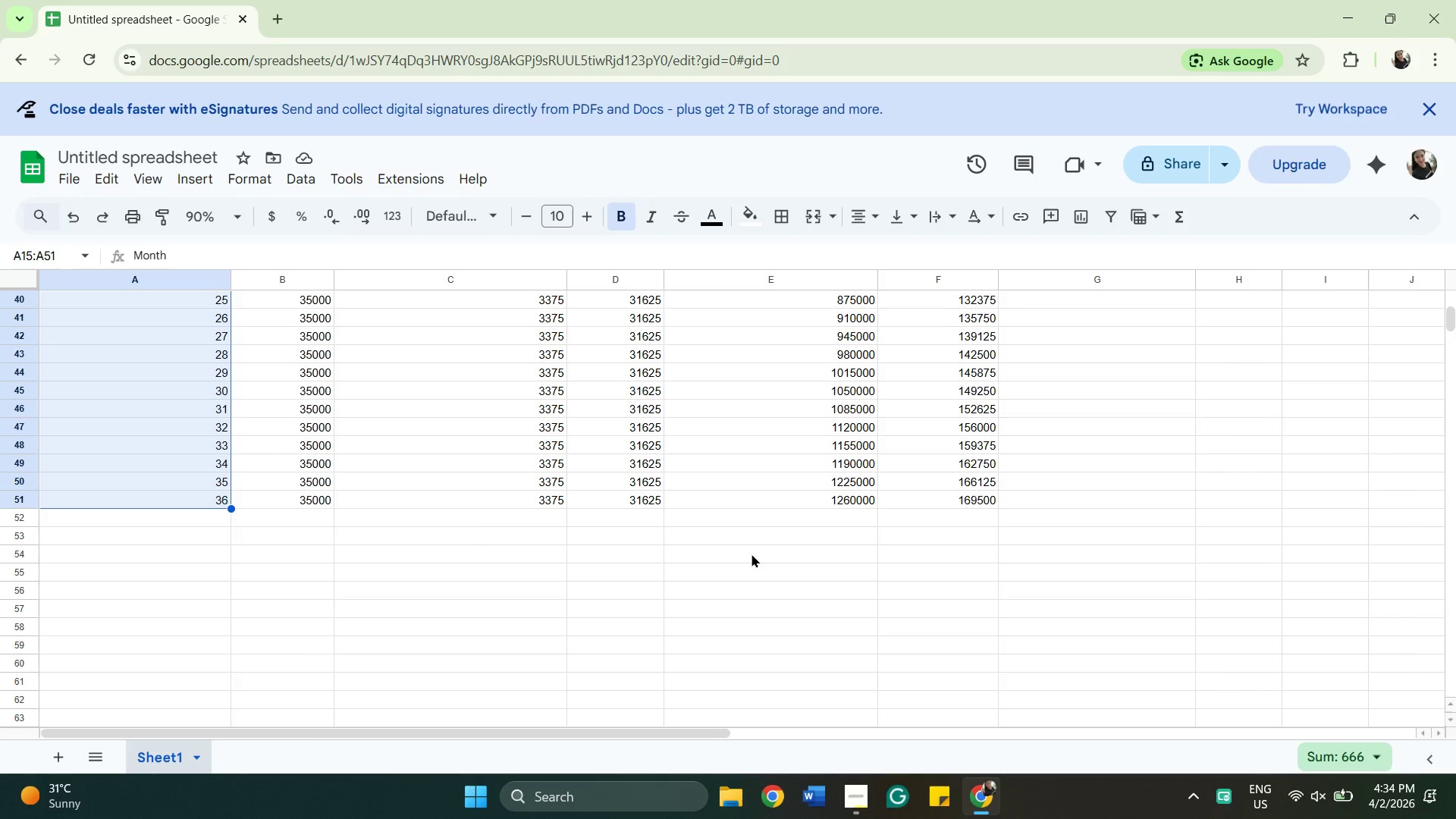 
scroll: coordinate [798, 551], scroll_direction: up, amount: 3.0
 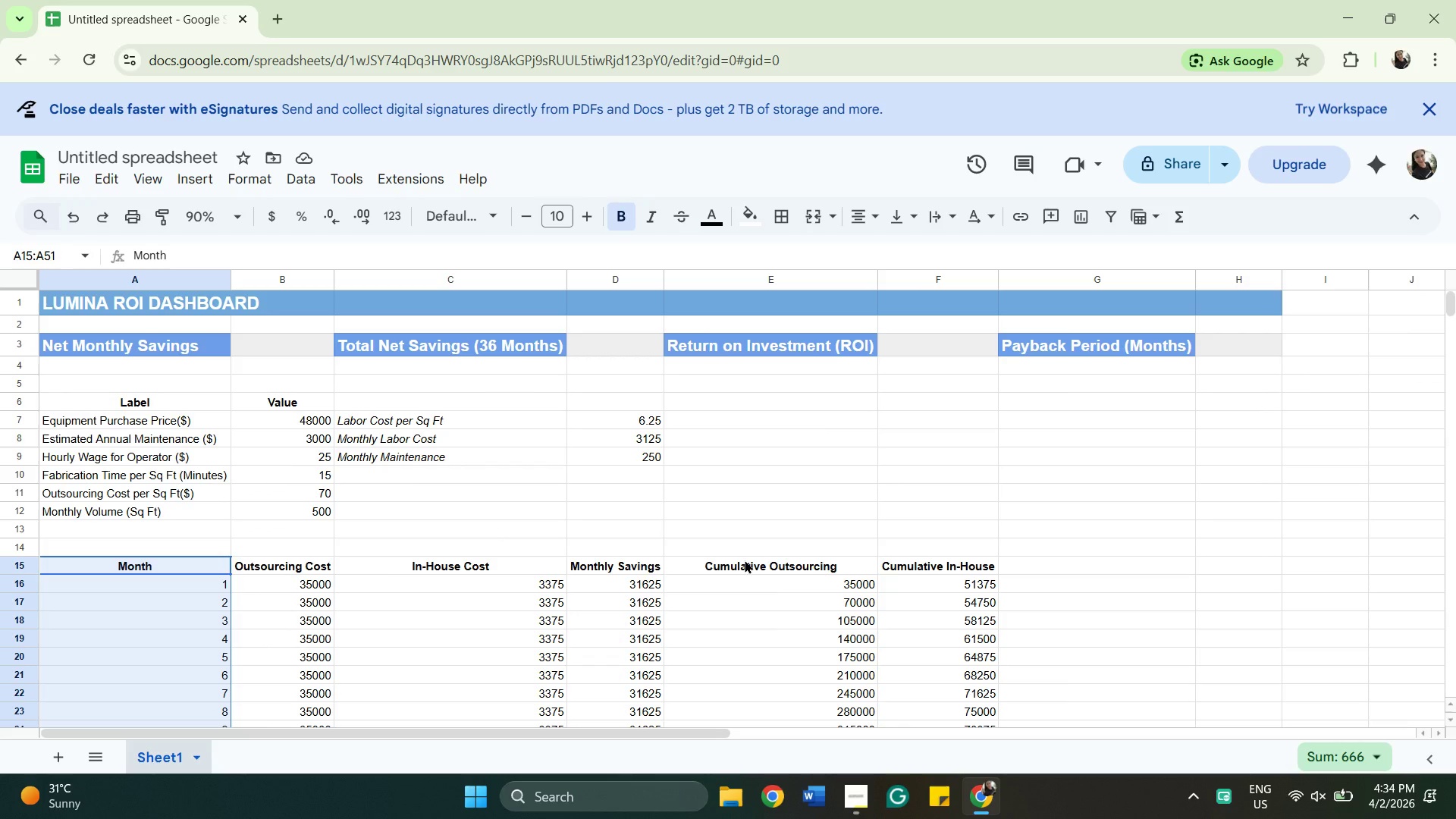 
hold_key(key=ControlLeft, duration=8.42)
left_click([745, 560])
 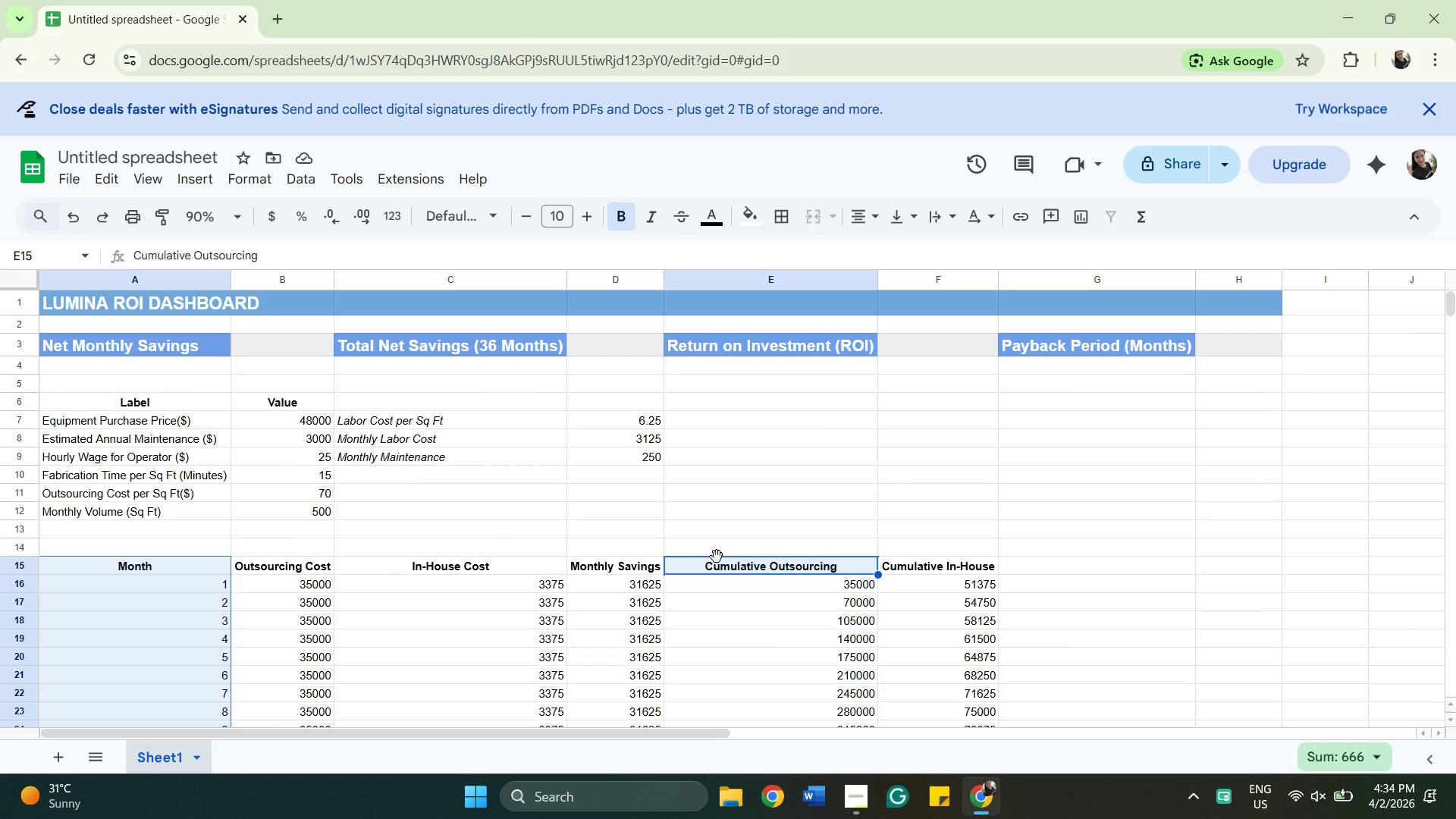 
scroll: coordinate [726, 544], scroll_direction: down, amount: 2.0
 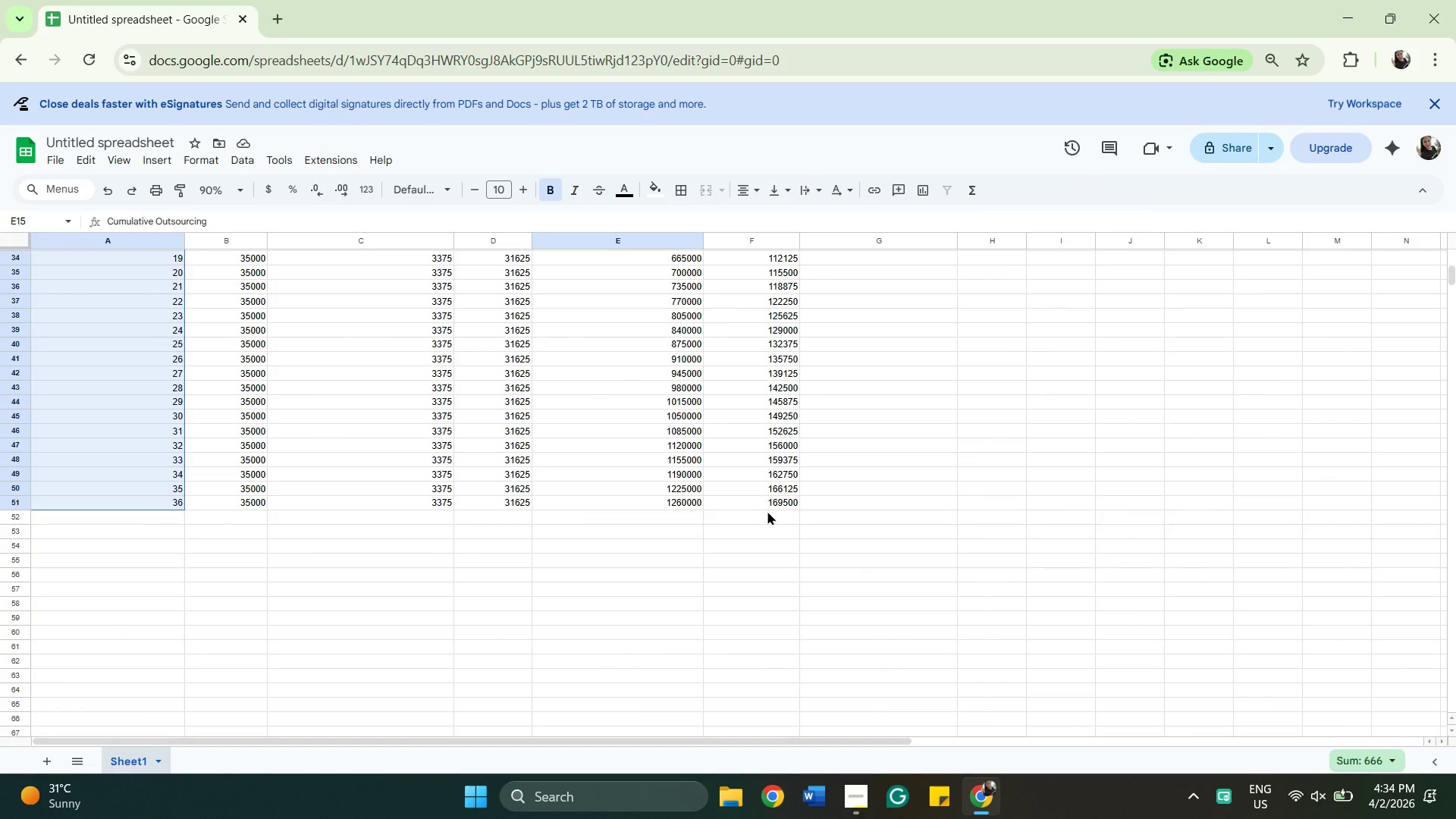 
hold_key(key=ShiftLeft, duration=0.42)
left_click([786, 505])
 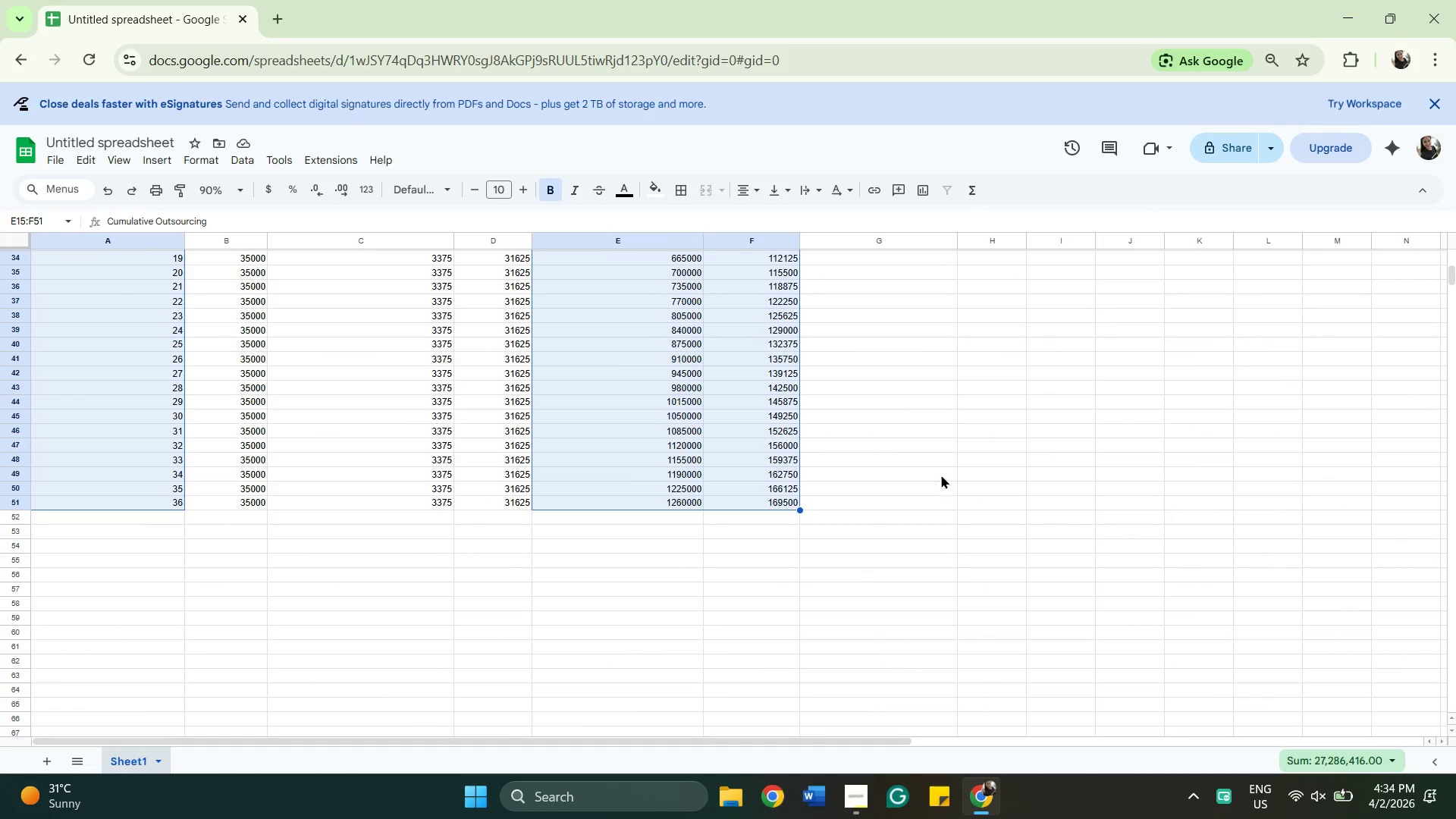 
scroll: coordinate [941, 475], scroll_direction: up, amount: 2.0
 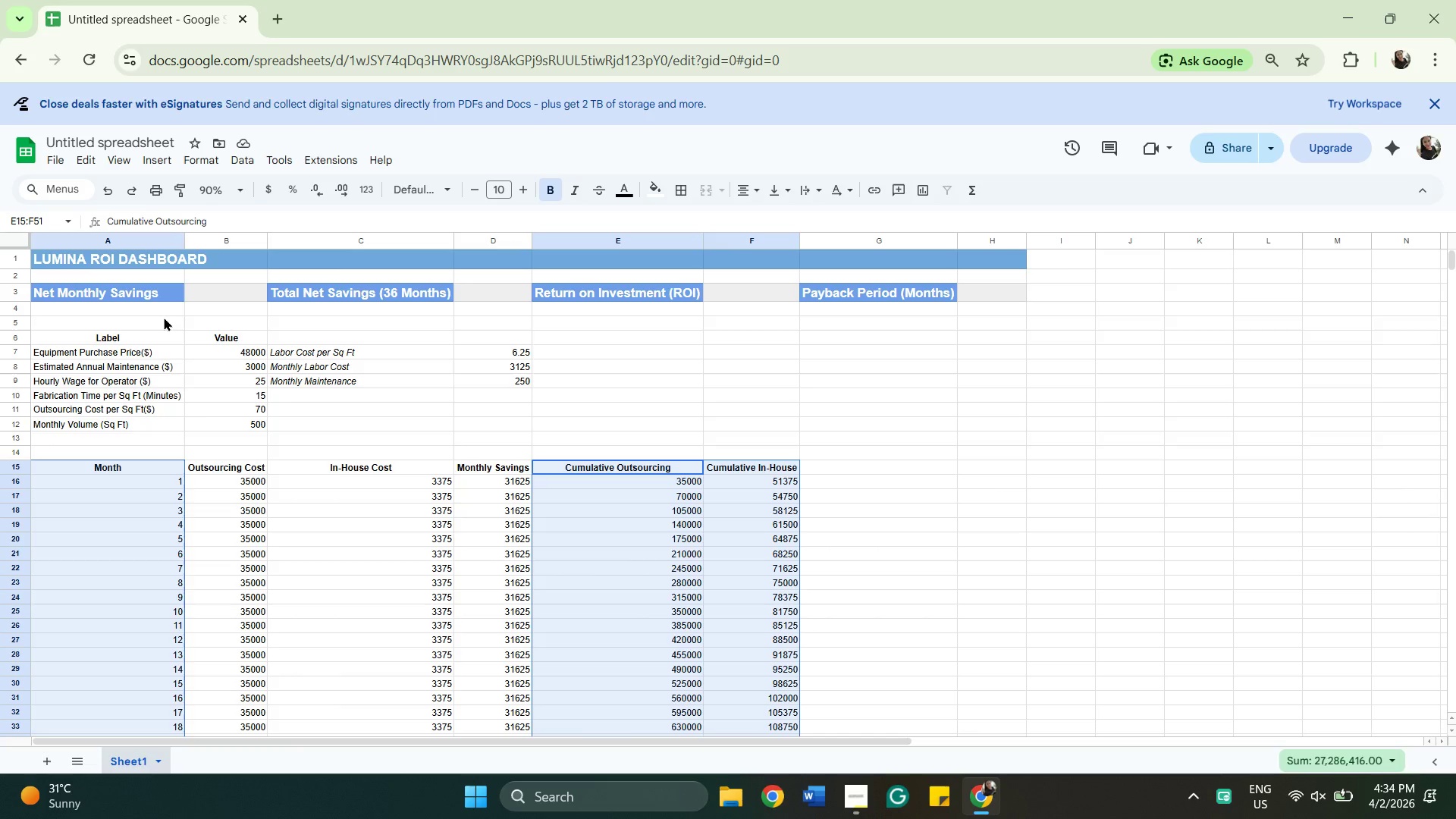 
wait(11.08)
 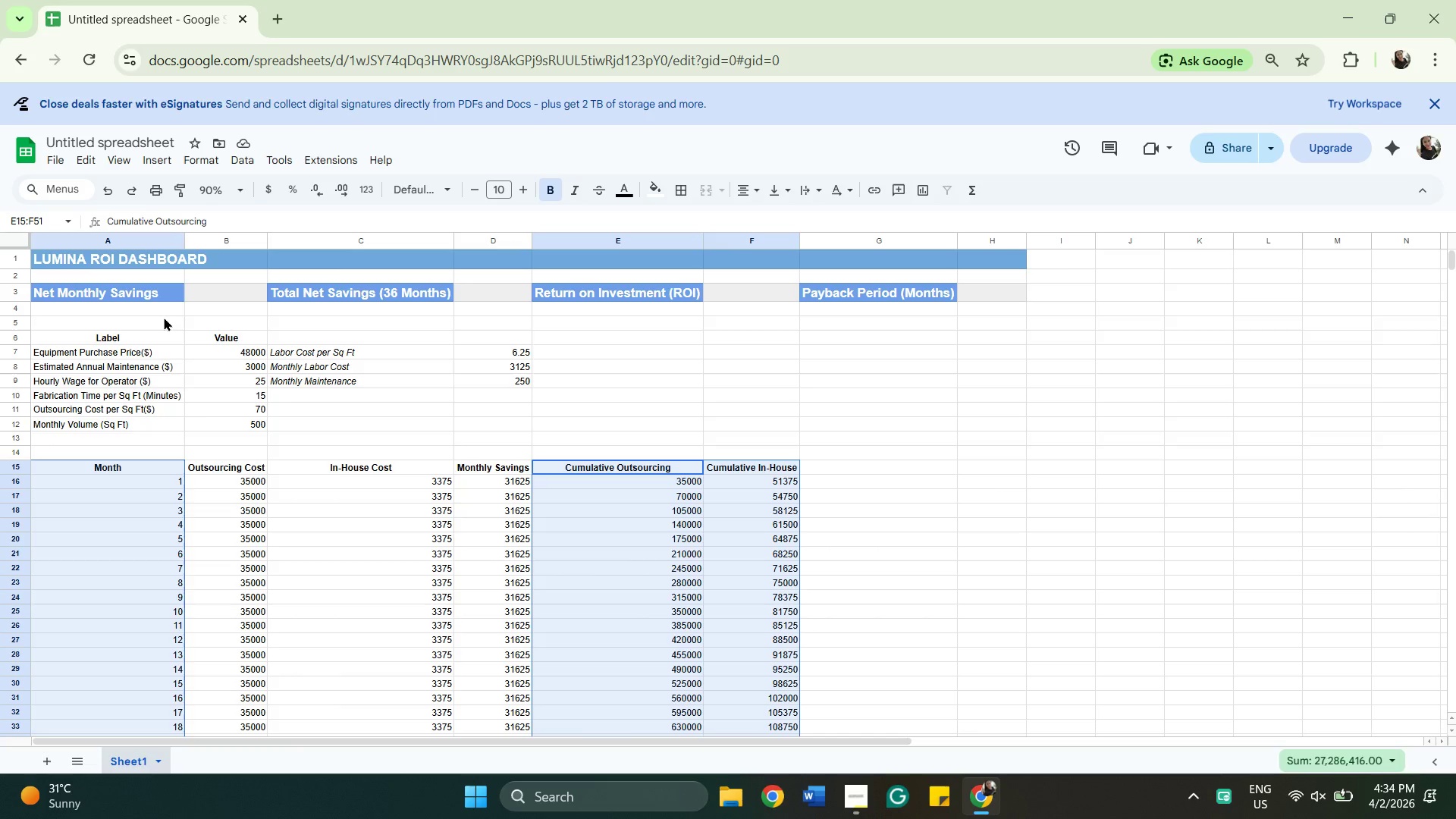 
left_click([1042, 607])
 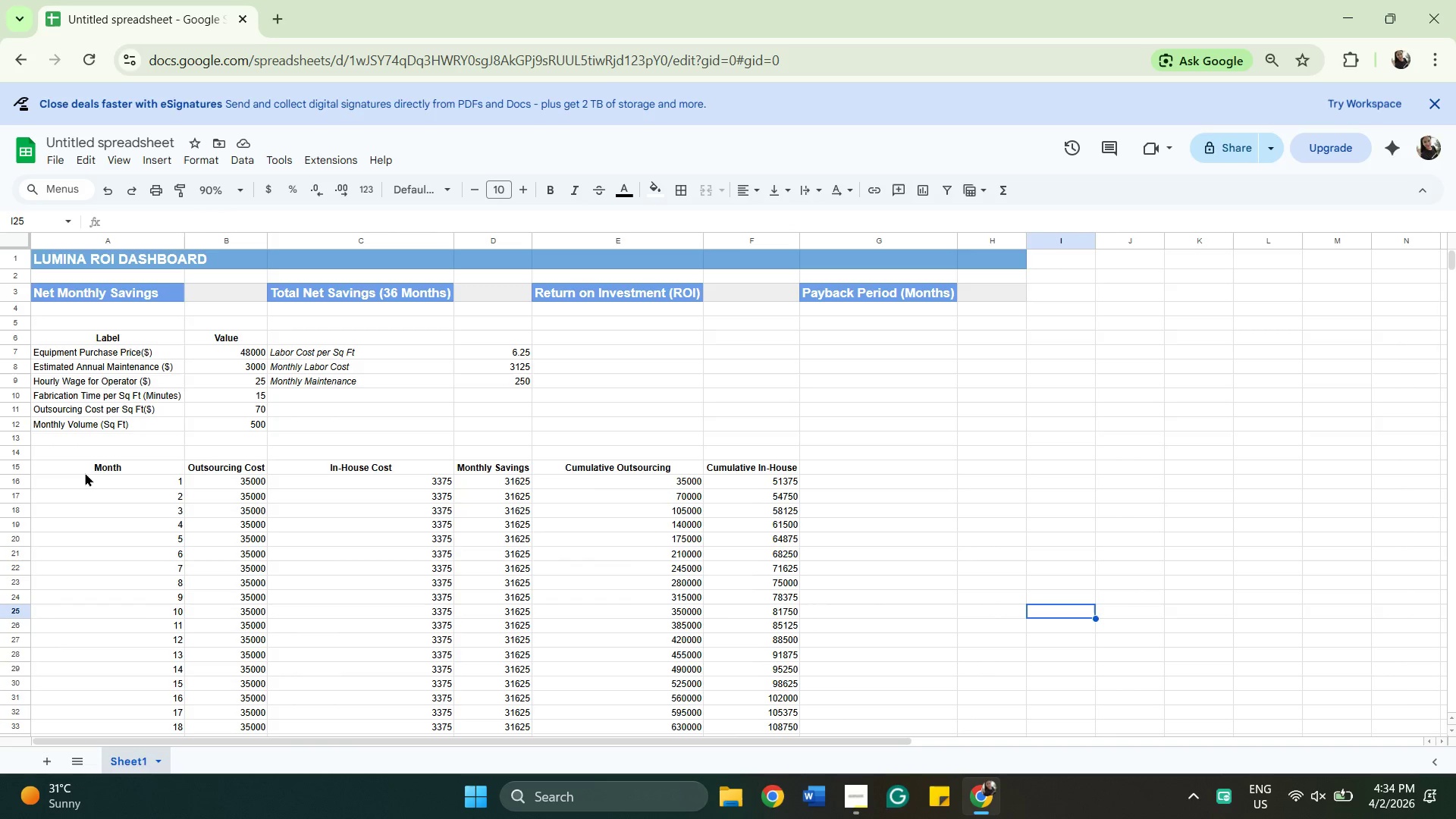 
left_click([85, 466])
 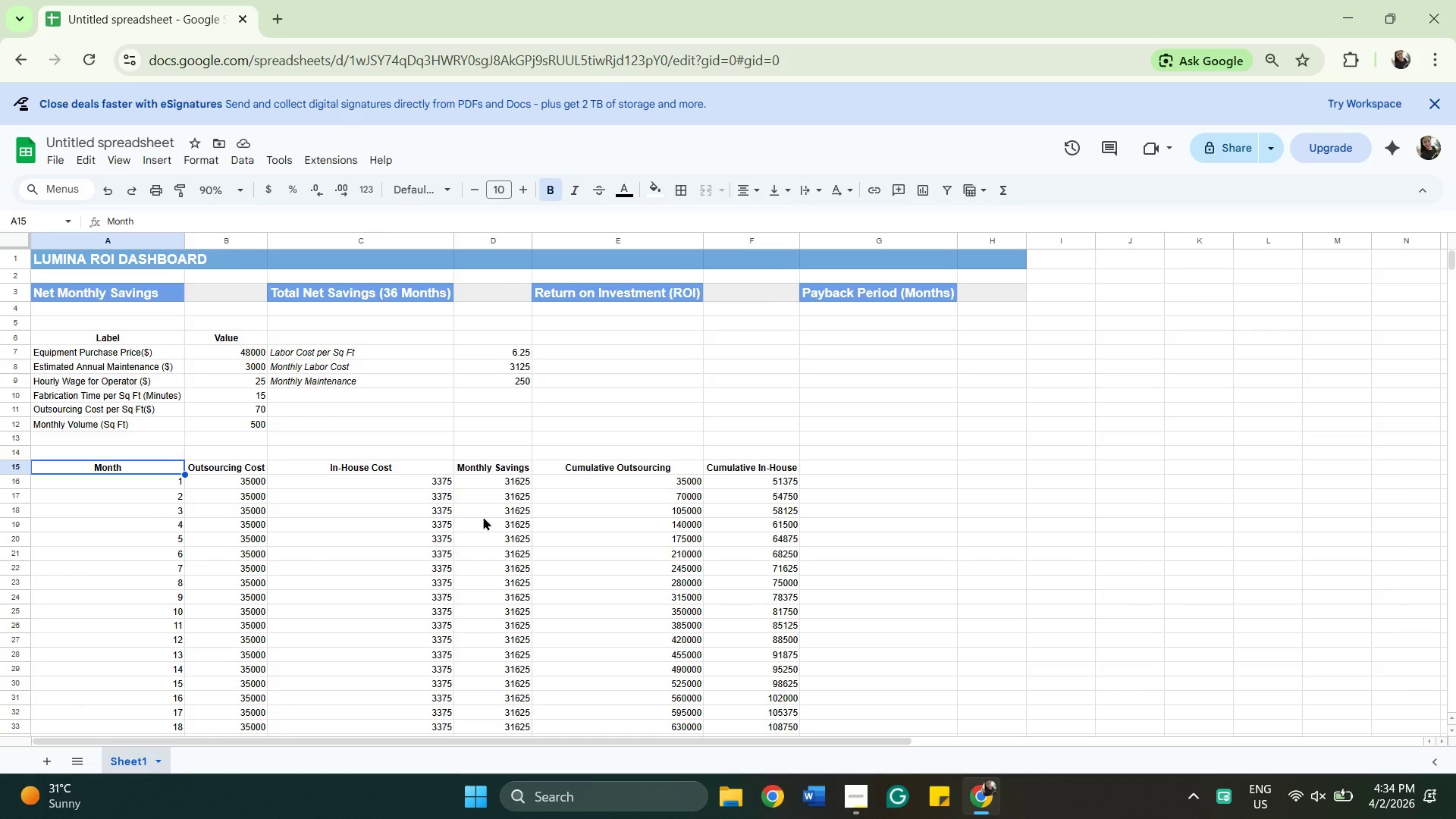 
scroll: coordinate [475, 519], scroll_direction: down, amount: 1.0
 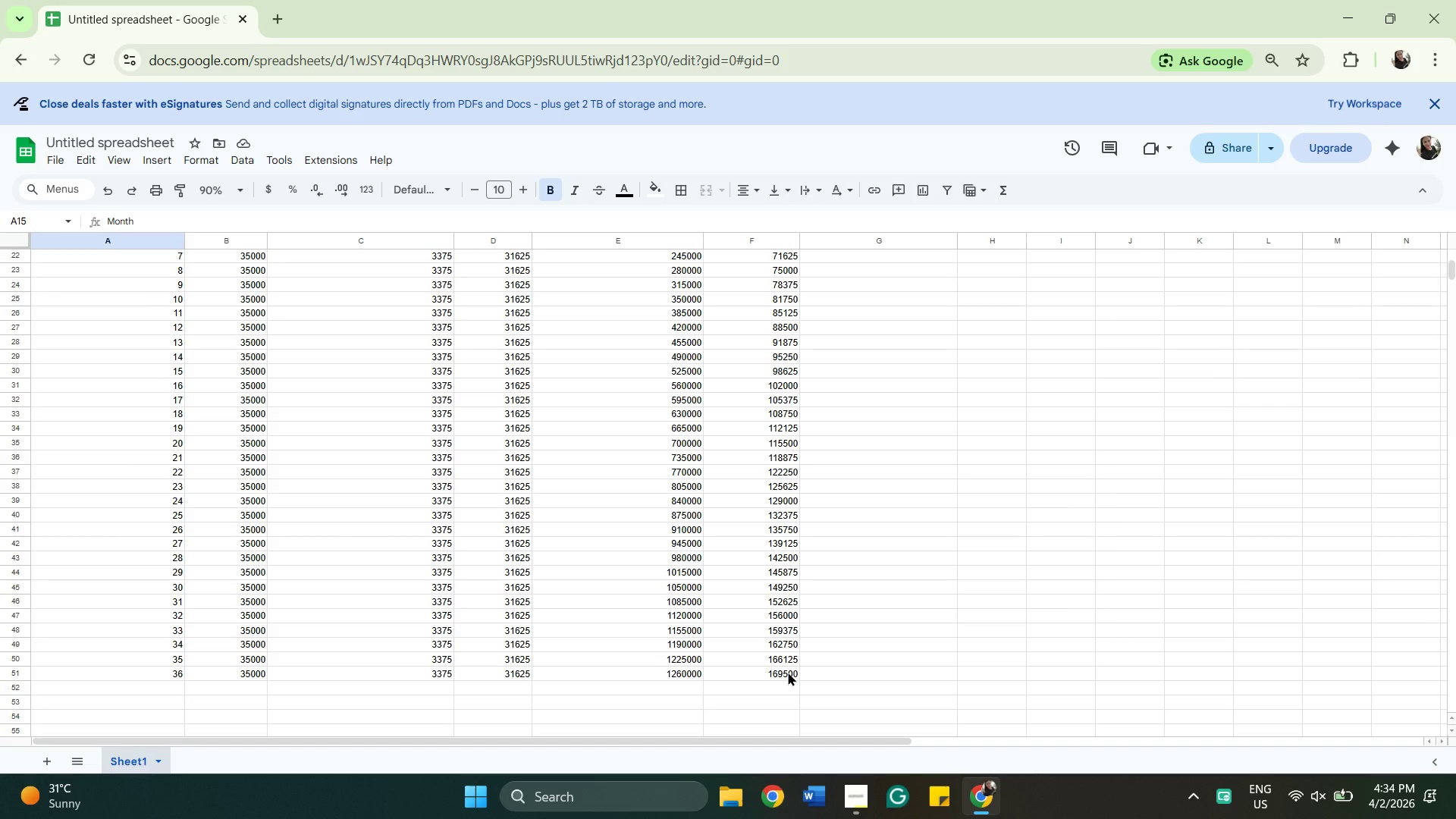 
hold_key(key=ShiftLeft, duration=0.34)
left_click([784, 670])
 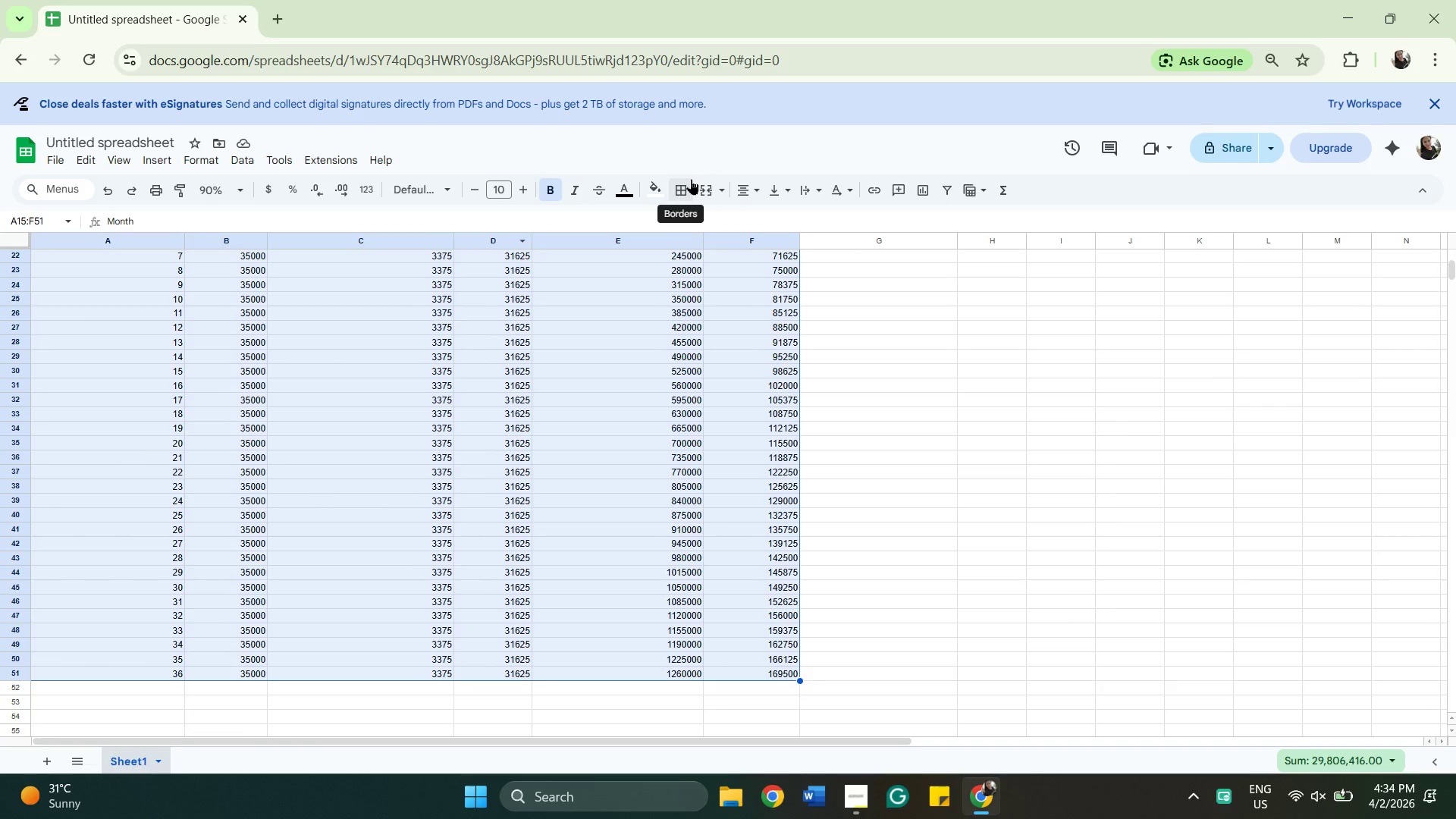 
left_click([677, 196])
 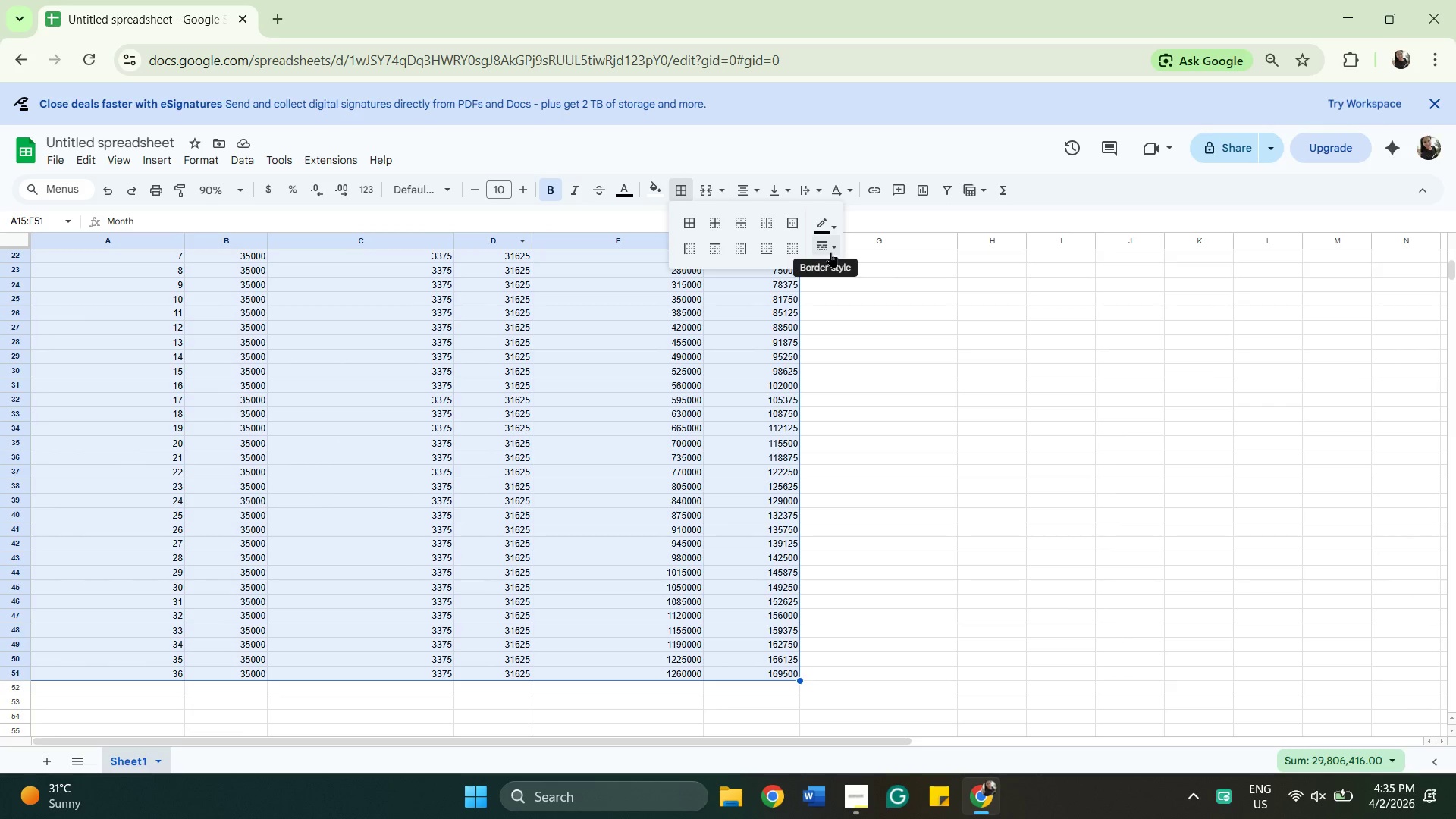 
left_click([833, 249])
 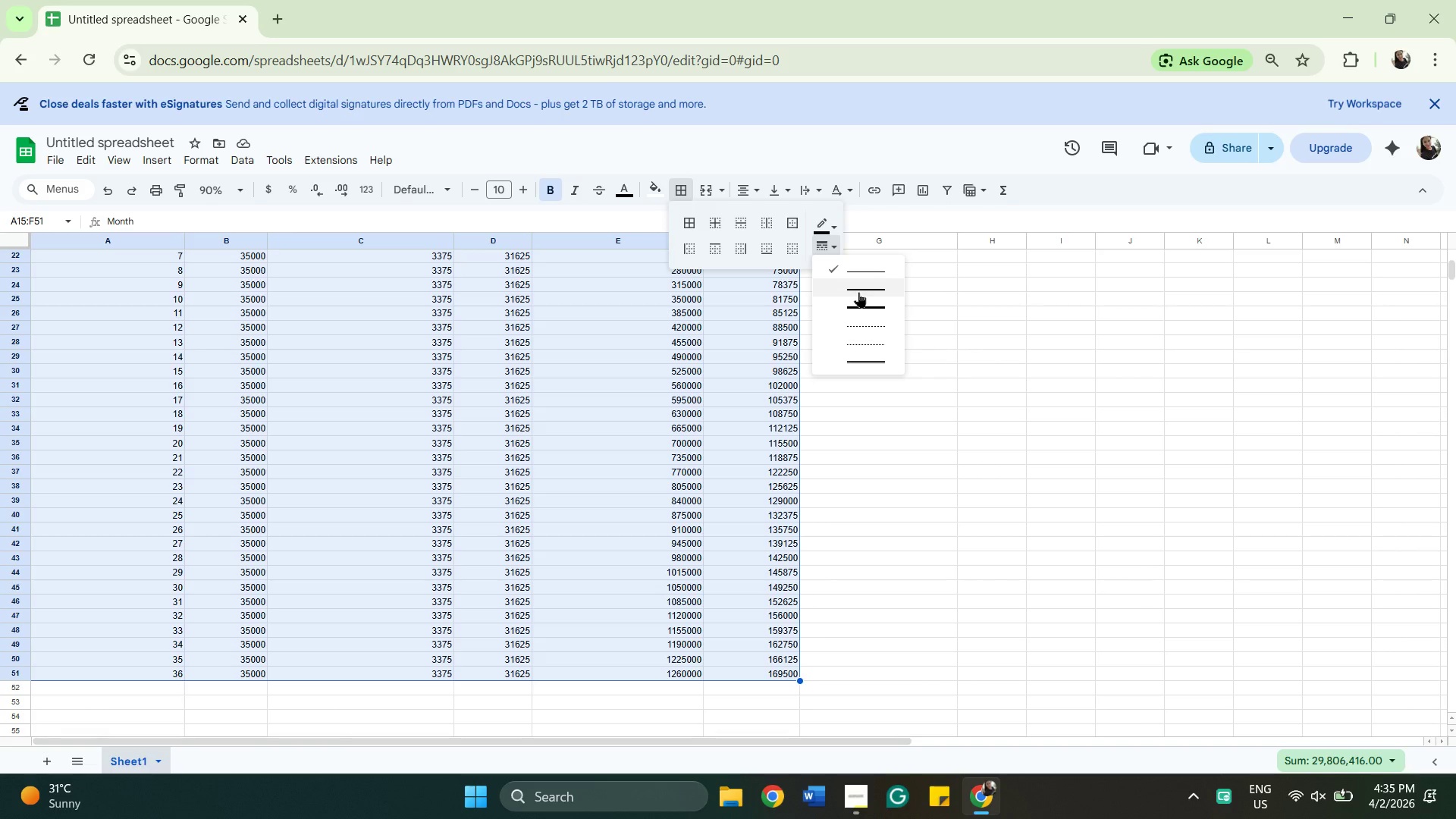 
left_click([854, 287])
 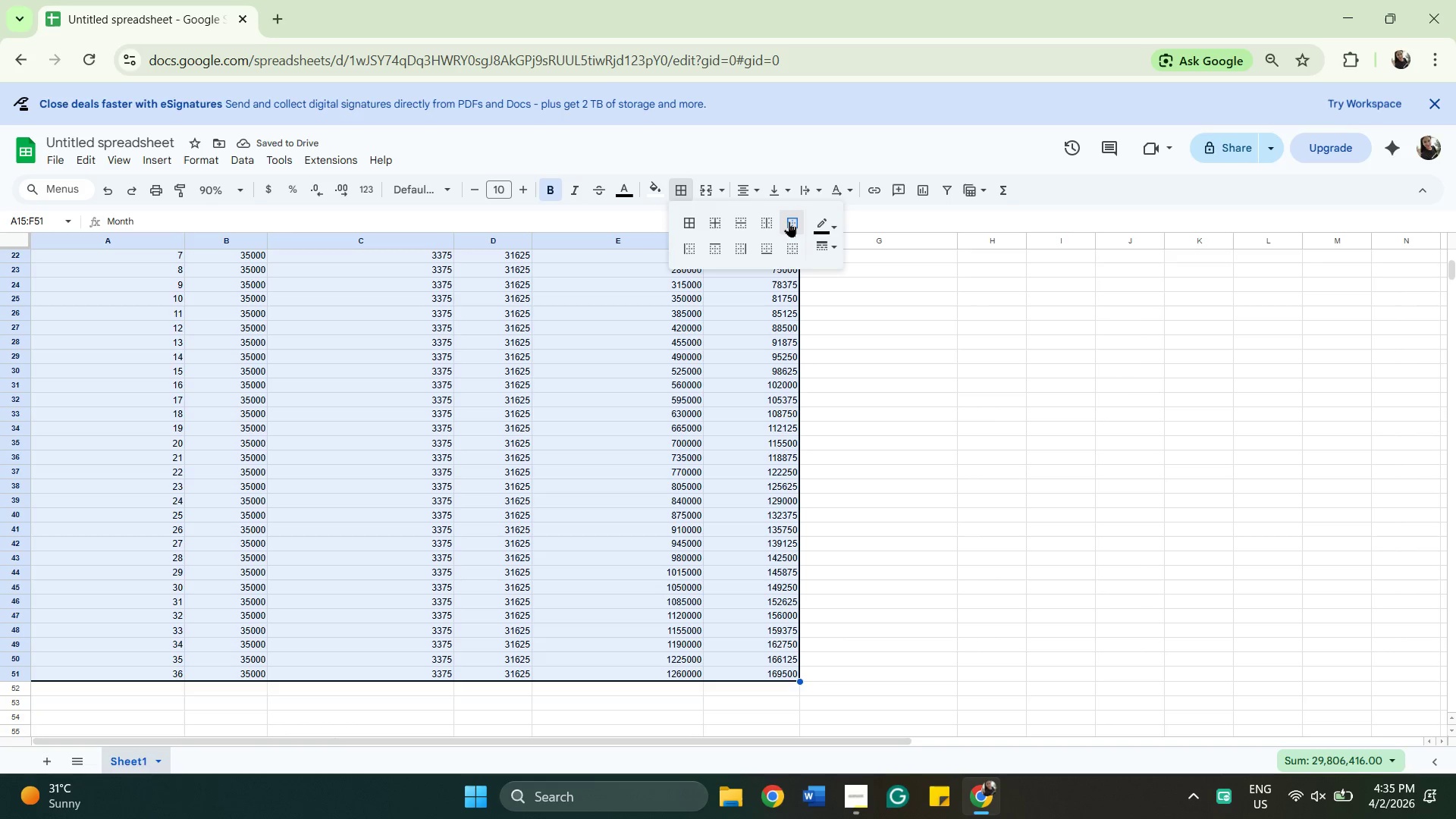 
wait(5.84)
 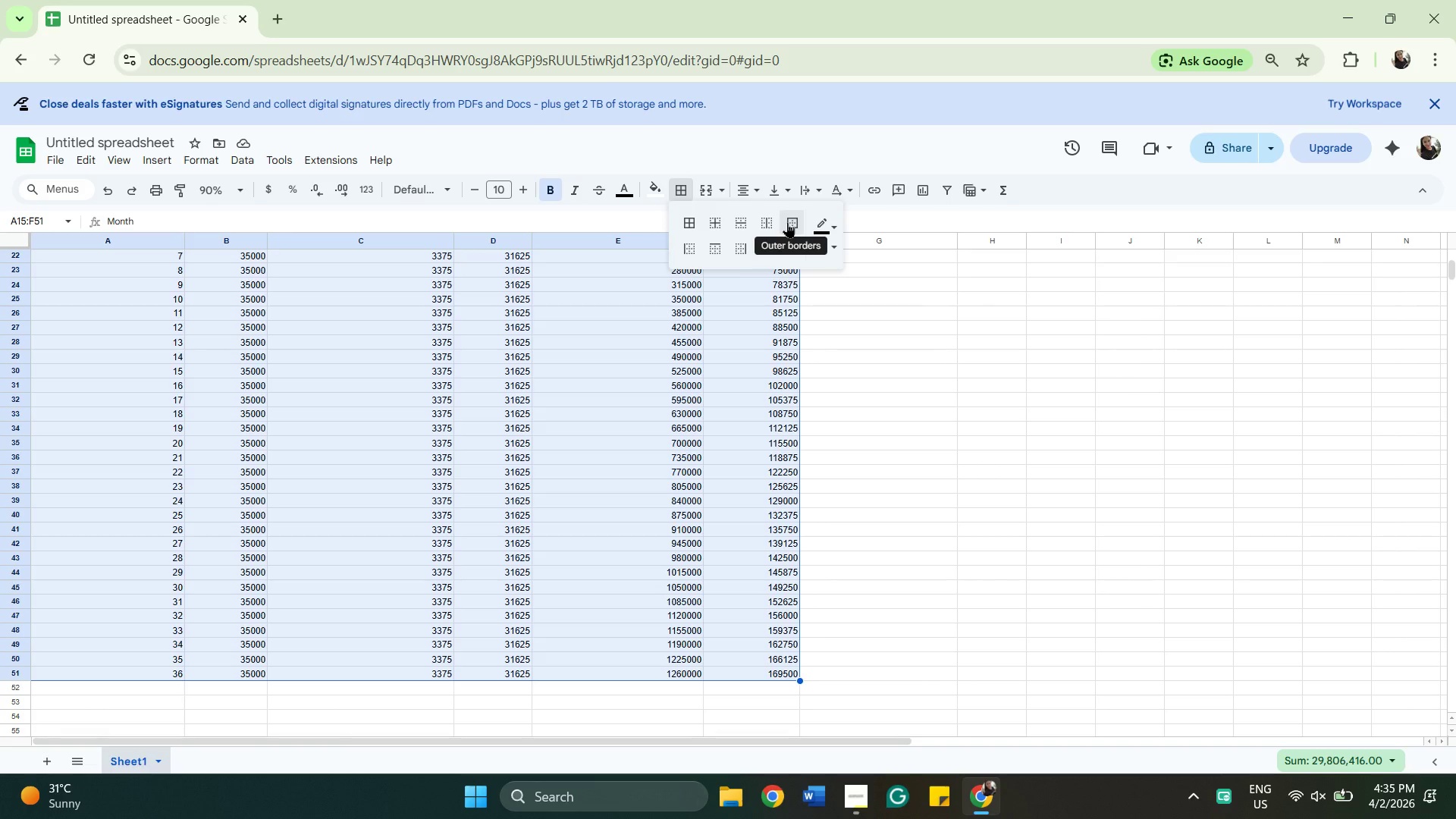 
left_click([829, 243])
 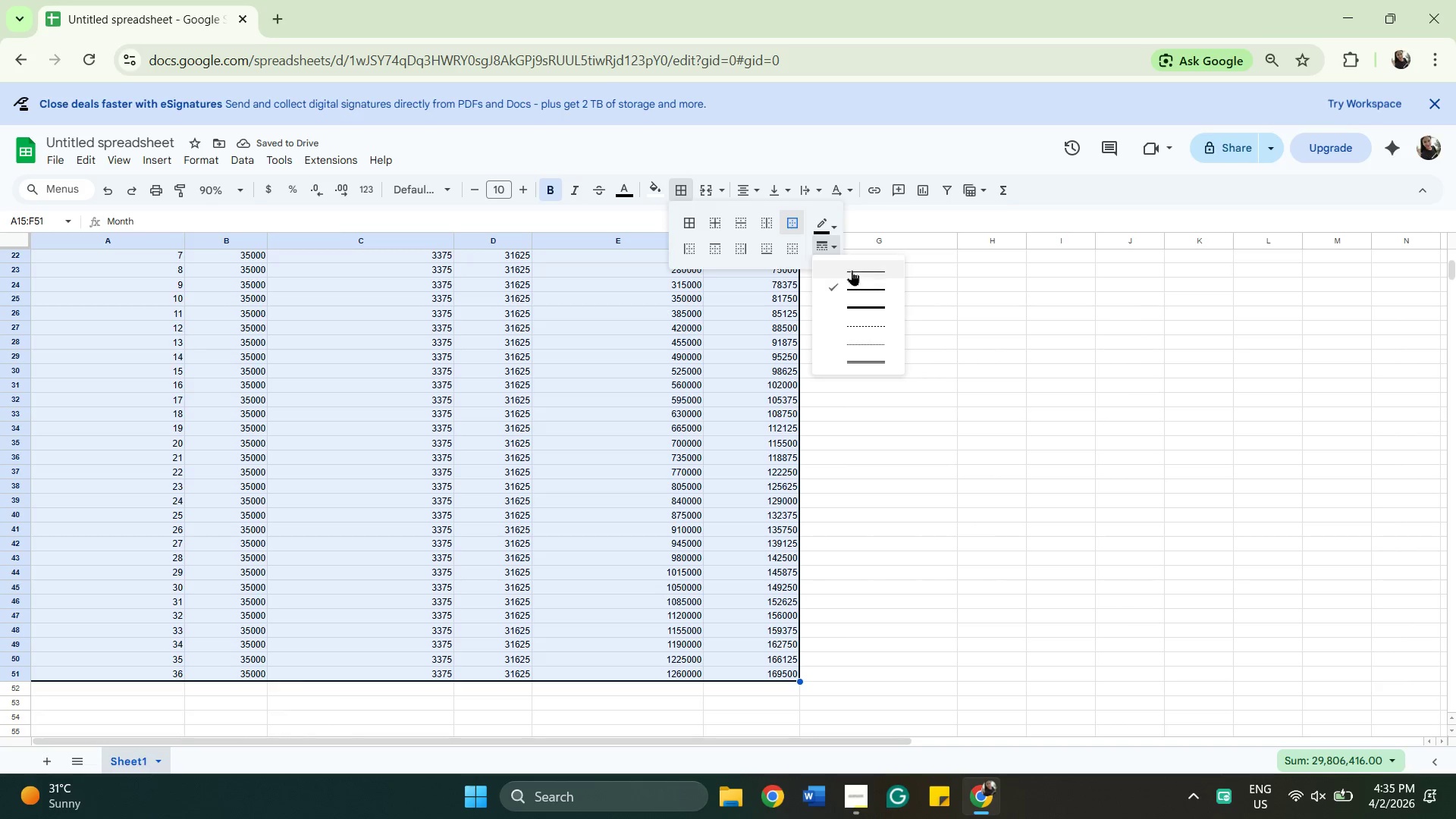 
left_click([852, 270])
 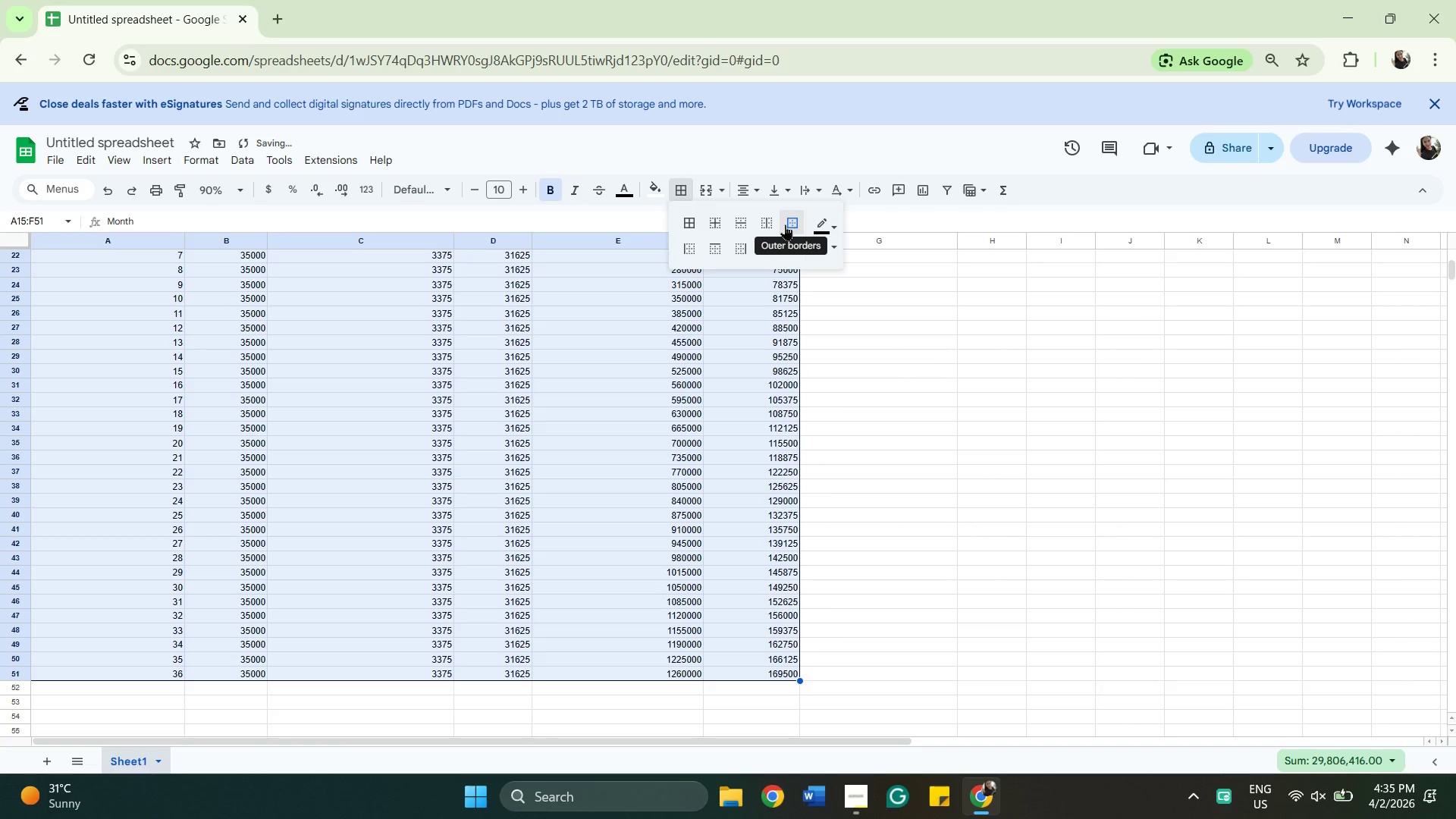 
left_click([785, 224])
 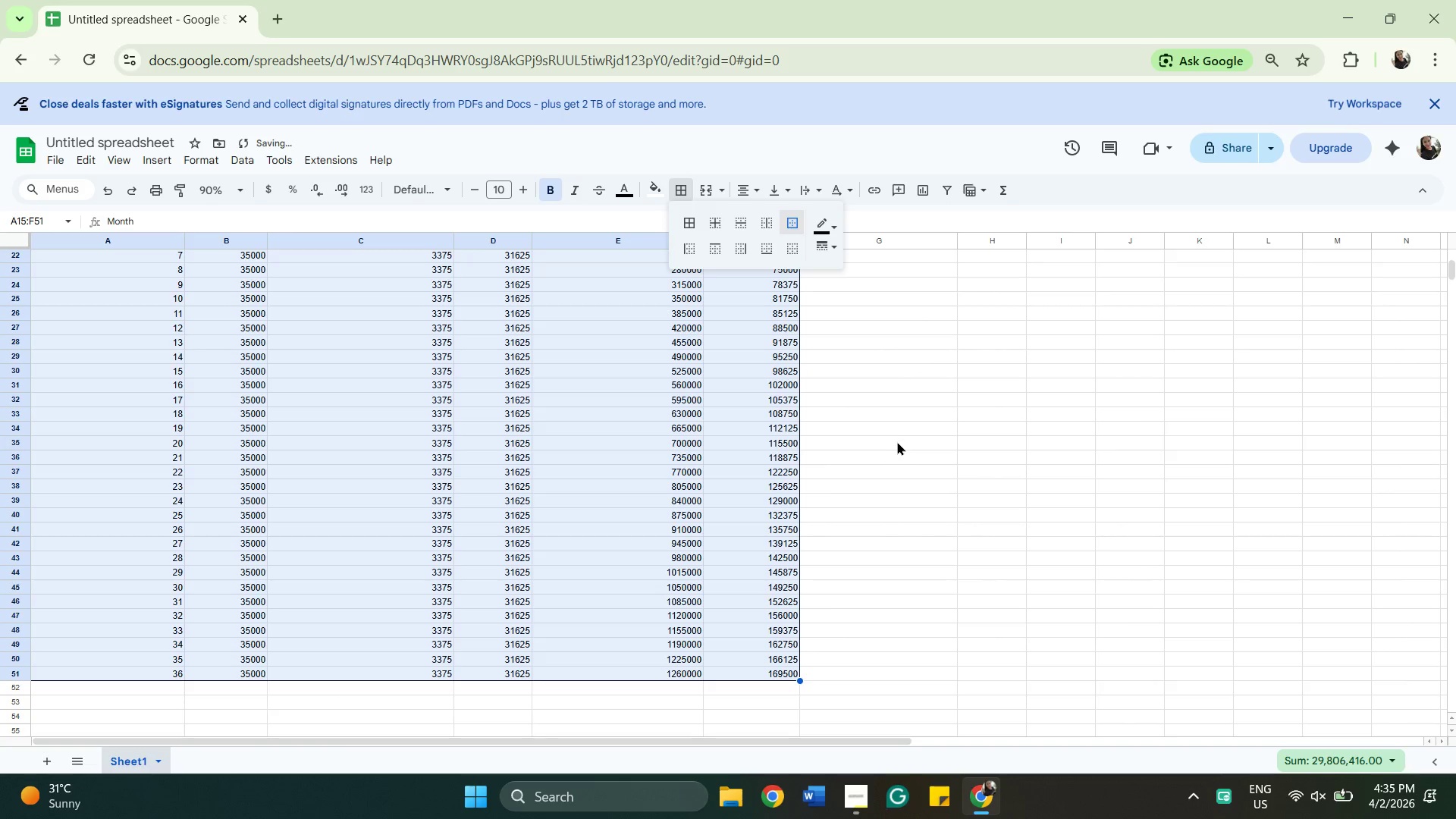 
scroll: coordinate [897, 442], scroll_direction: up, amount: 1.0
 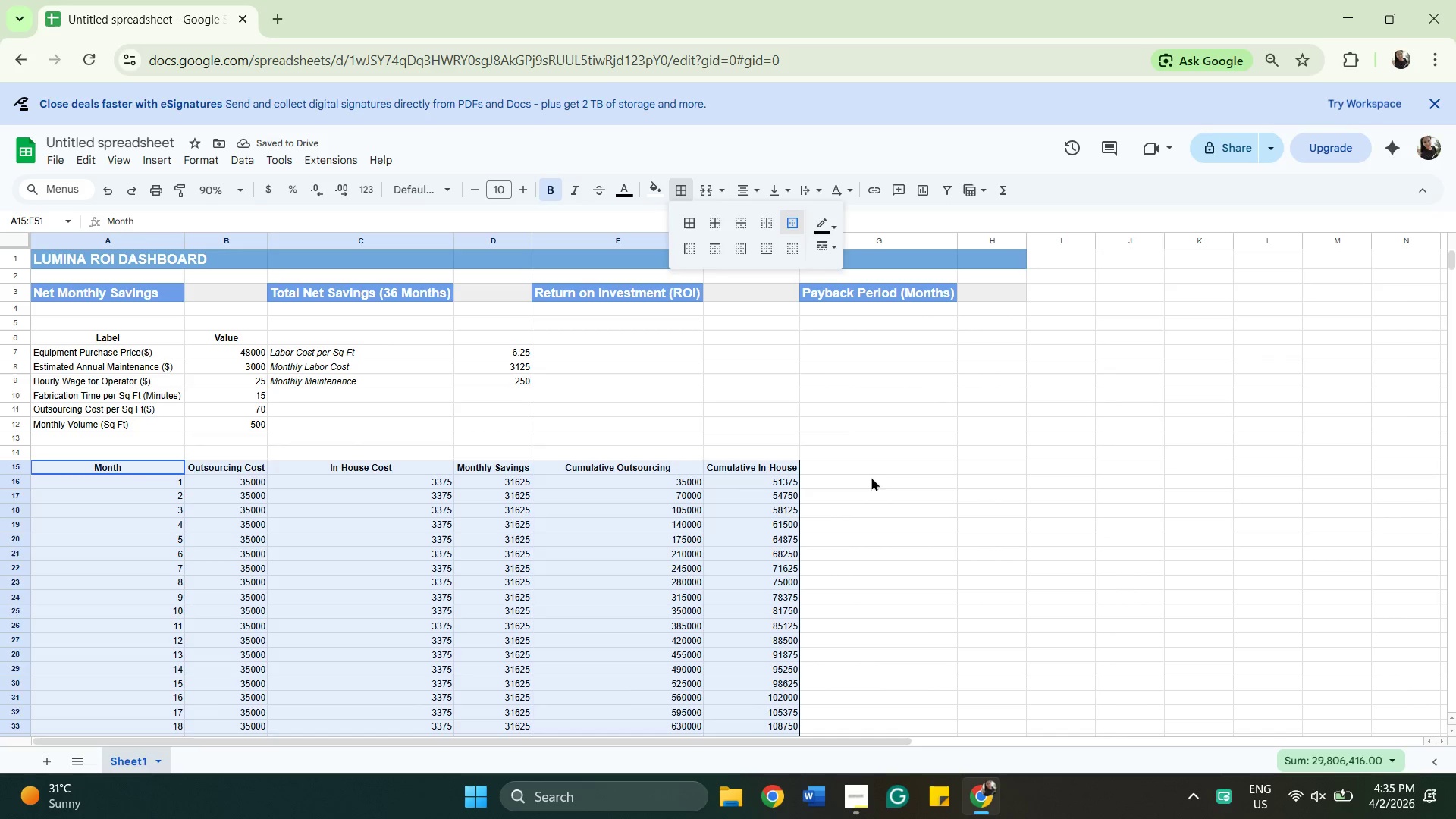 
wait(6.65)
 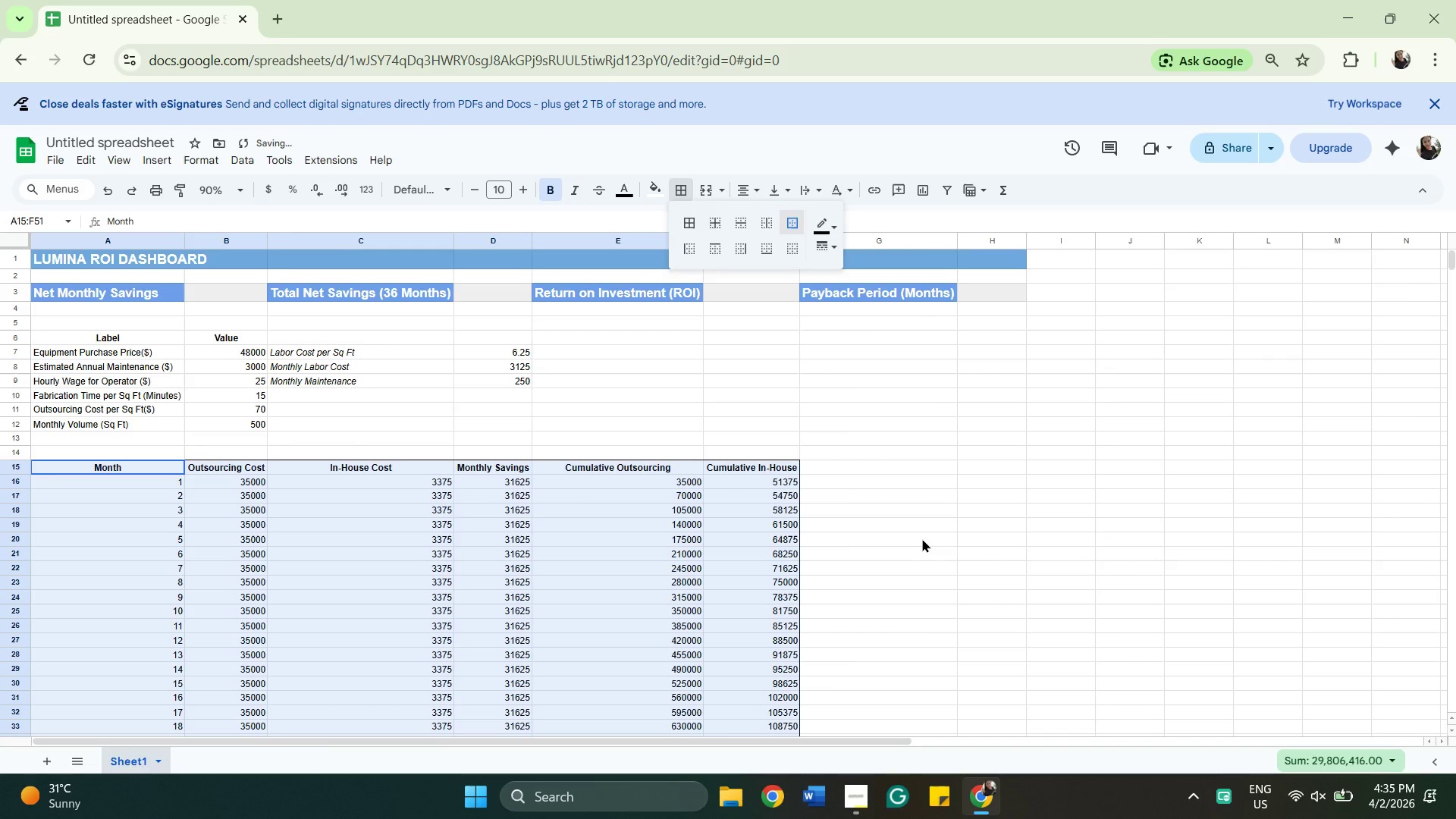 
left_click([135, 465])
 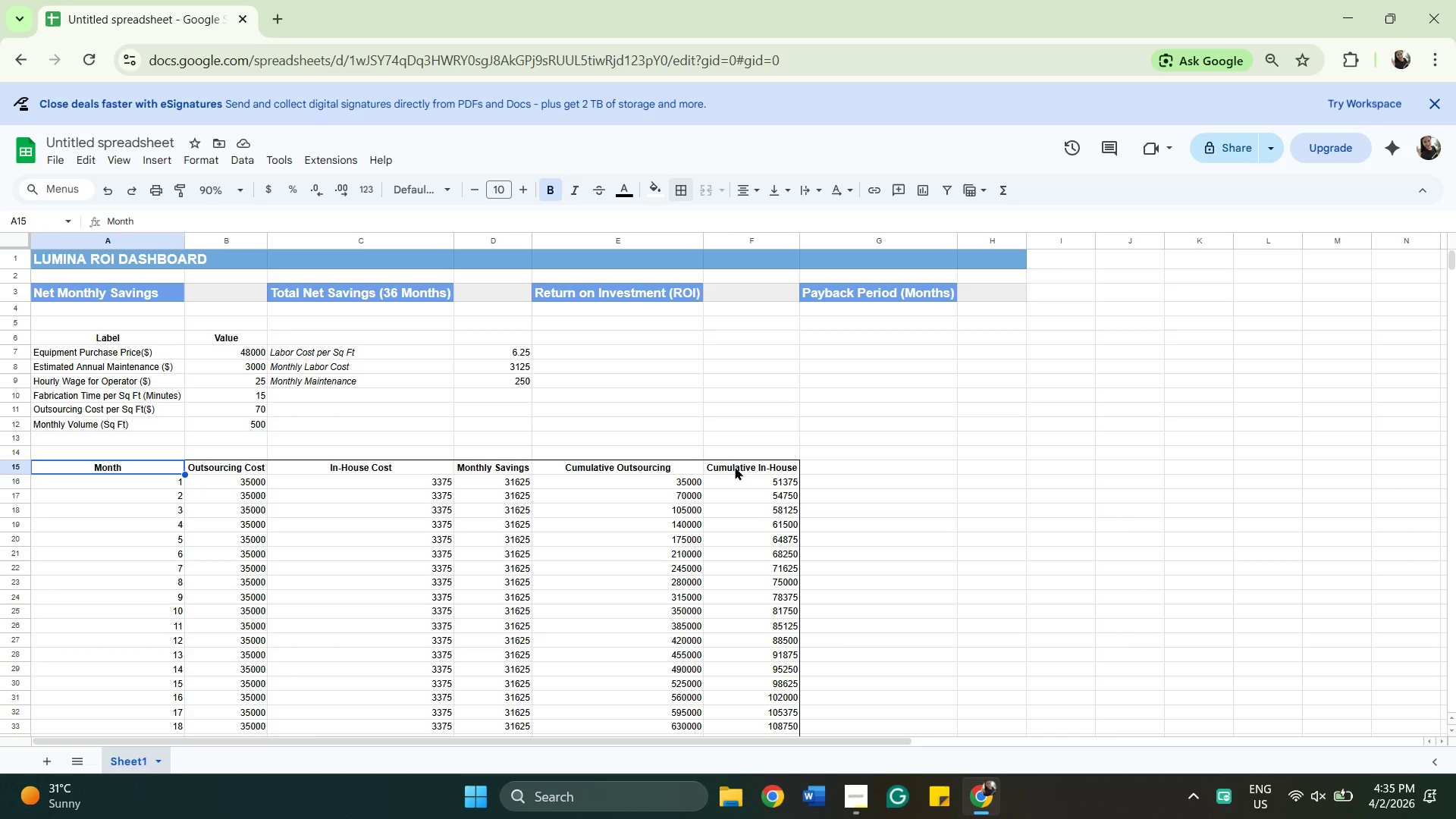 
key(Shift+ShiftLeft)
 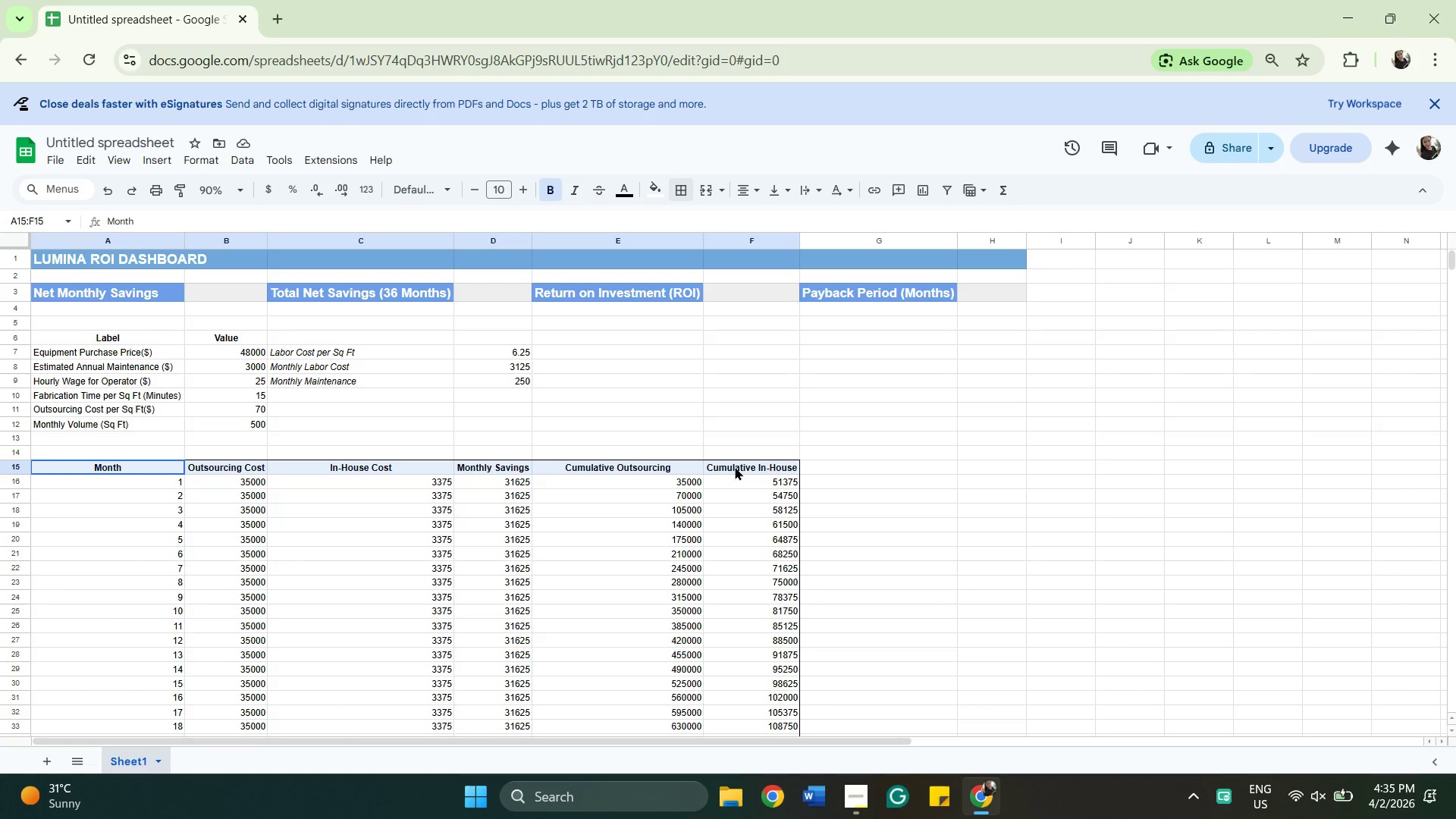 
left_click([735, 466])
 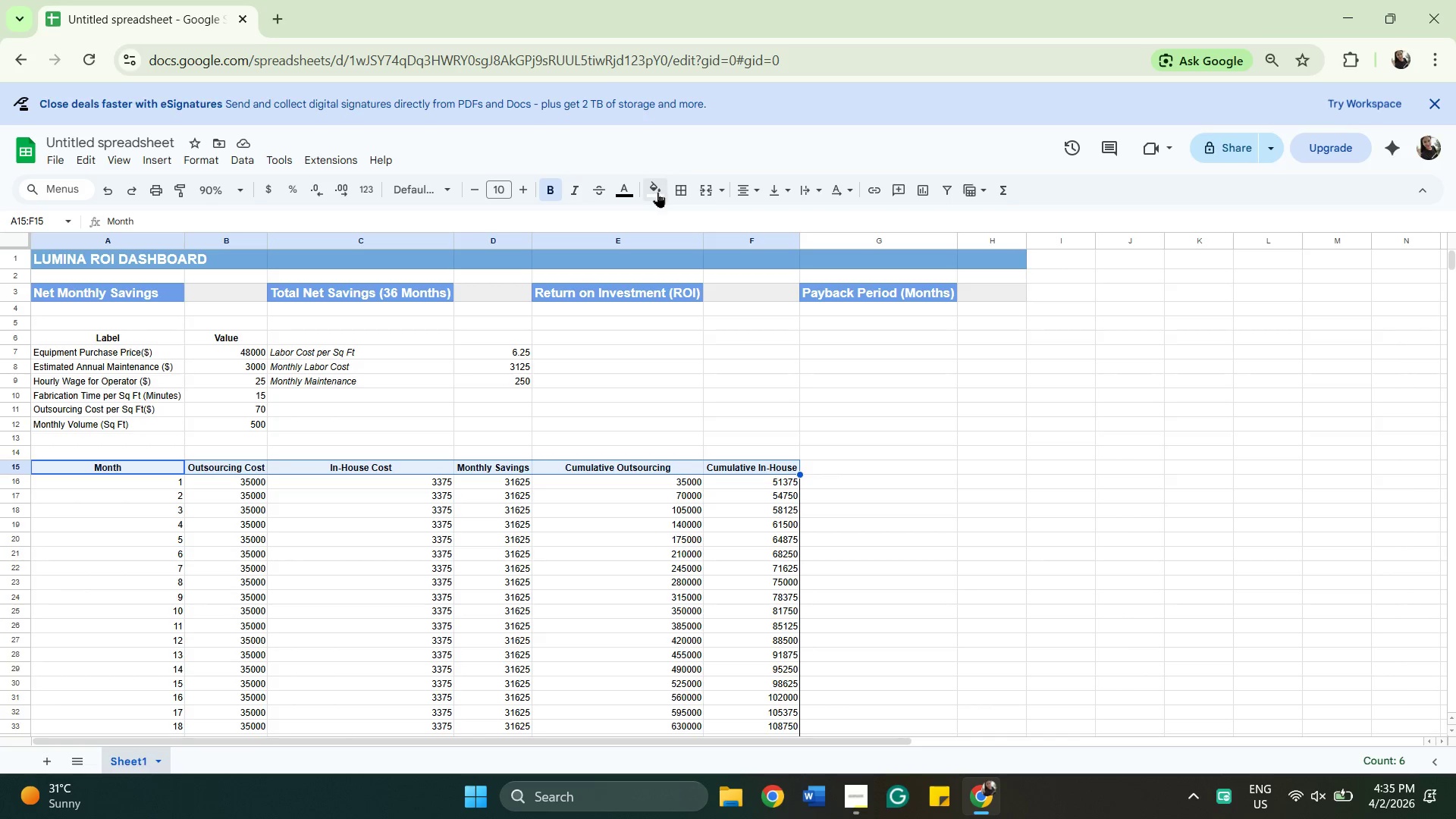 
left_click([682, 186])
 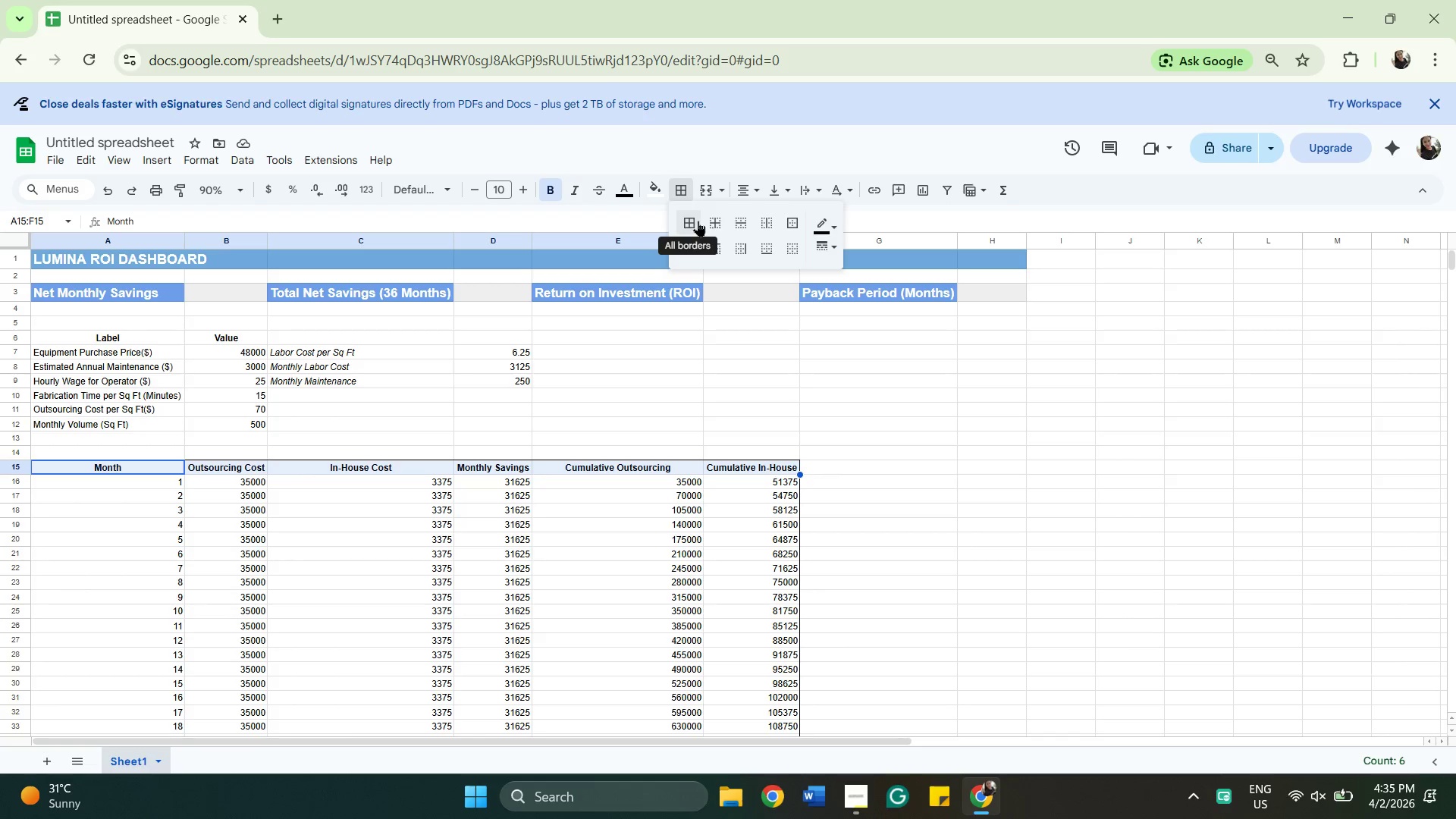 
left_click([689, 221])
 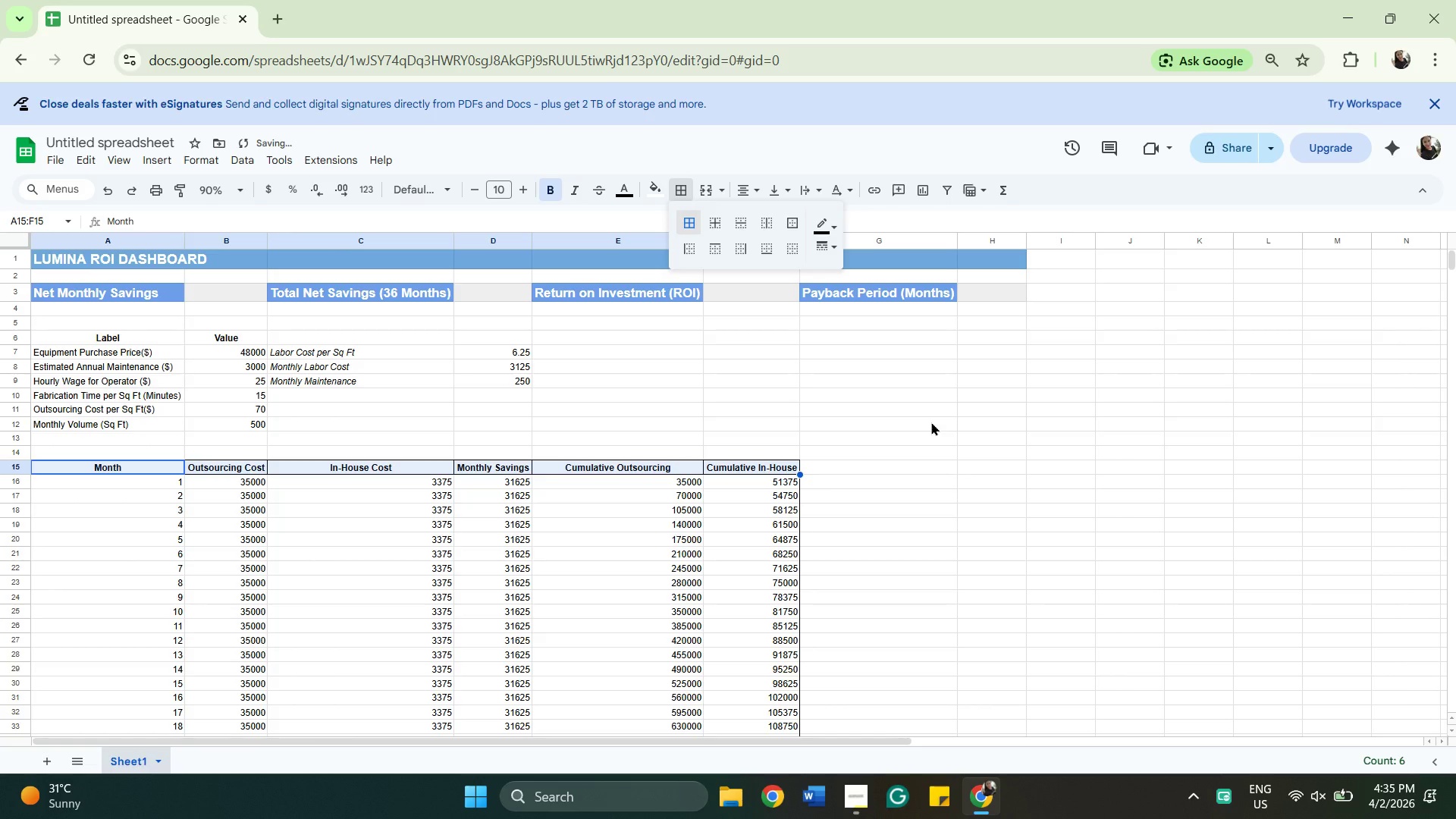 
left_click([931, 422])
 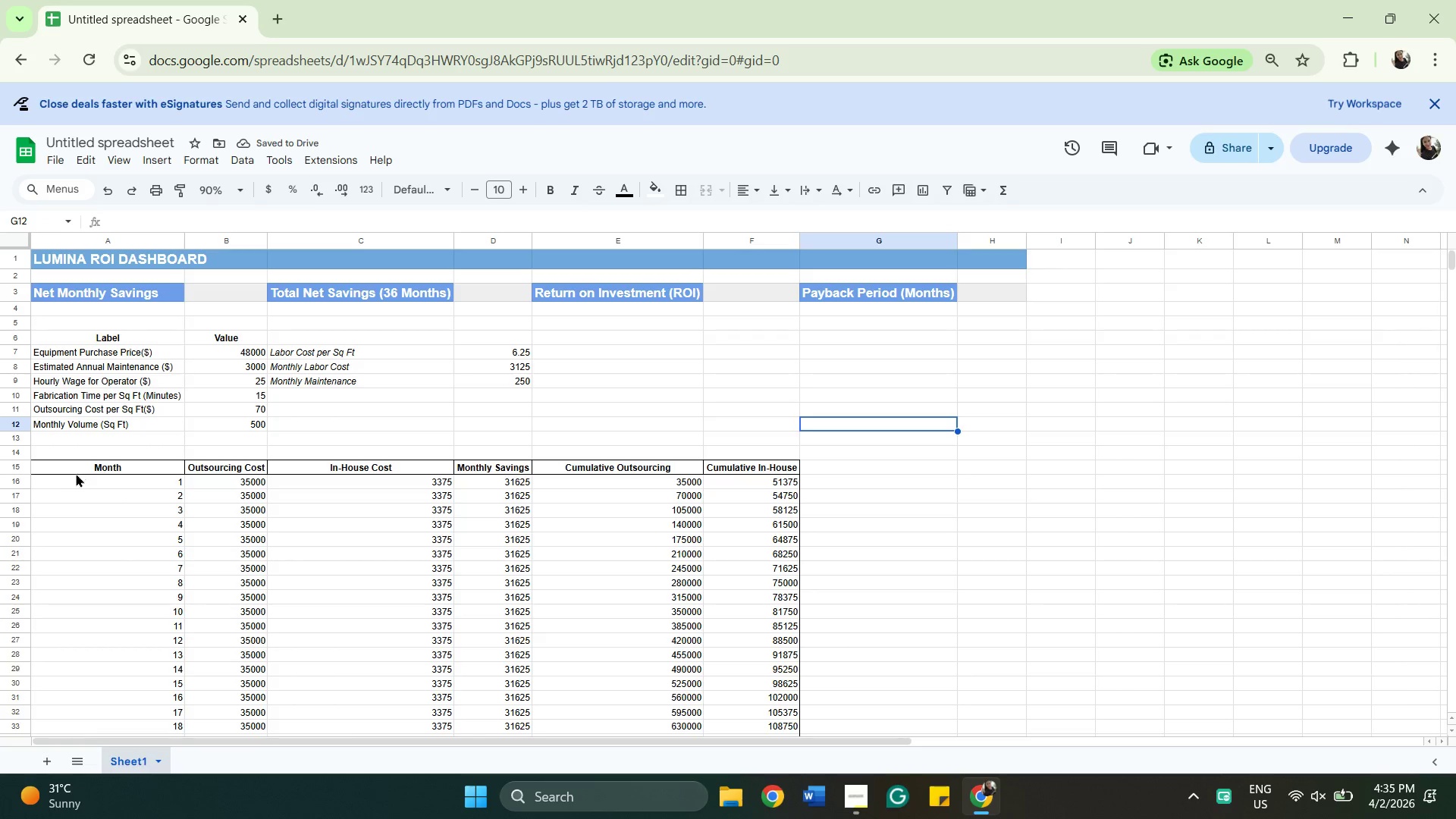 
left_click([77, 479])
 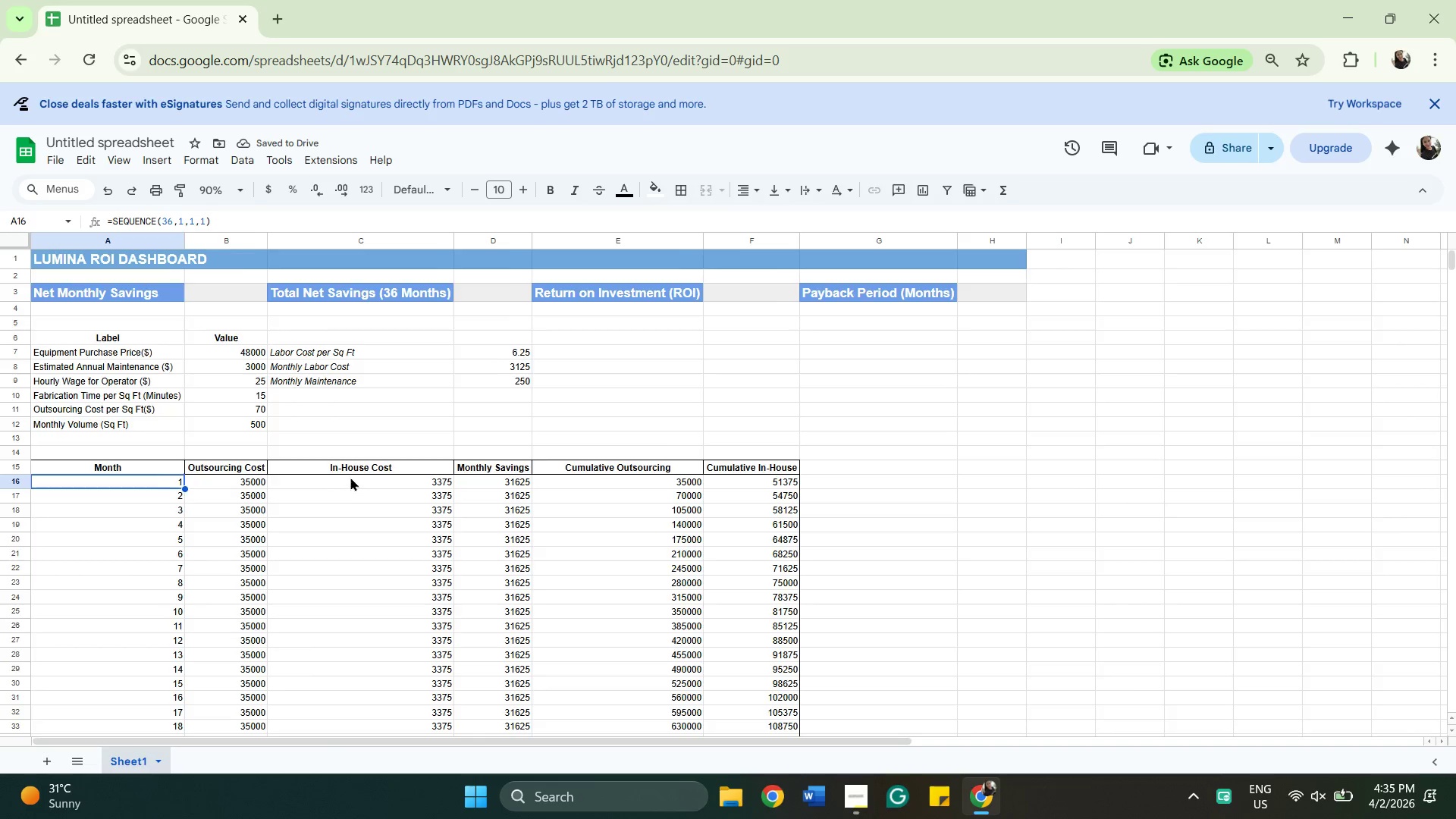 
scroll: coordinate [350, 477], scroll_direction: down, amount: 2.0
 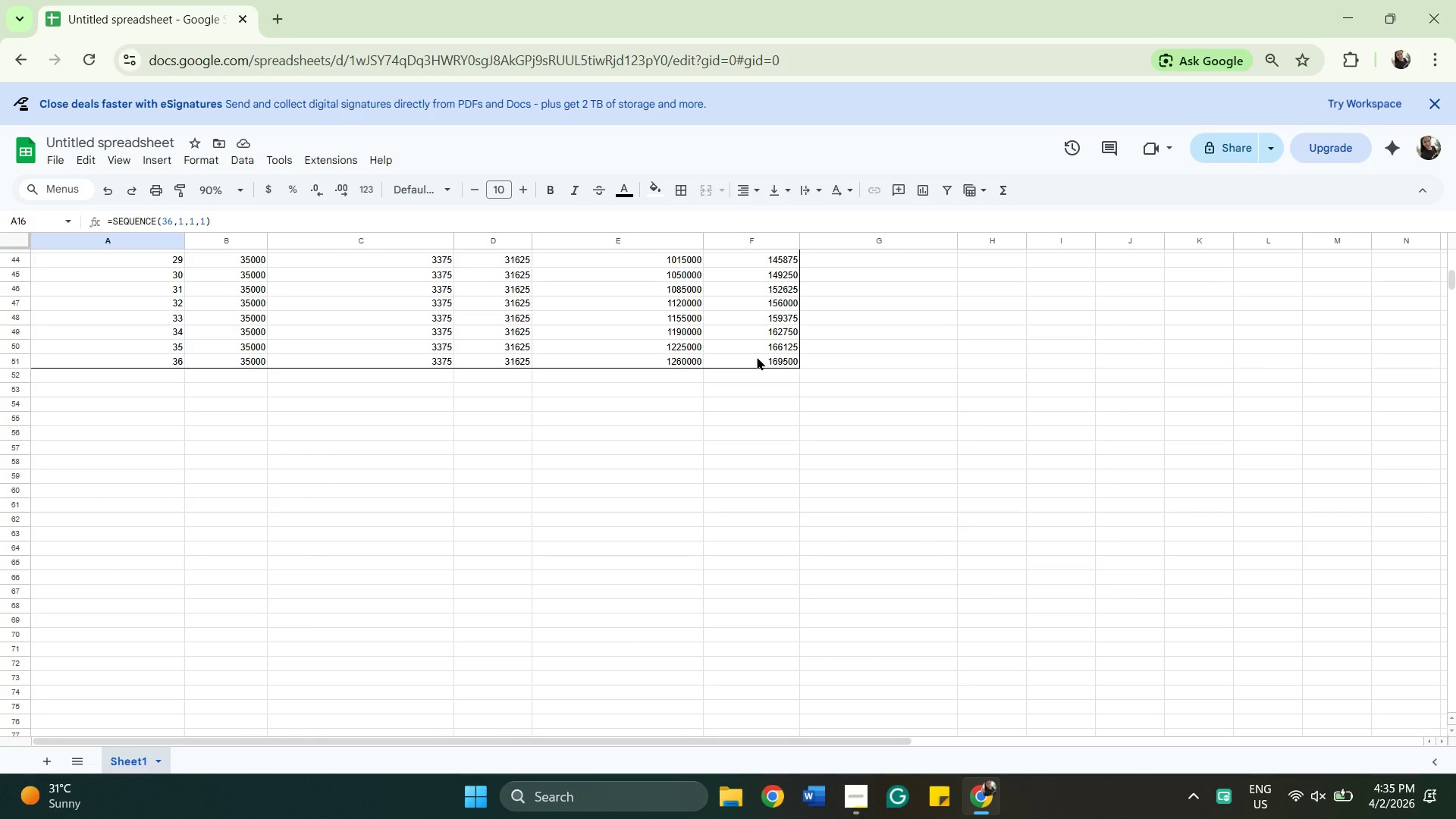 
hold_key(key=ShiftLeft, duration=0.44)
left_click([757, 356])
 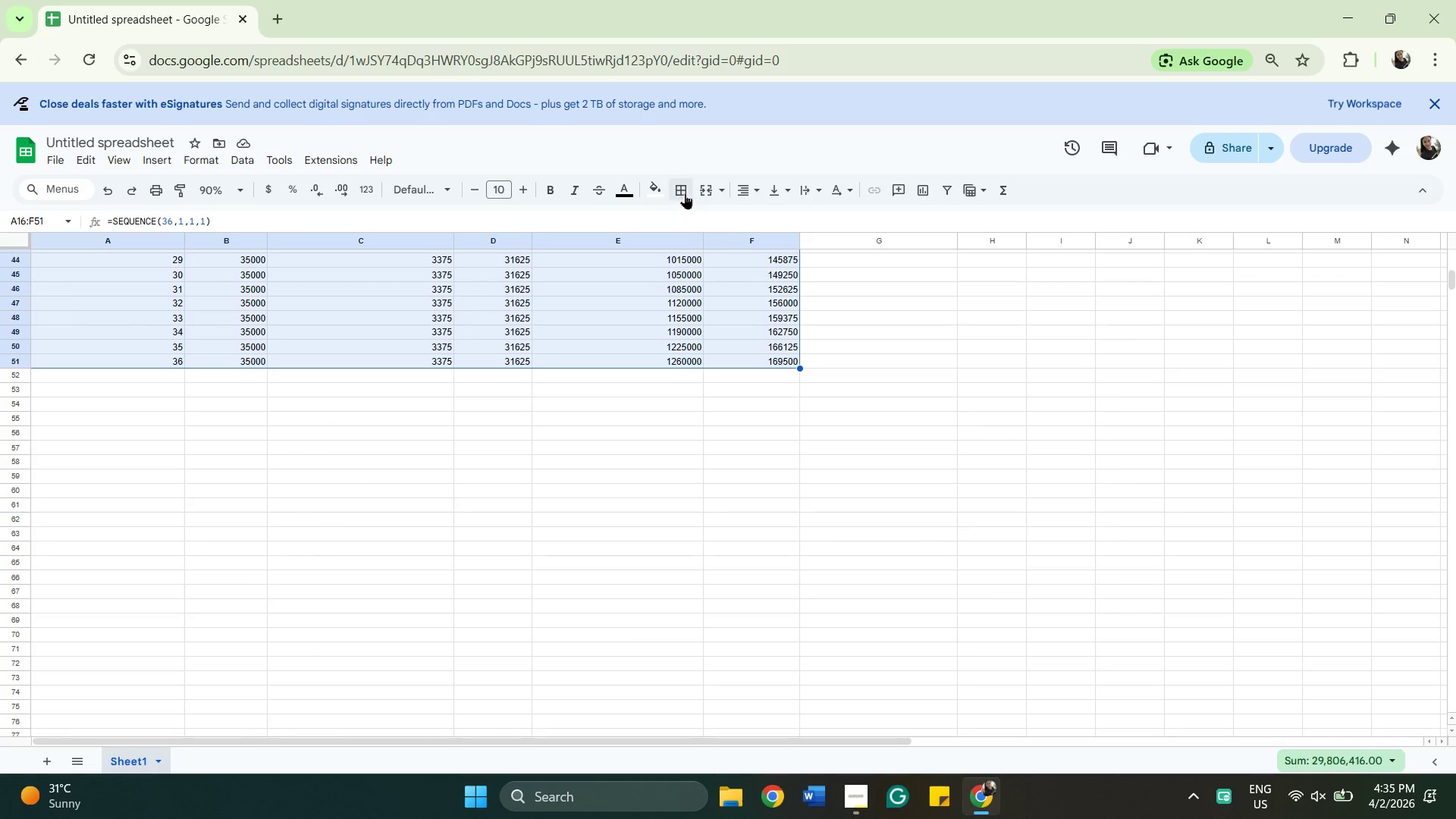 
left_click_drag(start_coordinate=[679, 187], to_coordinate=[683, 190])
 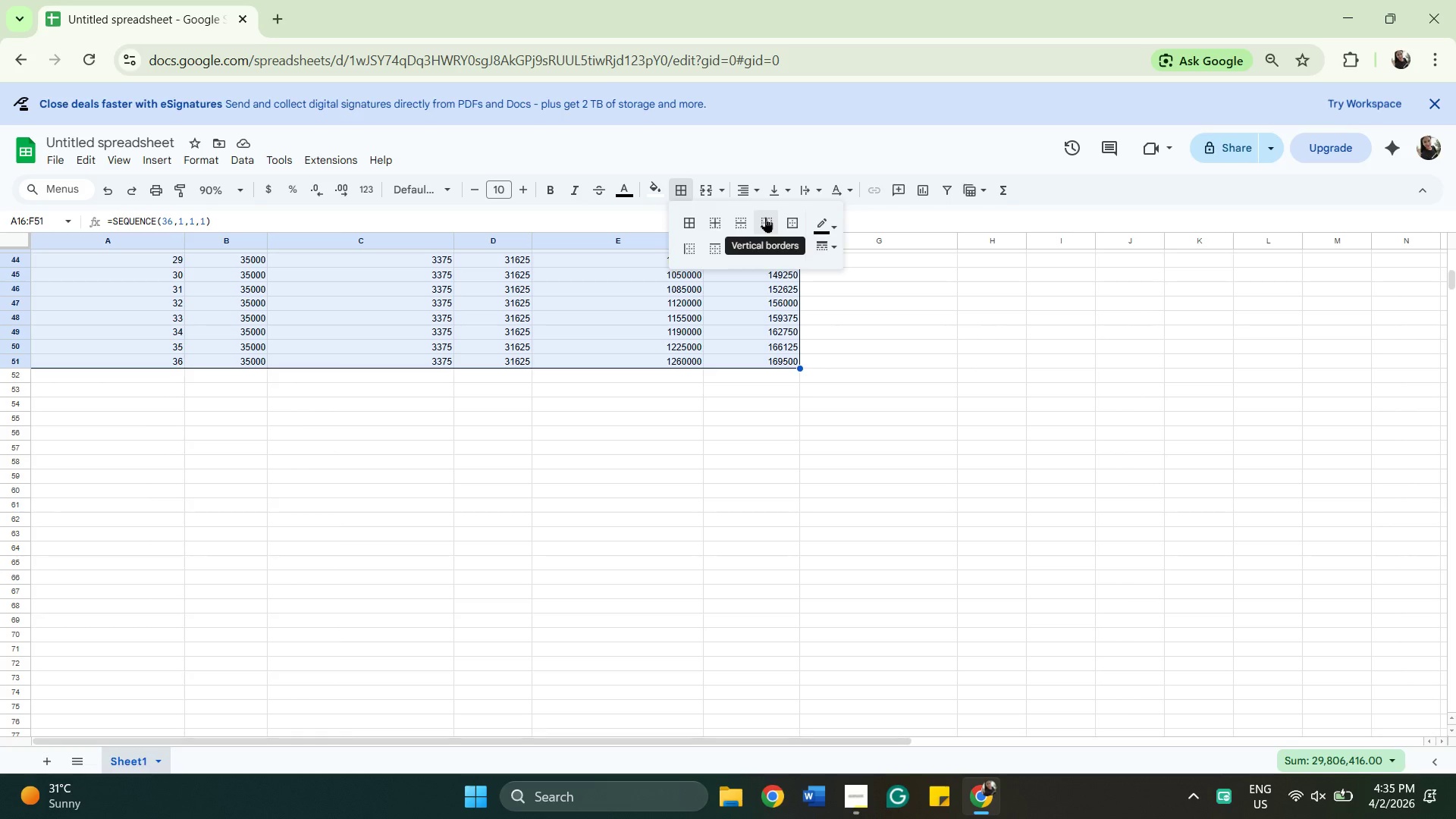 
left_click([765, 217])
 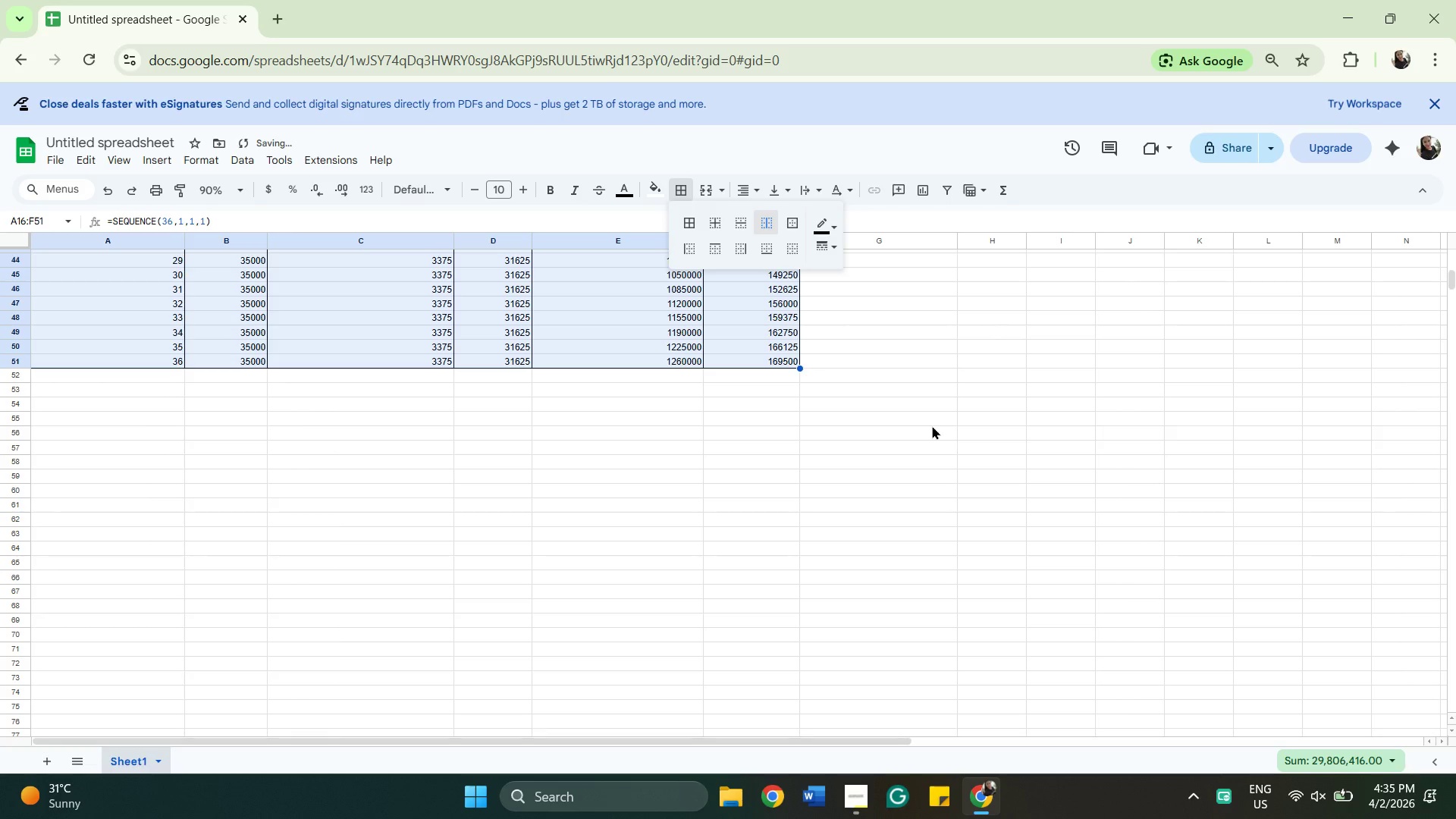 
left_click([932, 425])
 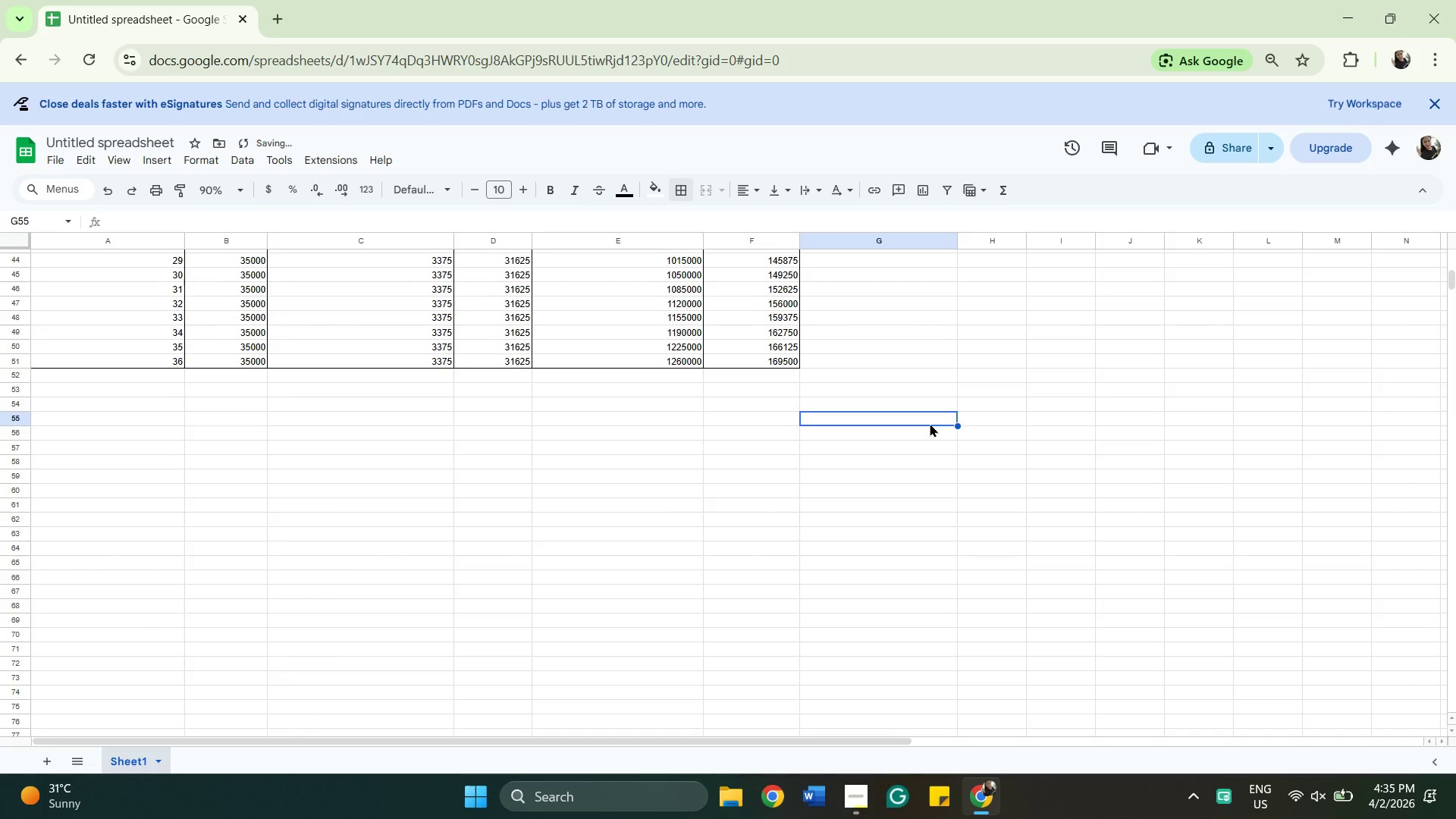 
scroll: coordinate [935, 438], scroll_direction: up, amount: 3.0
 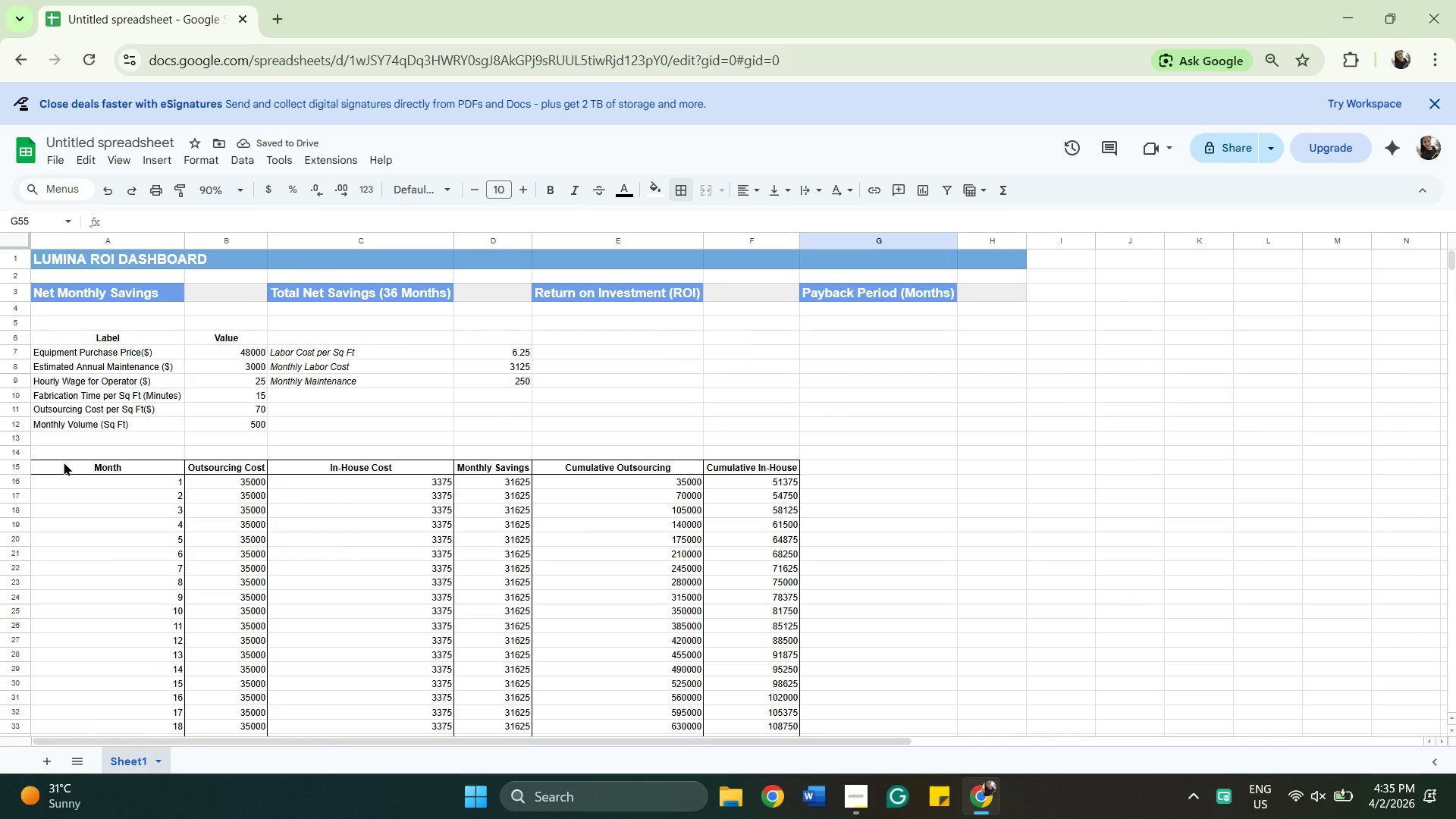 
left_click([67, 465])
 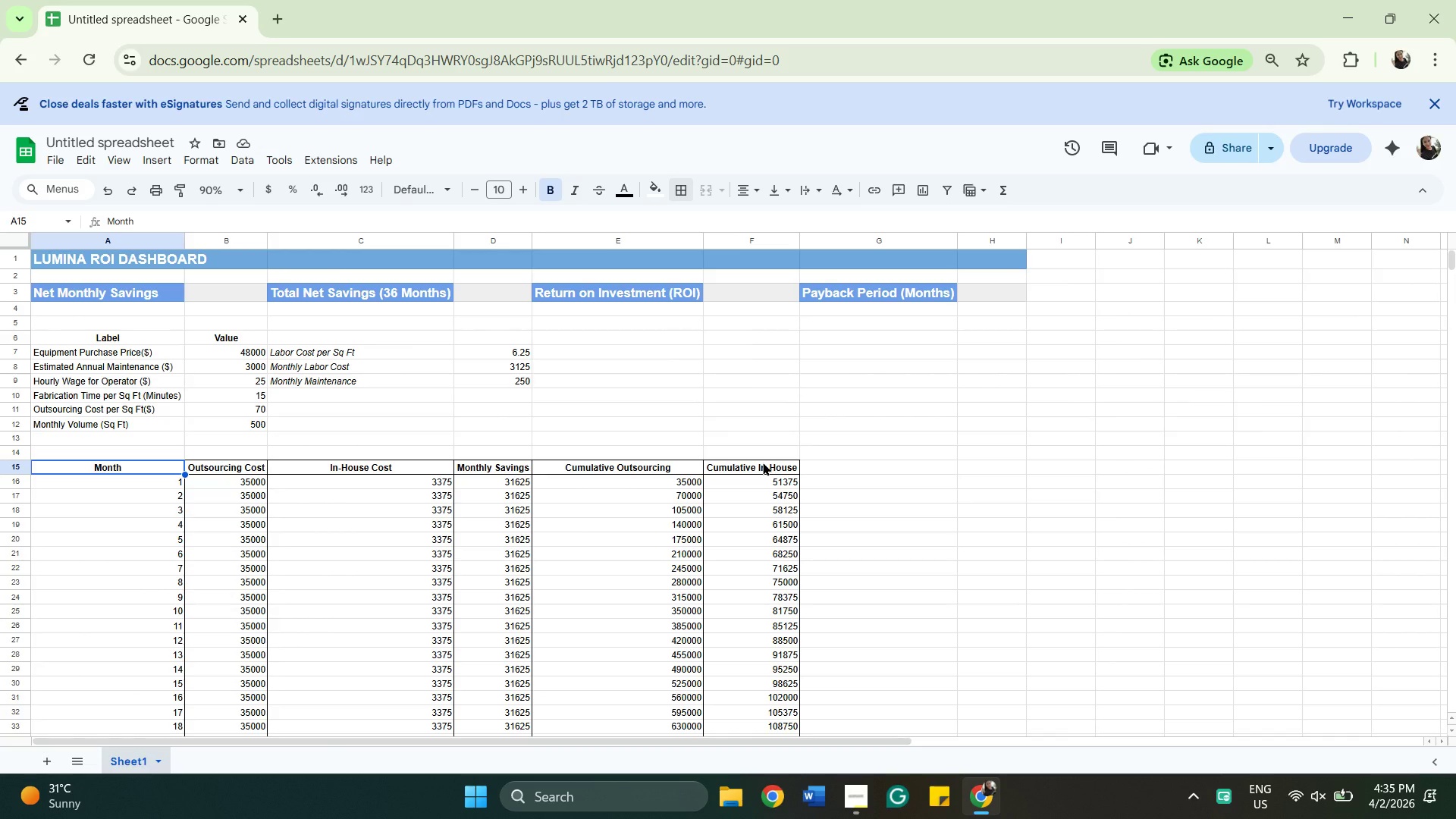 
hold_key(key=ShiftLeft, duration=0.42)
left_click([763, 462])
 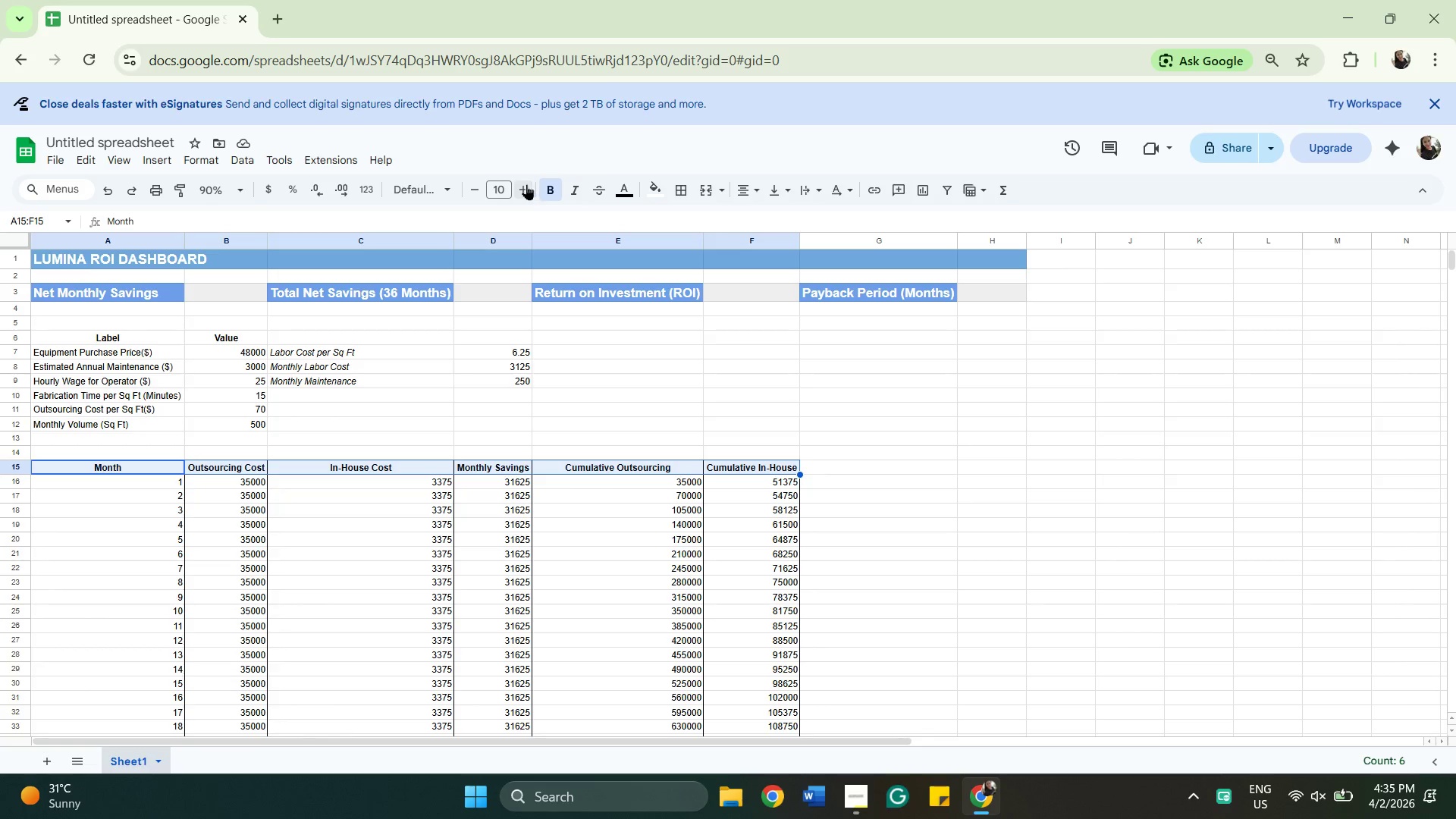 
left_click([526, 184])
 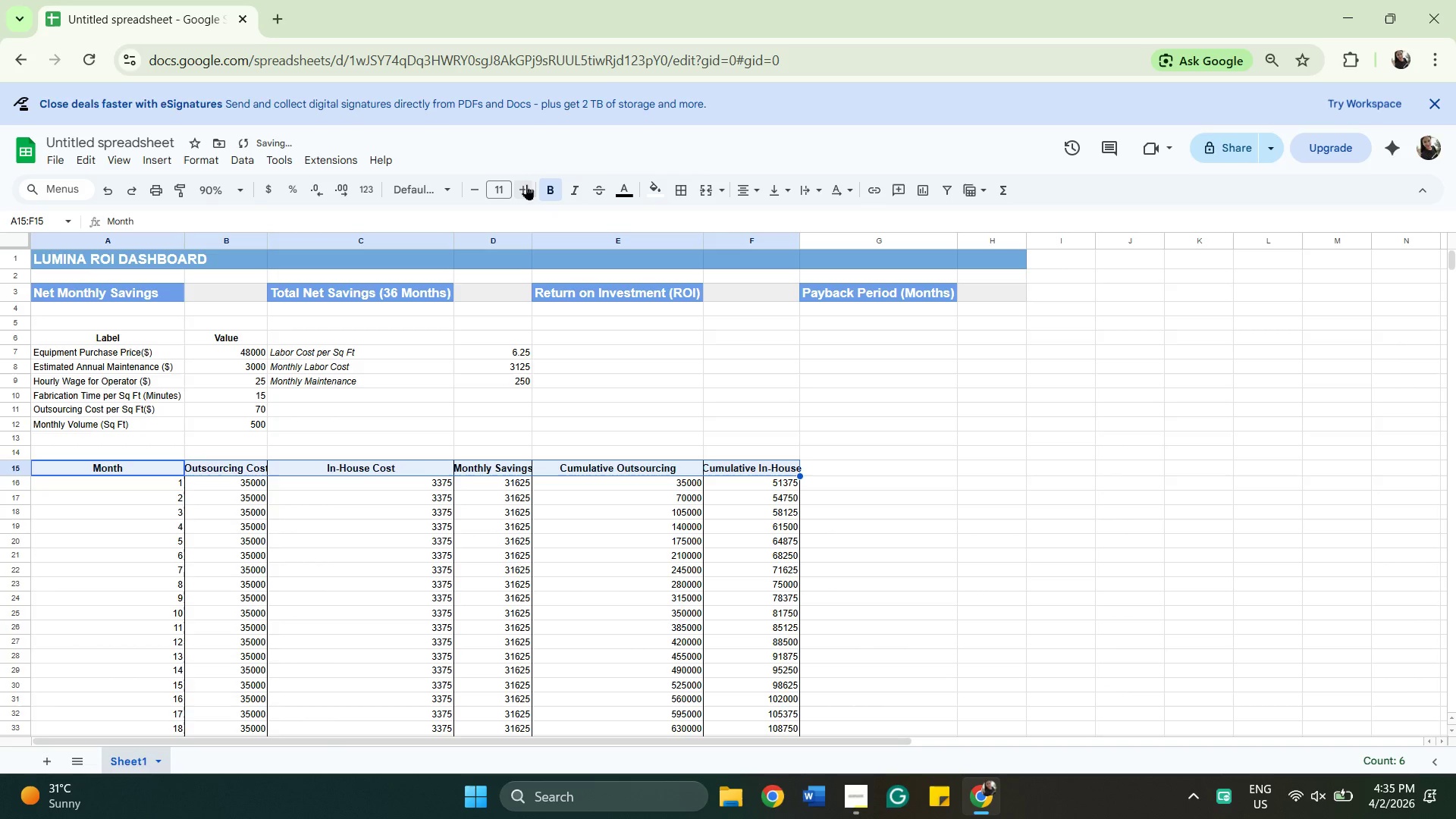 
left_click([526, 184])
 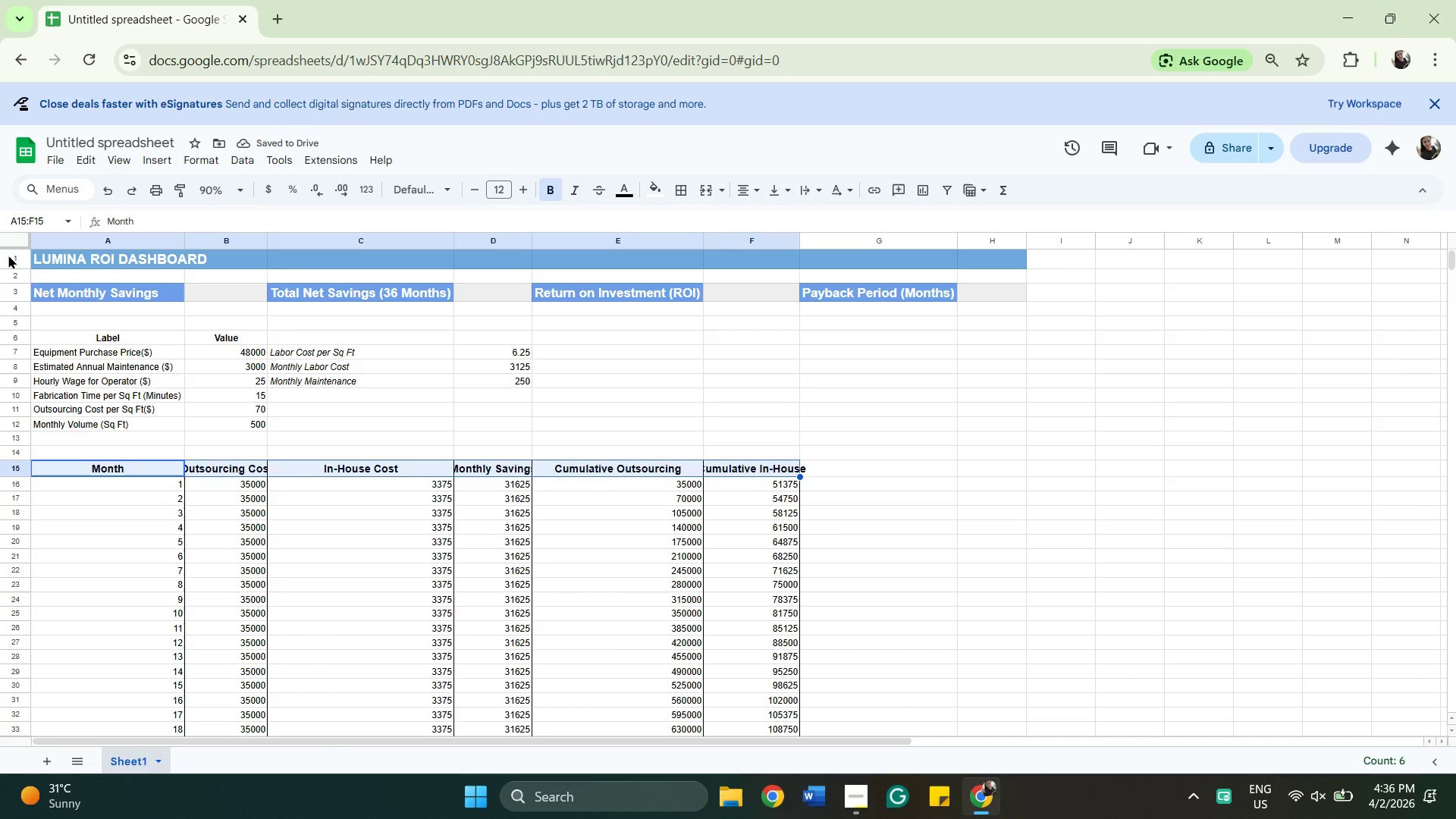 
left_click([17, 239])
 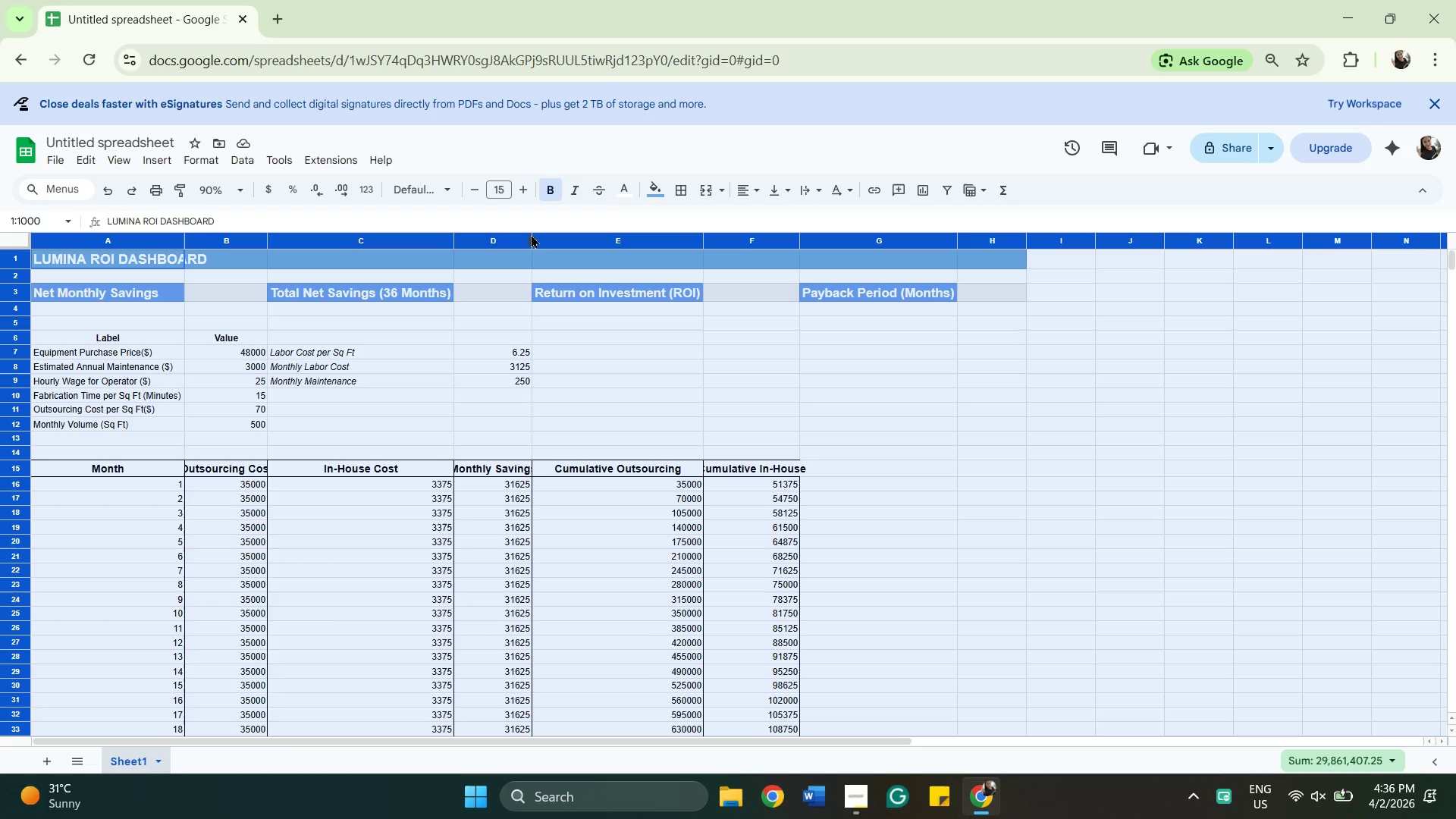 
double_click([527, 235])
 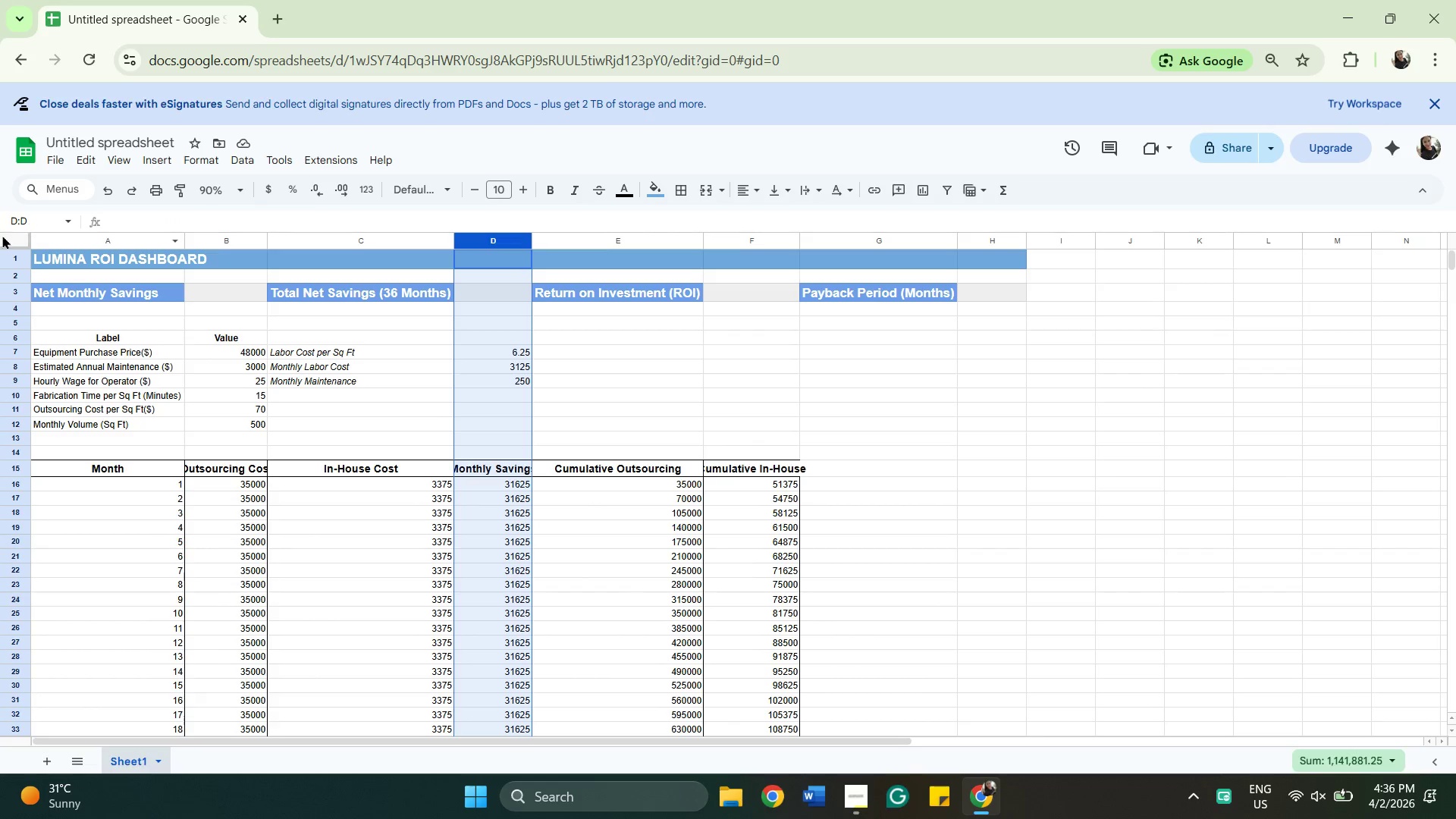 
left_click([10, 237])
 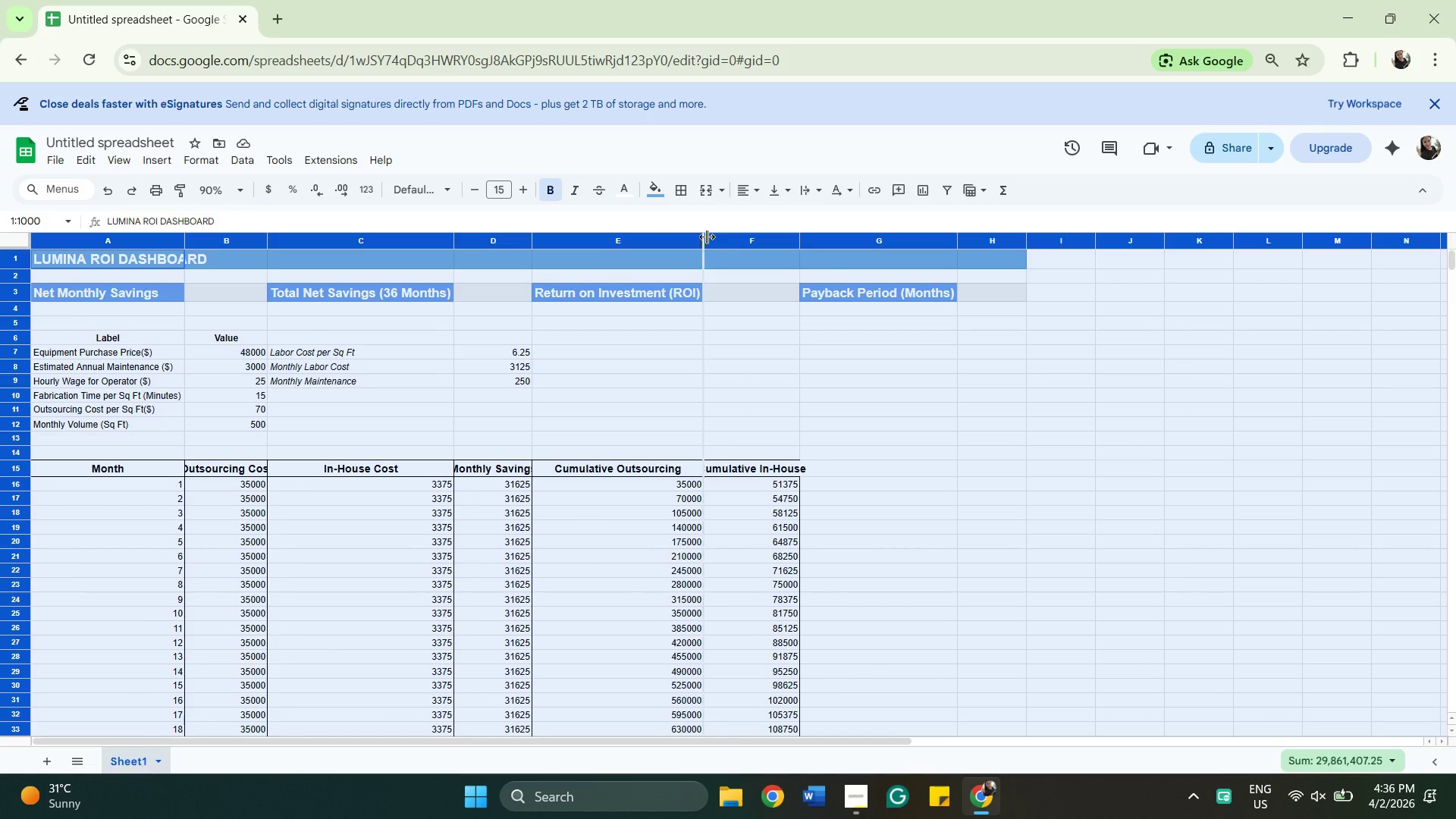 
left_click([700, 236])
 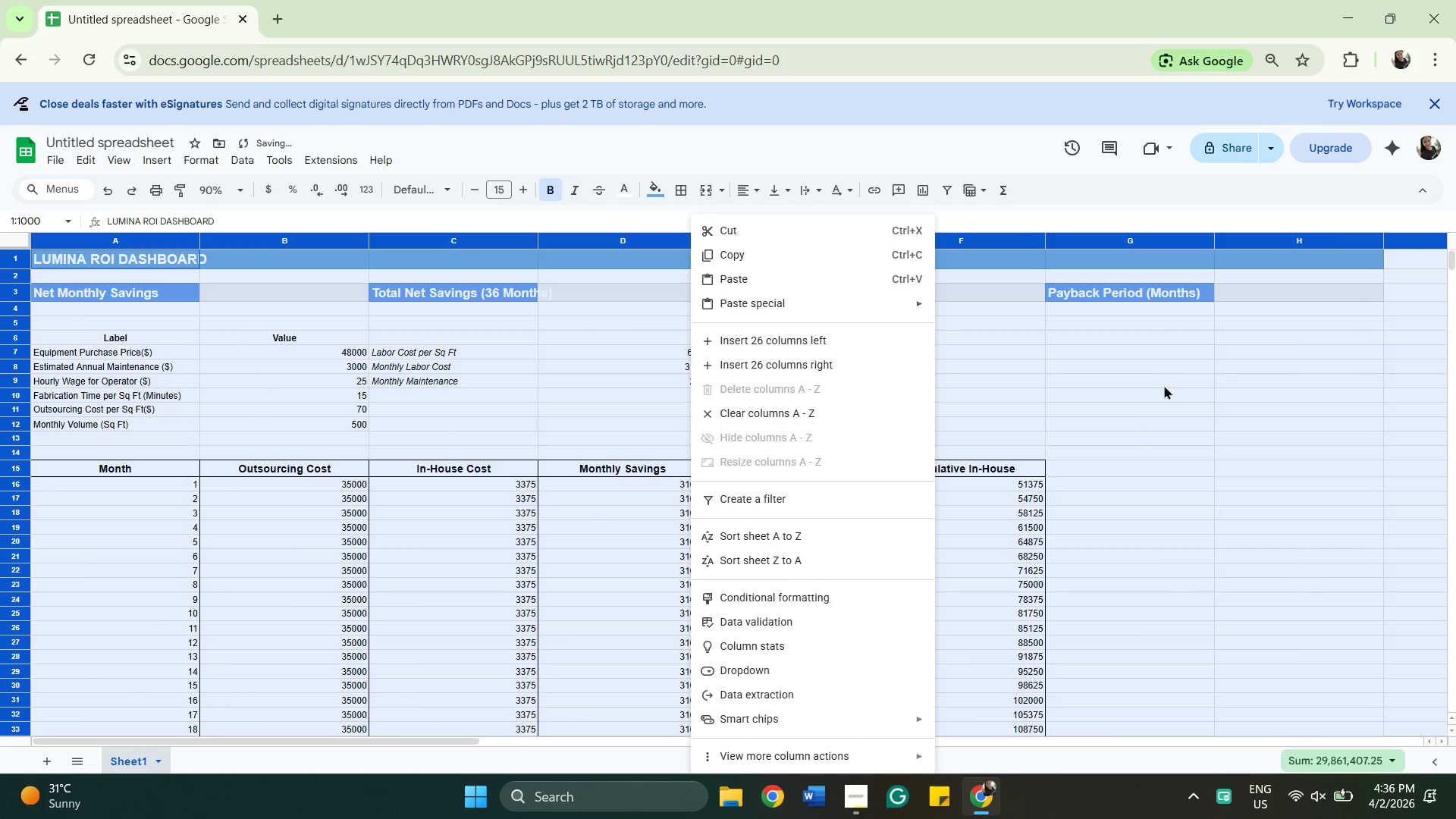 
left_click([1177, 386])
 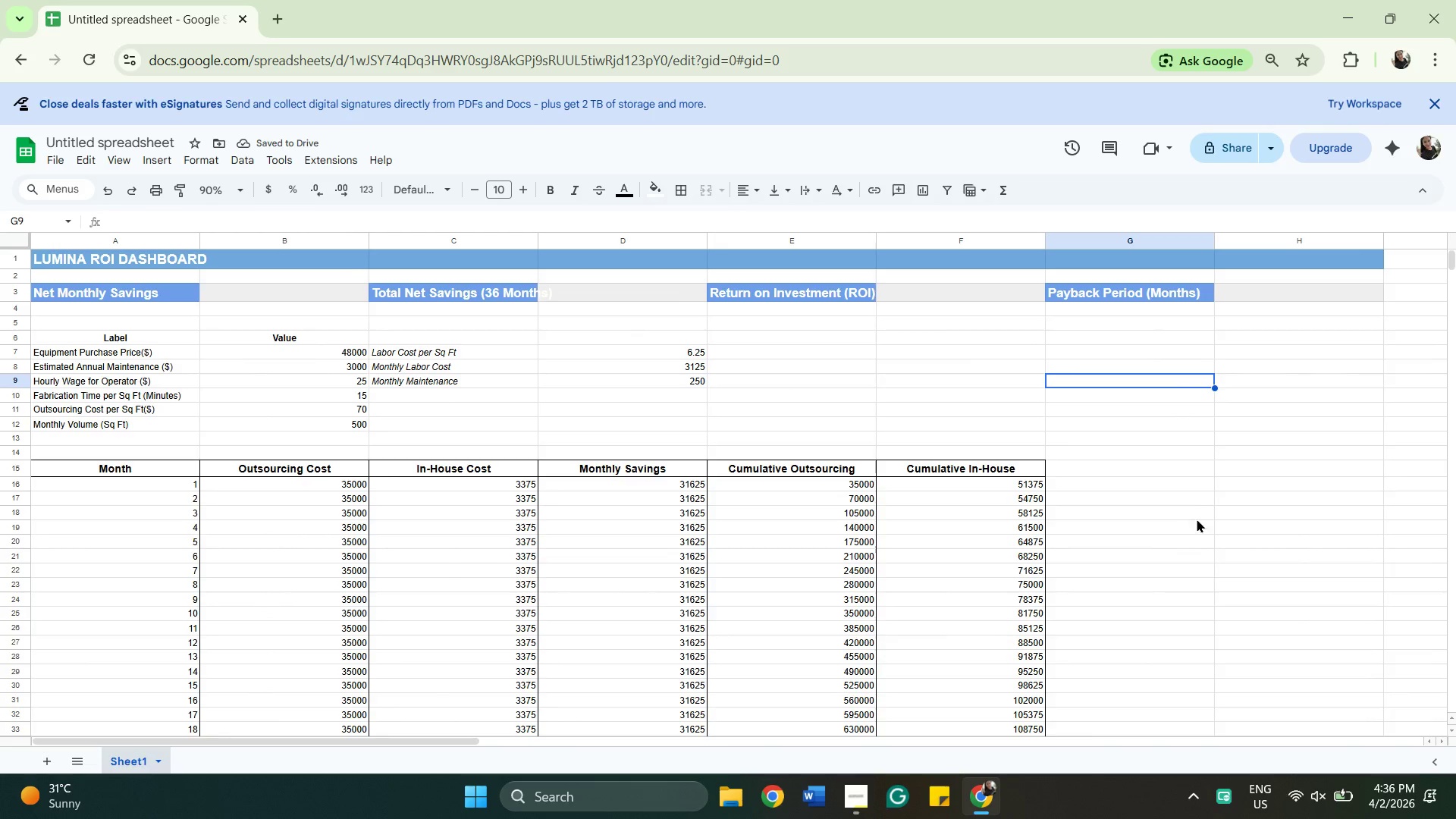 
scroll: coordinate [1267, 550], scroll_direction: none, amount: 0.0
 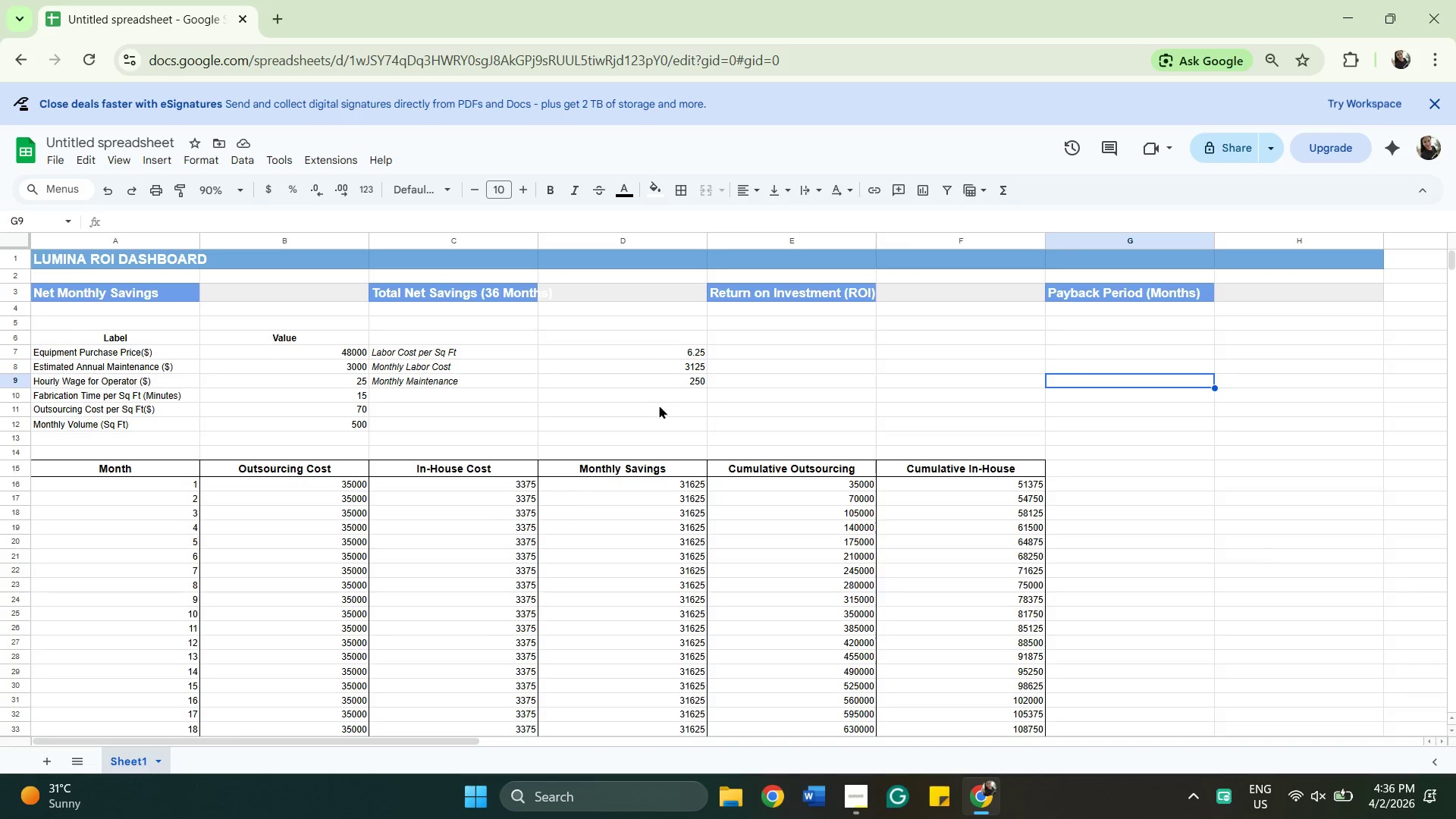 
scroll: coordinate [1206, 536], scroll_direction: down, amount: 1.0
 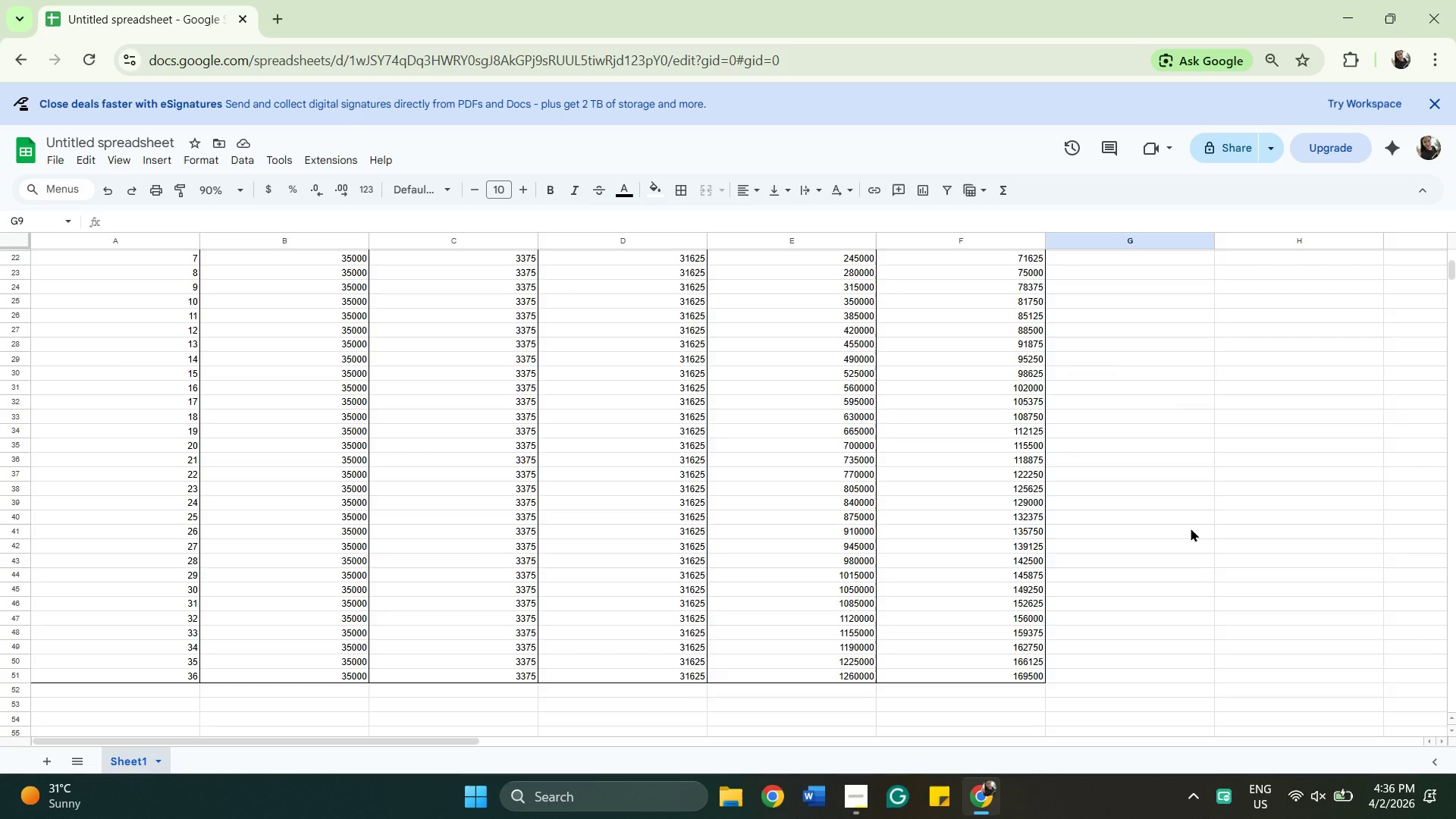 
scroll: coordinate [1221, 580], scroll_direction: up, amount: 2.0
 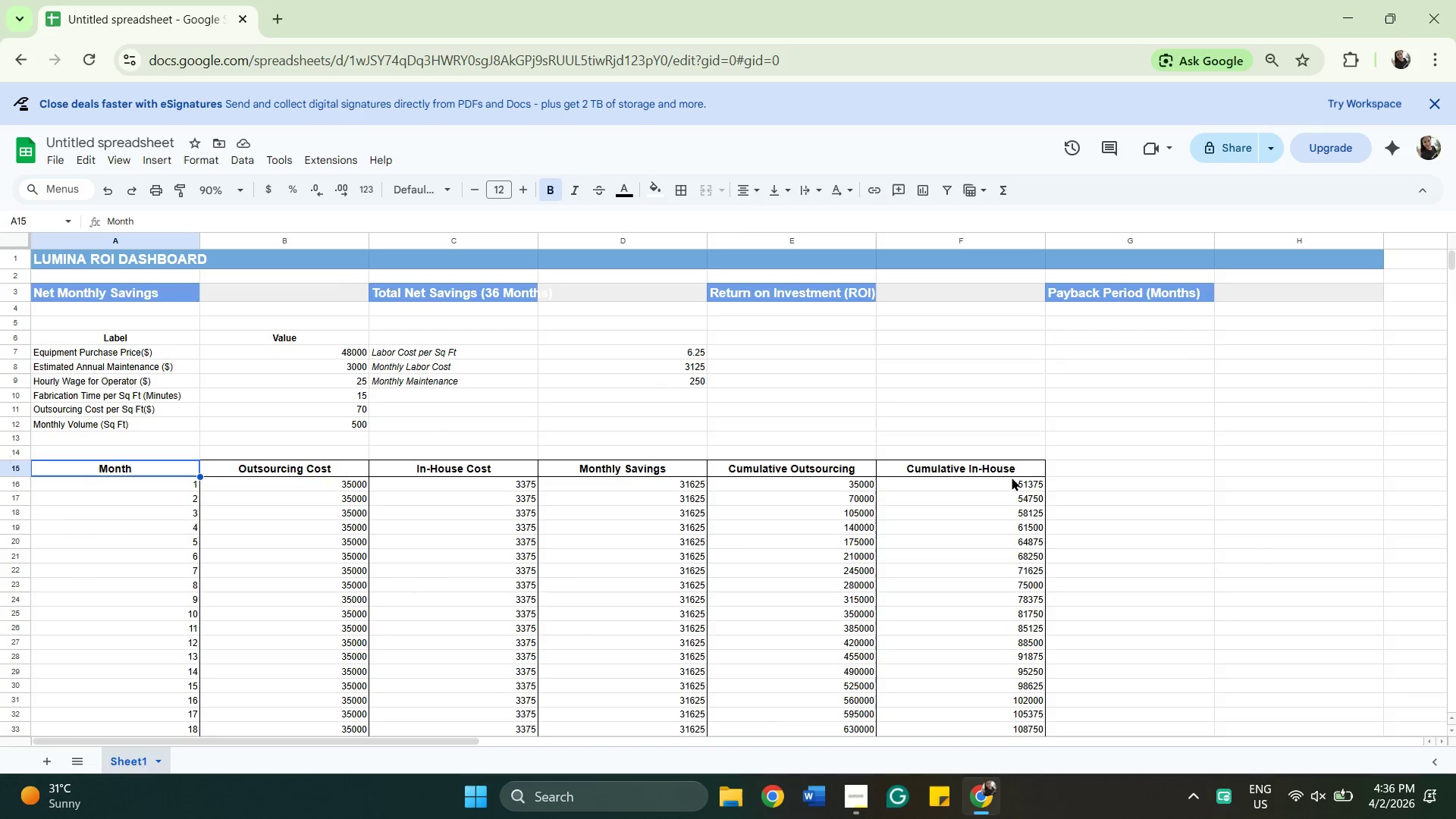 
hold_key(key=ShiftLeft, duration=0.47)
left_click([1003, 466])
 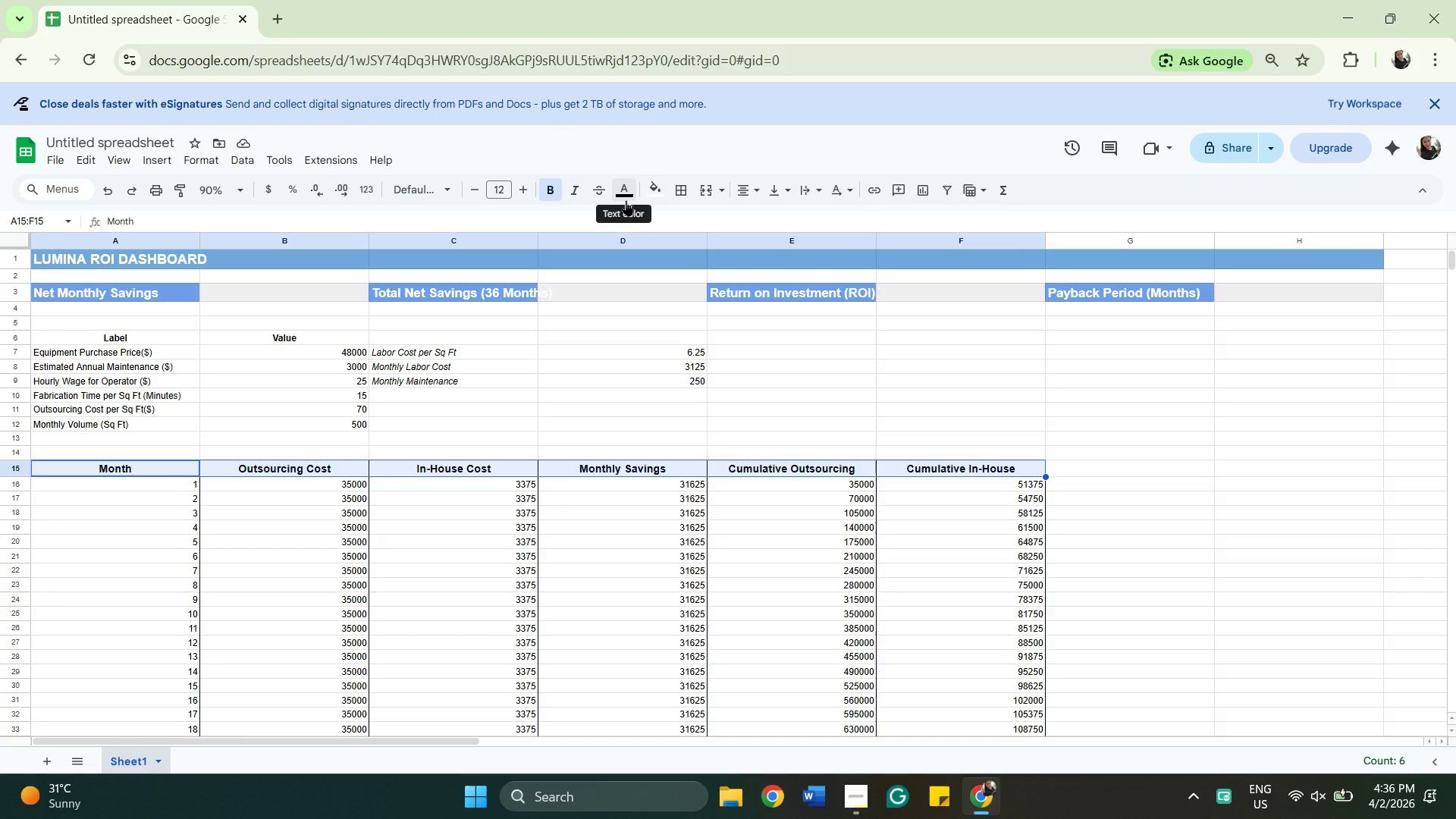 
left_click([665, 193])
 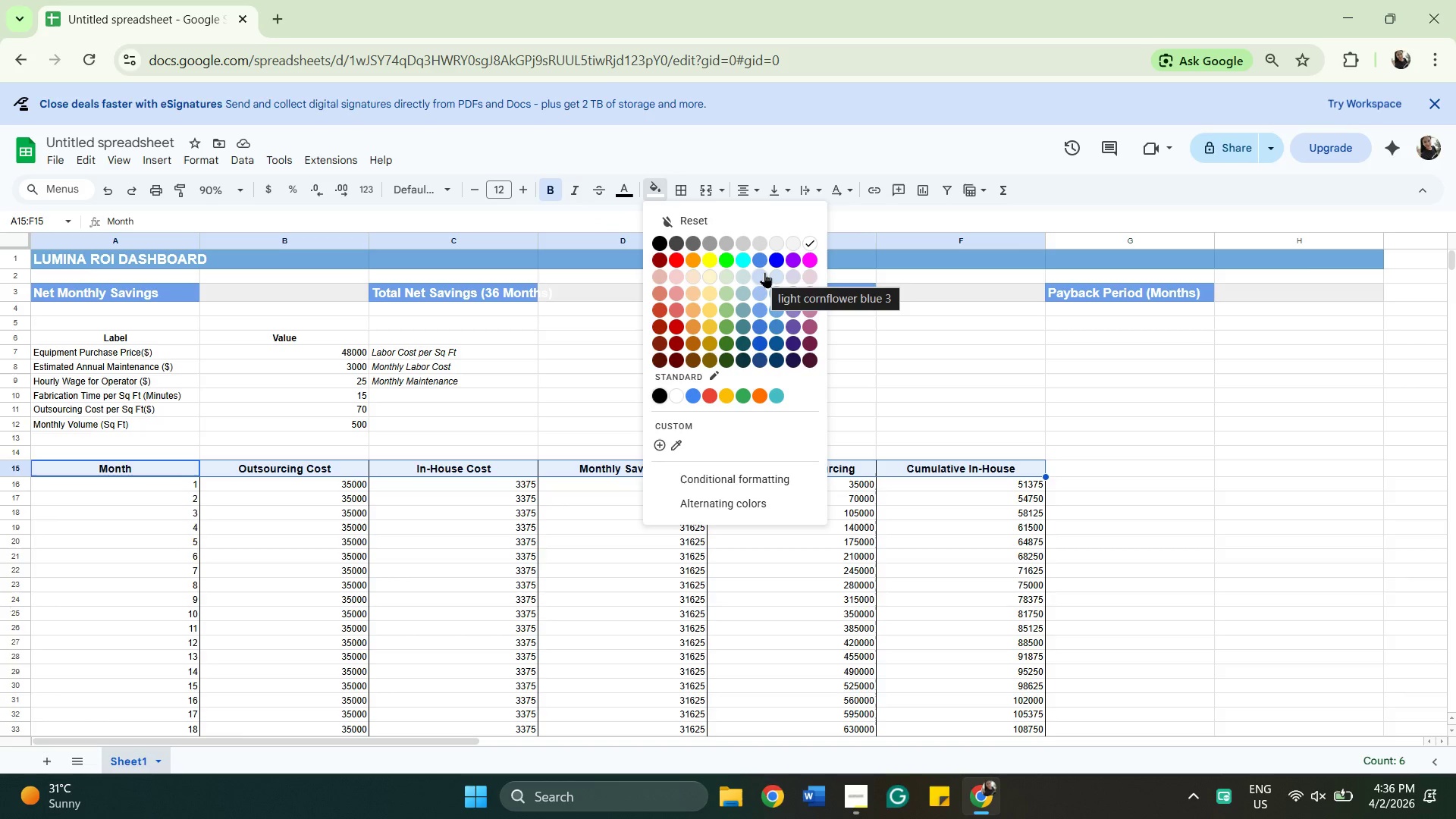 
left_click([775, 272])
 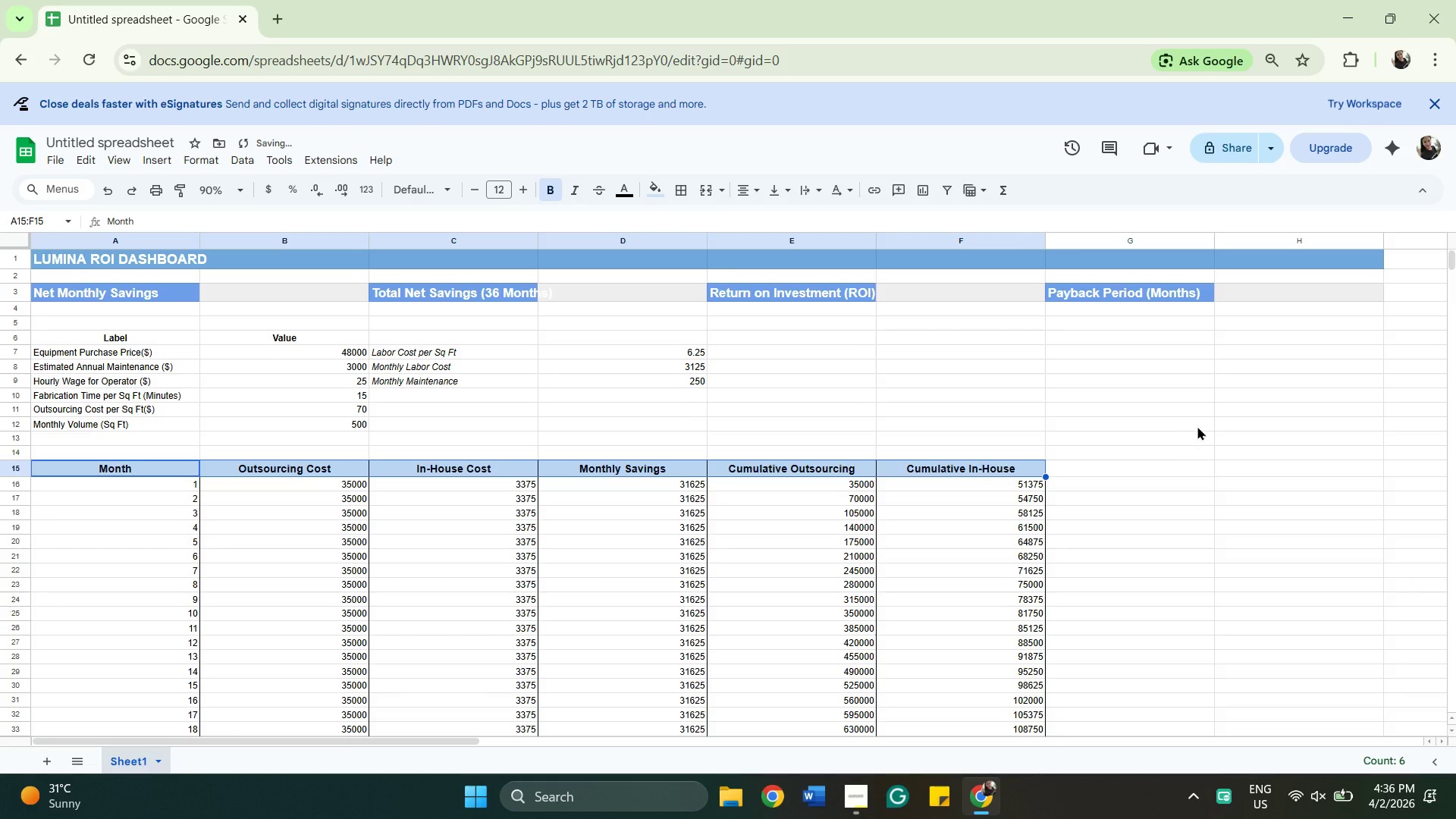 
left_click([1200, 425])
 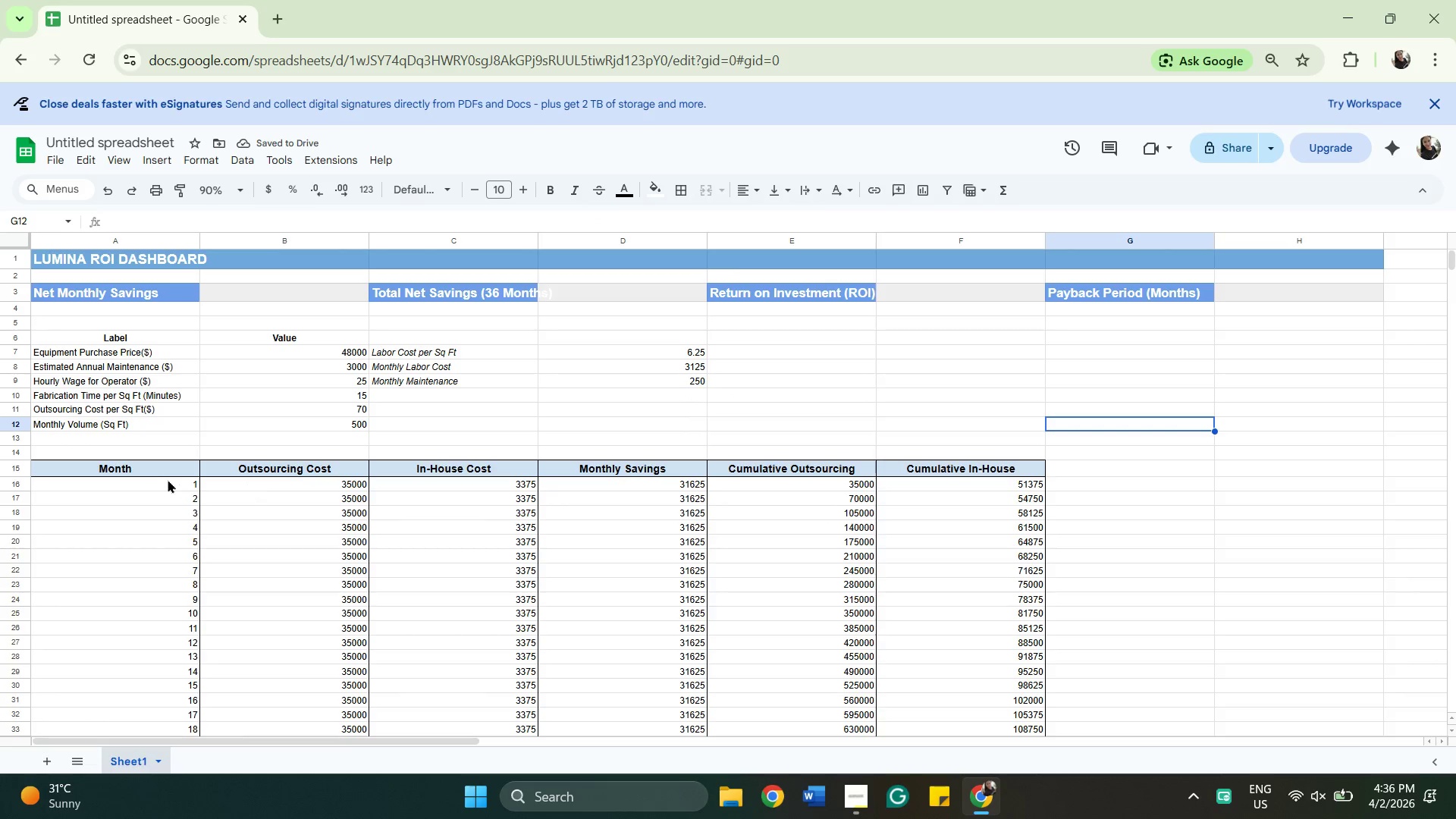 
left_click([131, 466])
 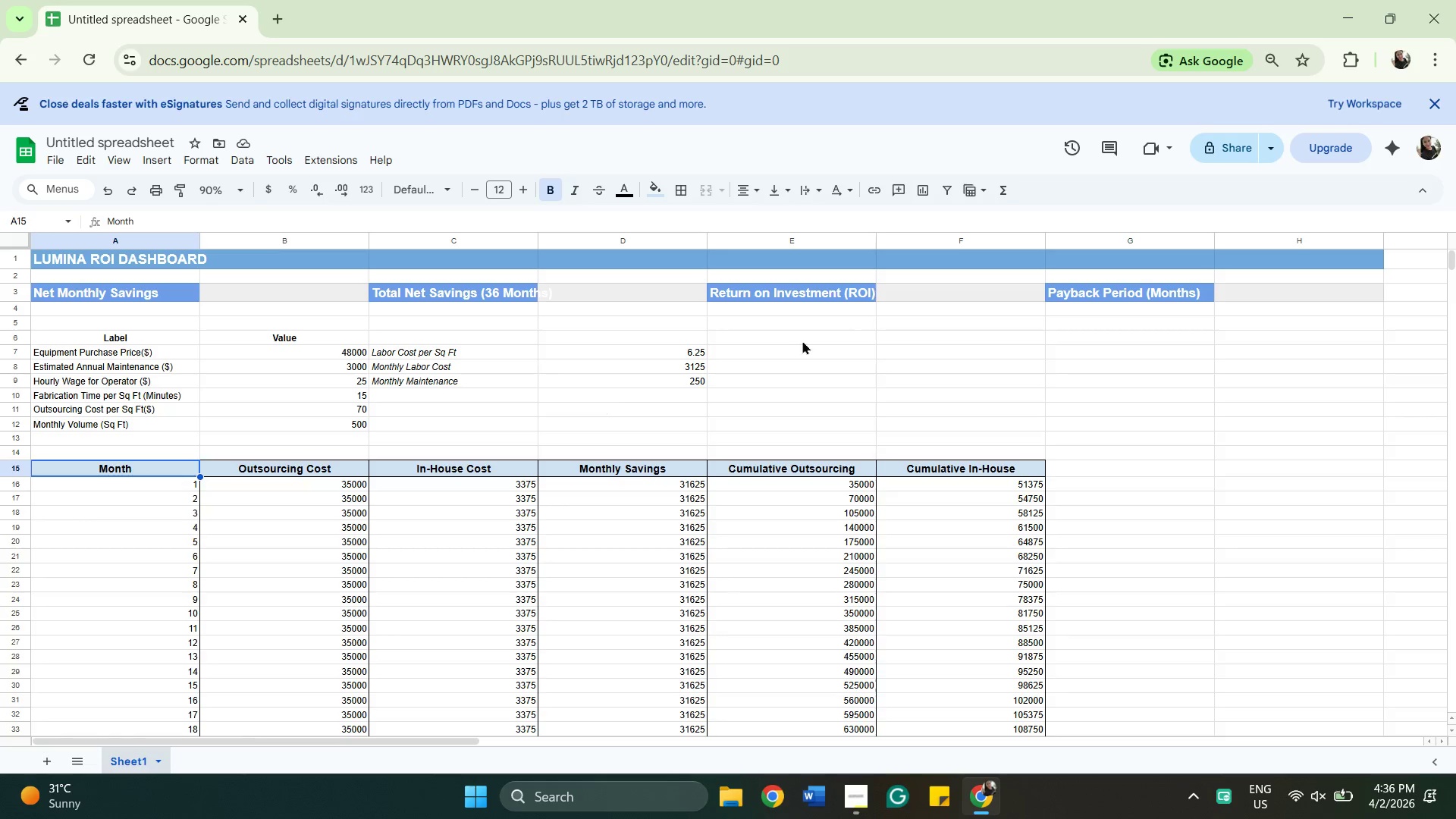 
left_click([873, 322])
 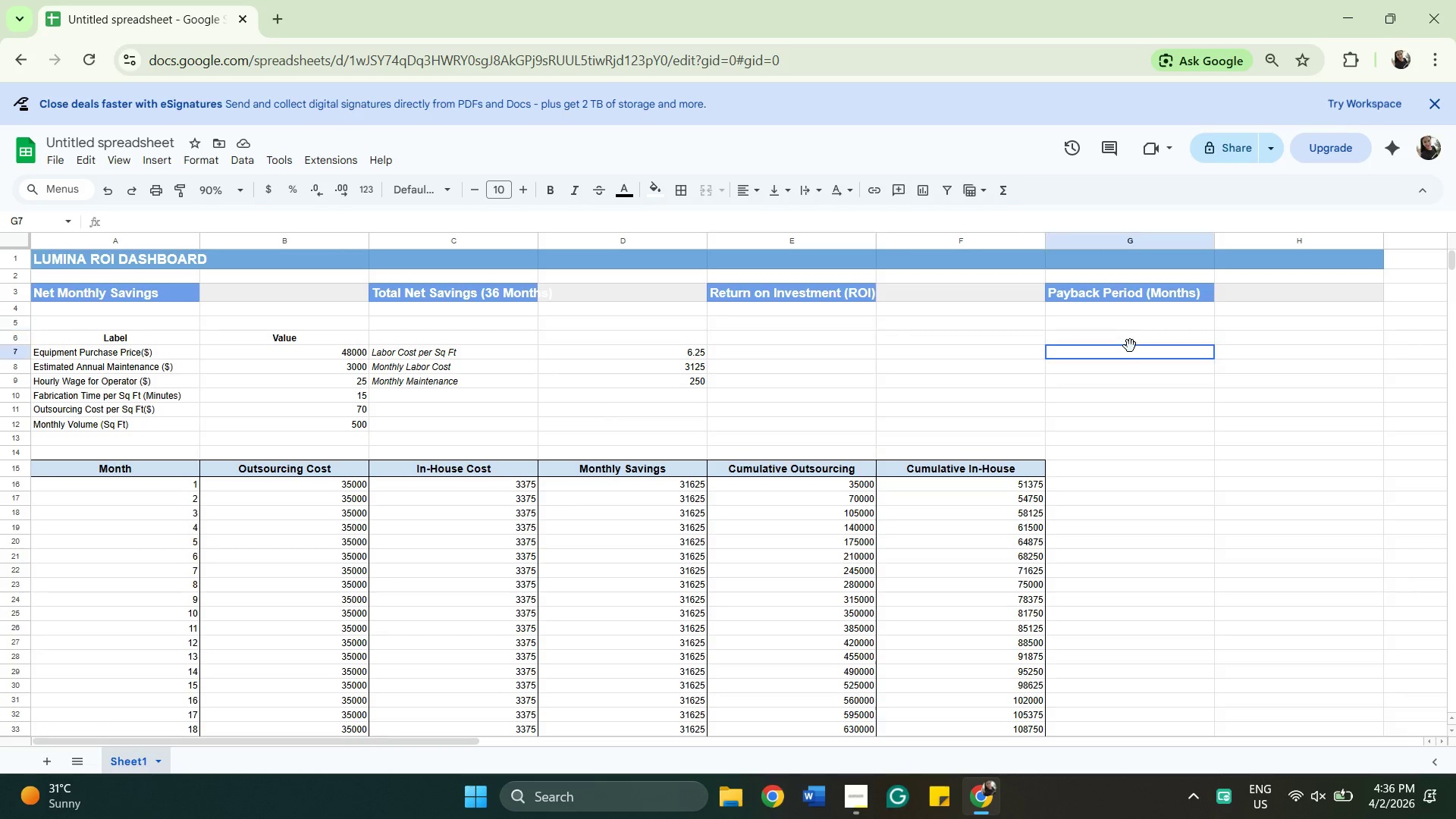 
left_click_drag(start_coordinate=[1127, 346], to_coordinate=[1131, 347])
 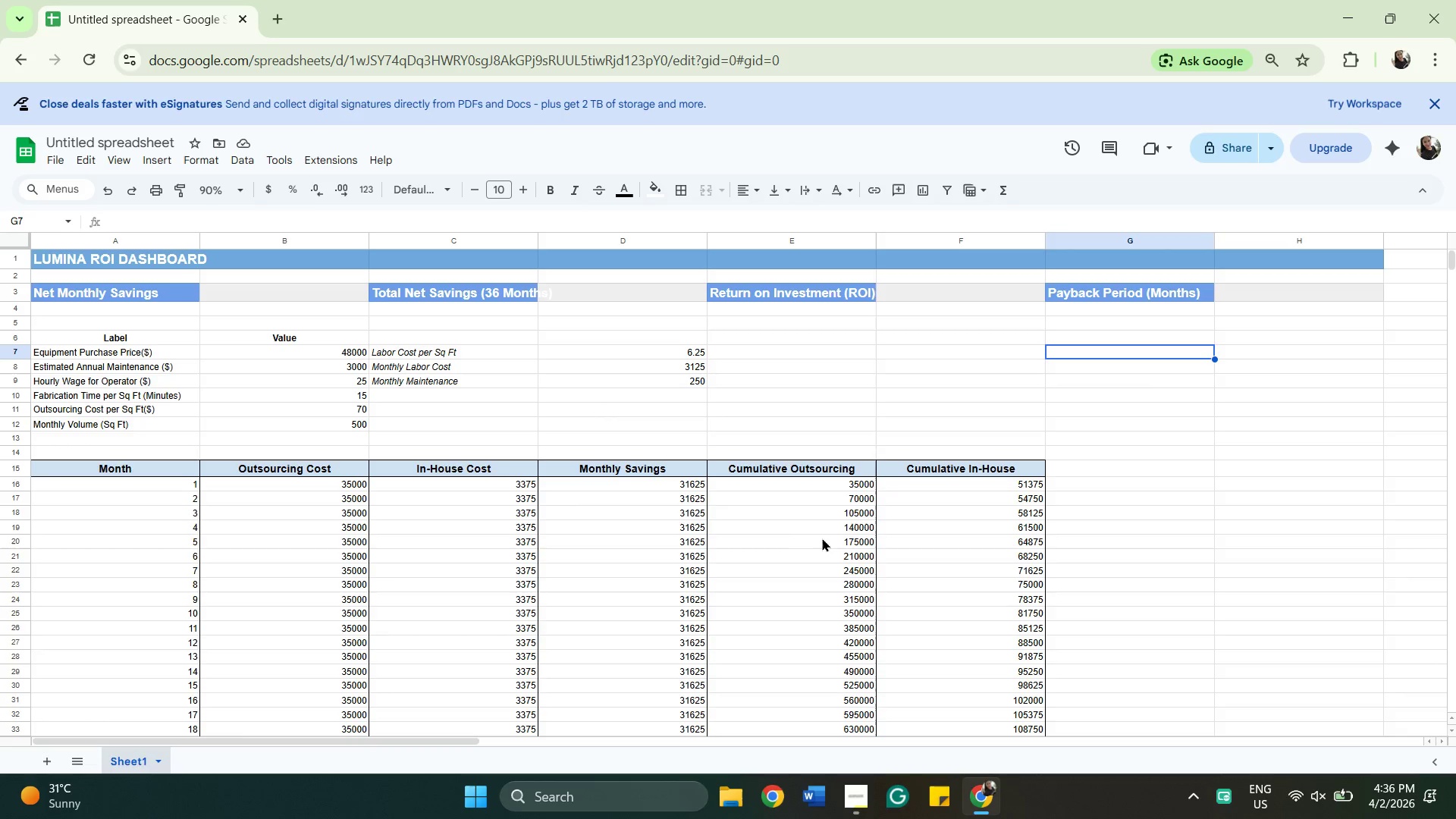 
wait(8.67)
 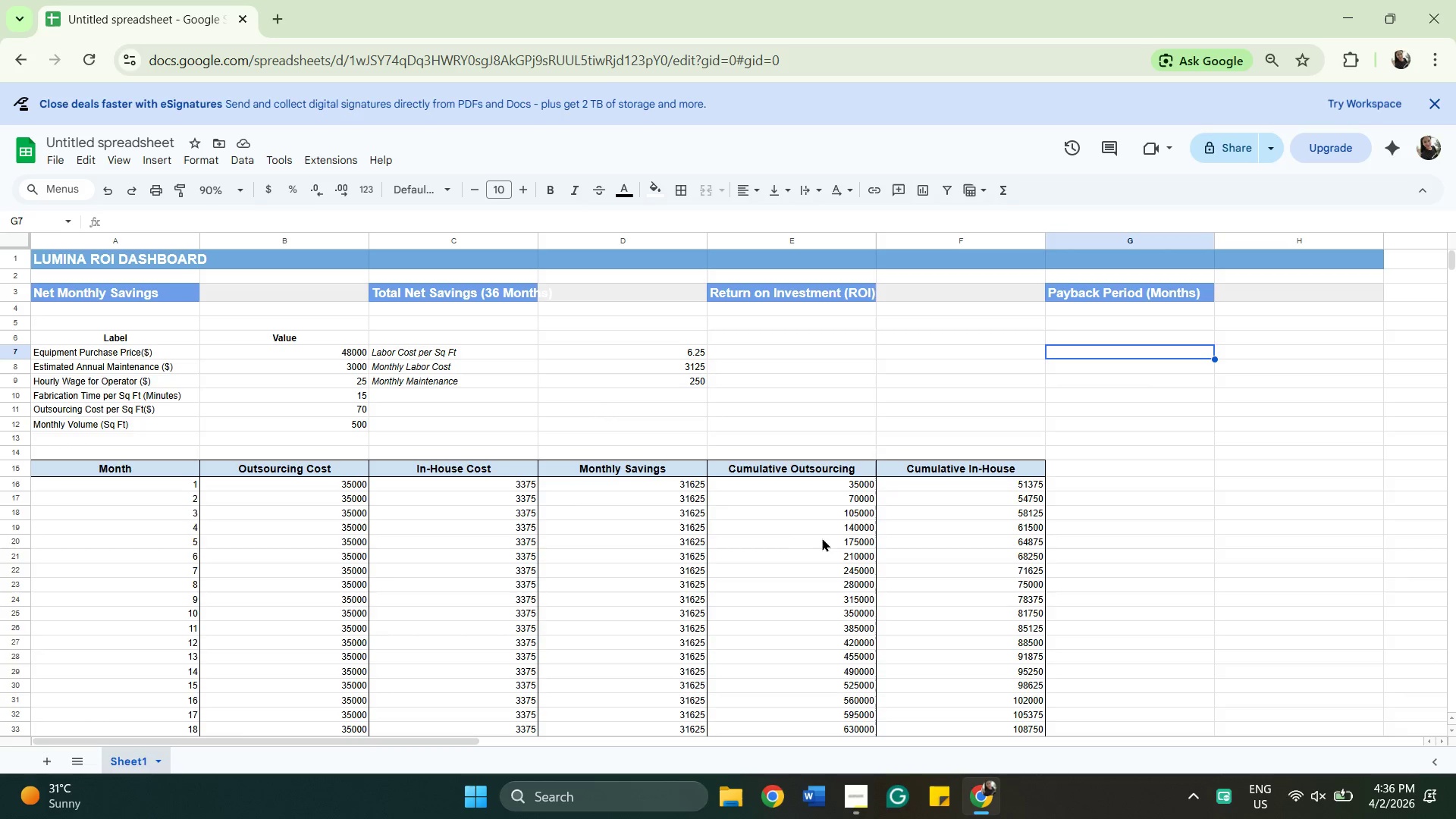 
scroll: coordinate [1167, 594], scroll_direction: up, amount: 1.0
 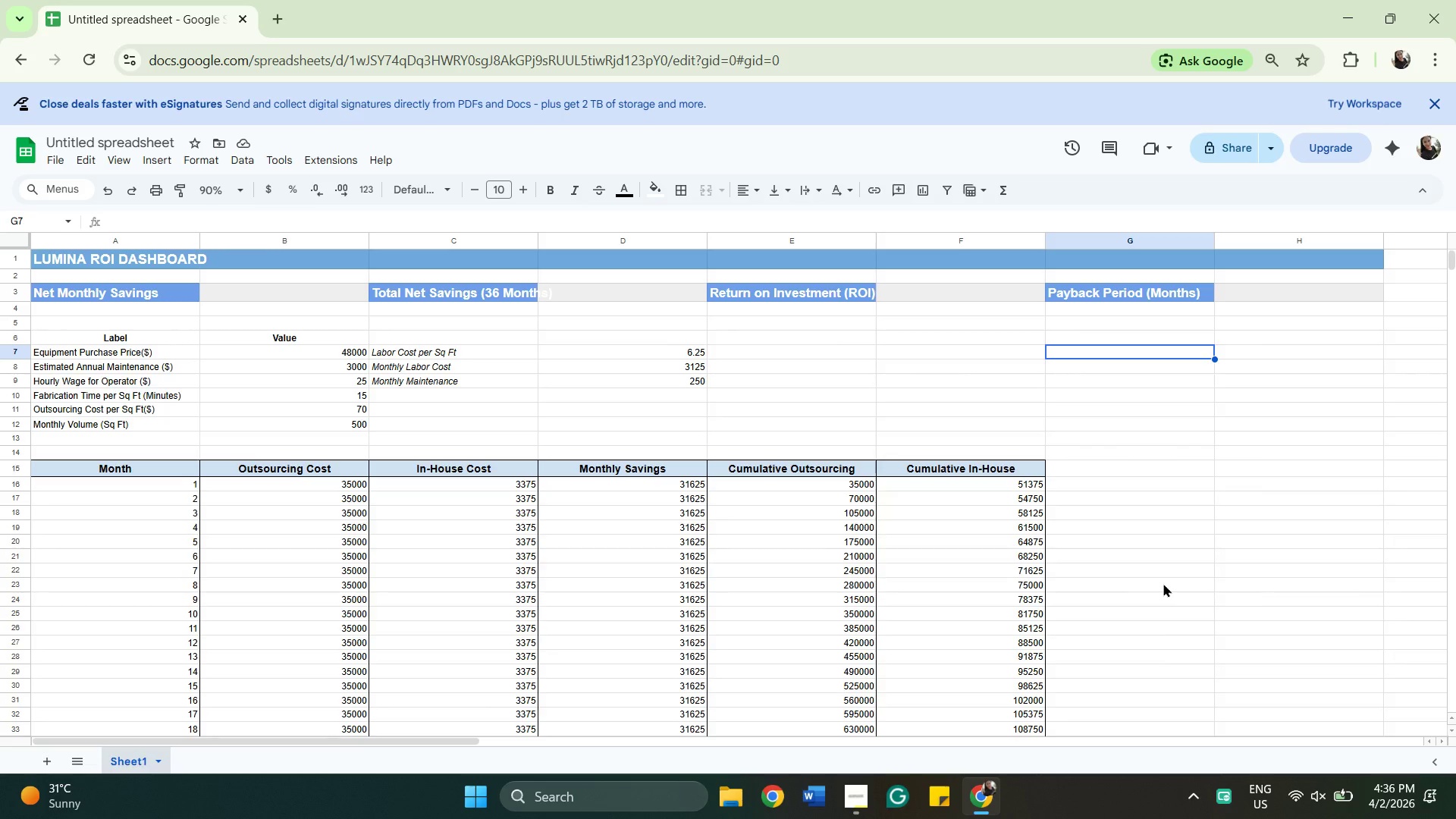 
scroll: coordinate [1122, 607], scroll_direction: down, amount: 1.0
 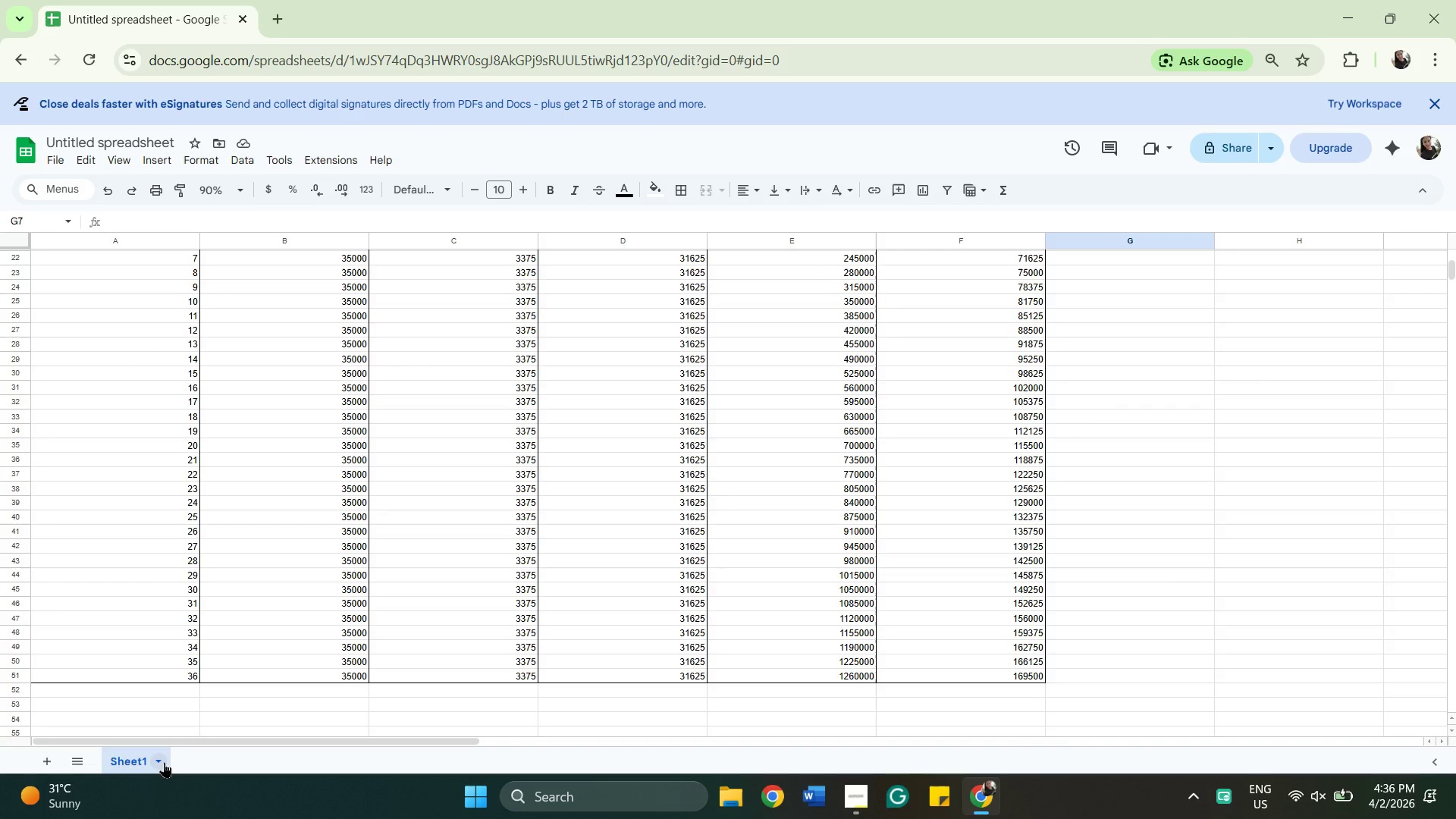 
wait(5.01)
 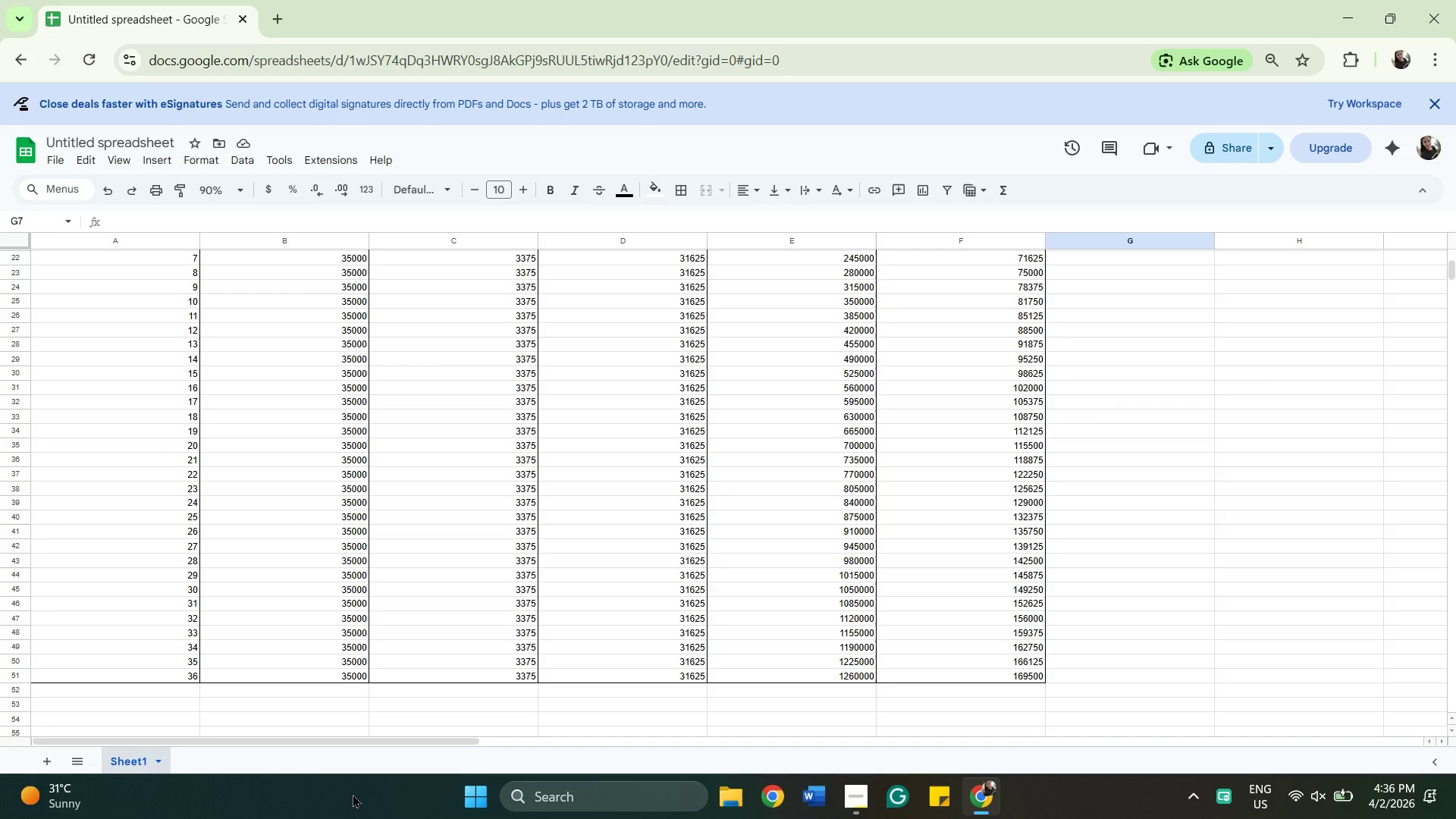 
mouse_move([49, 761])
 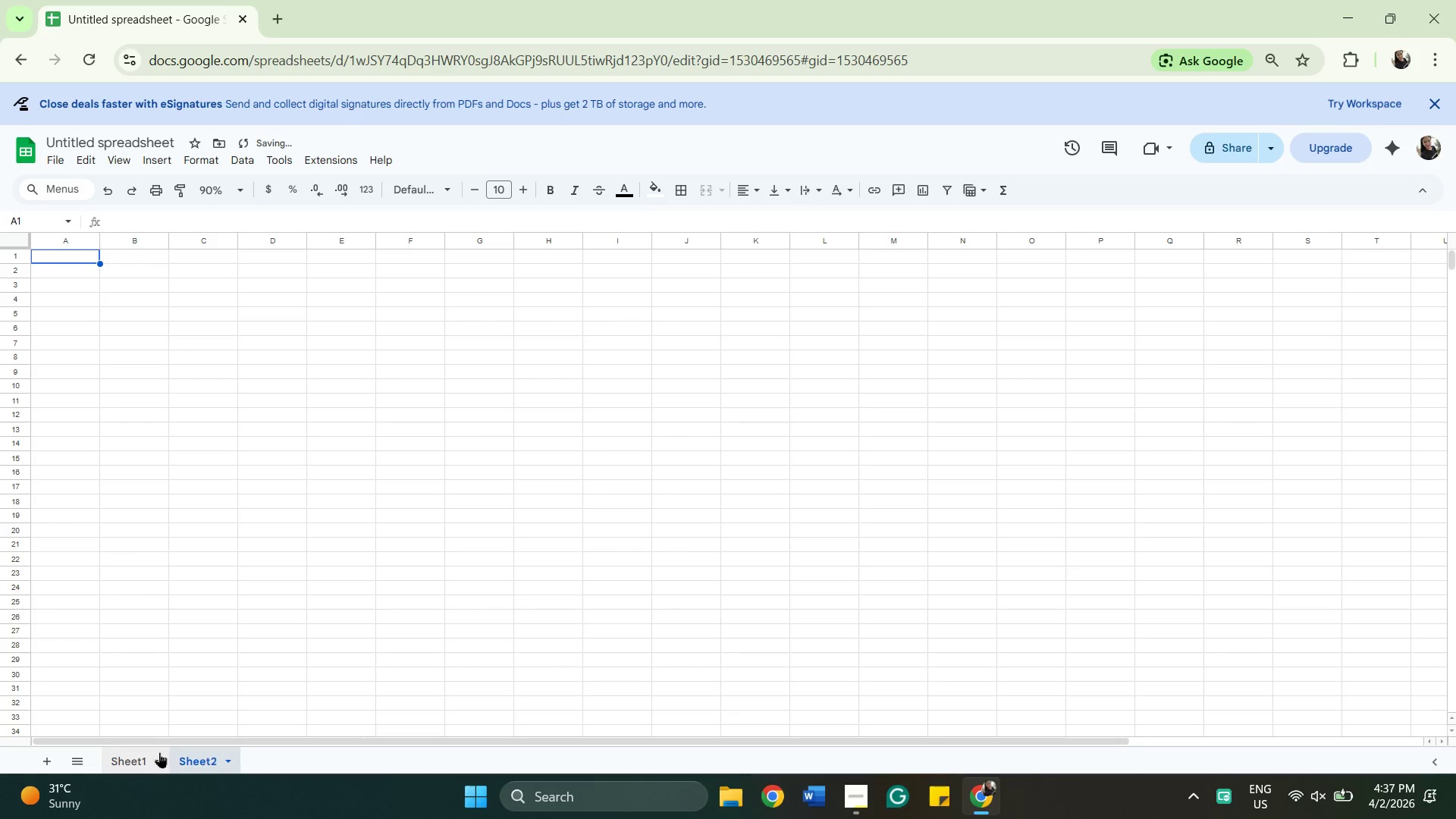 
left_click([131, 759])
 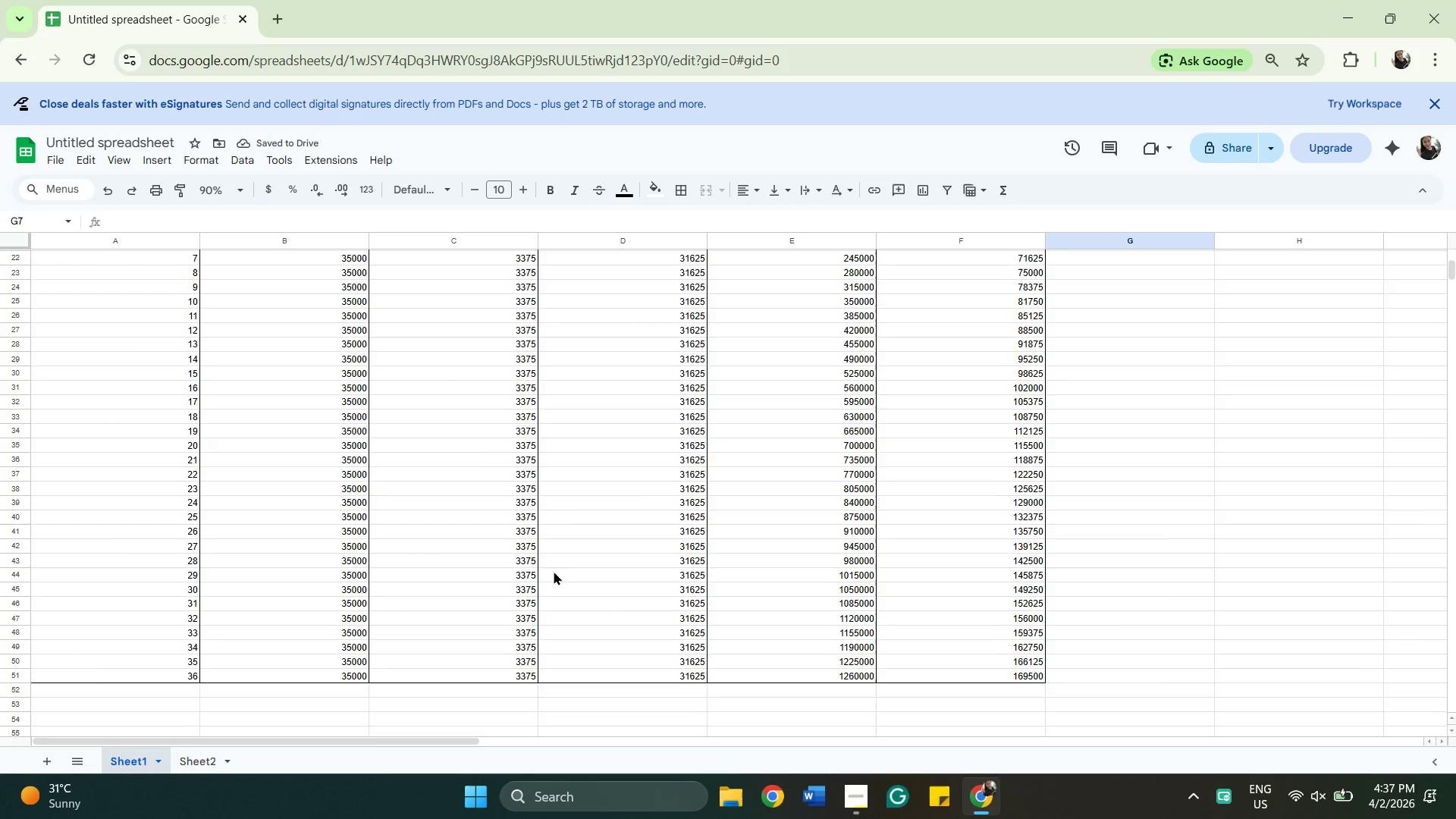 
scroll: coordinate [556, 571], scroll_direction: up, amount: 2.0
 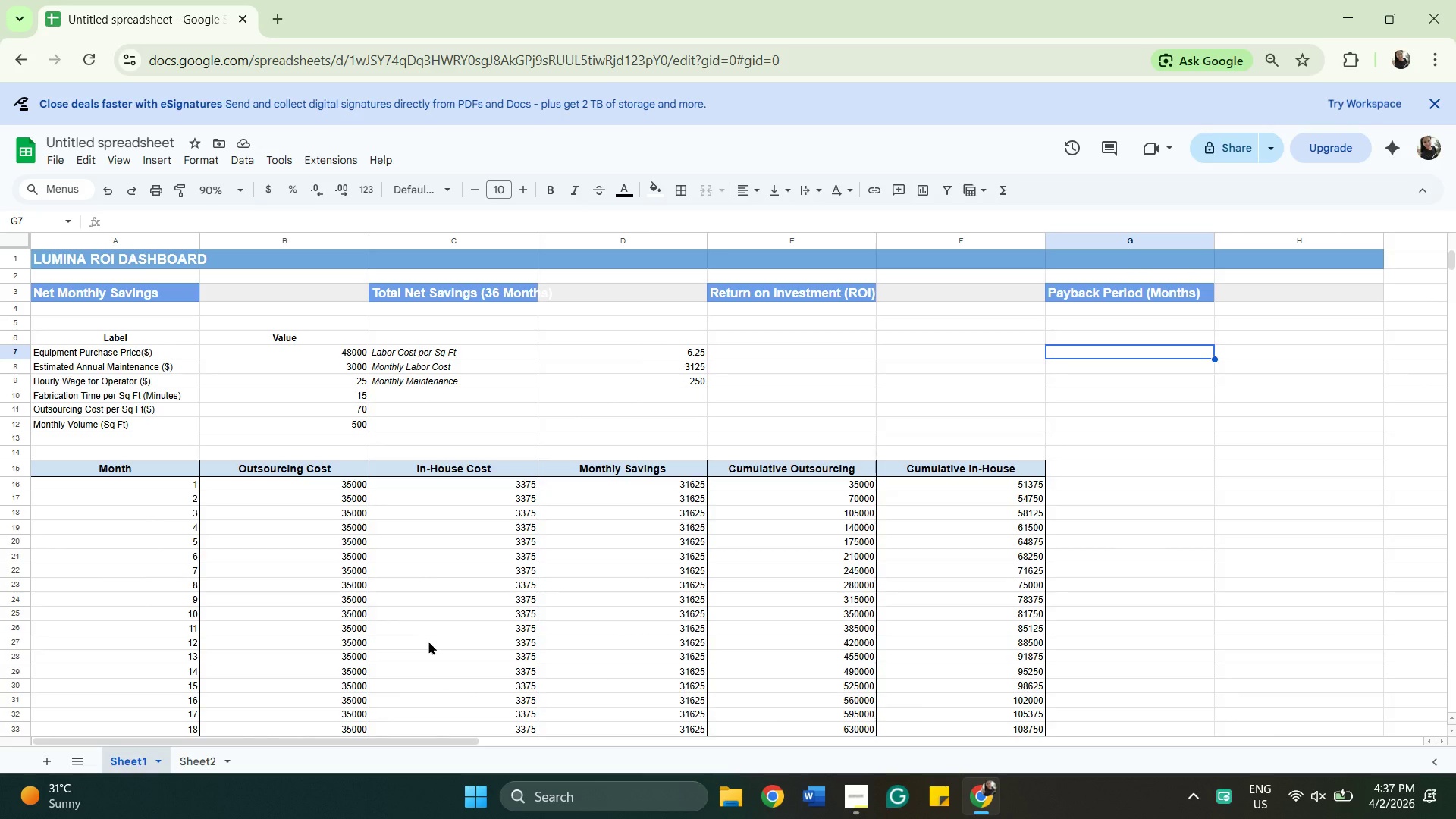 
wait(7.11)
 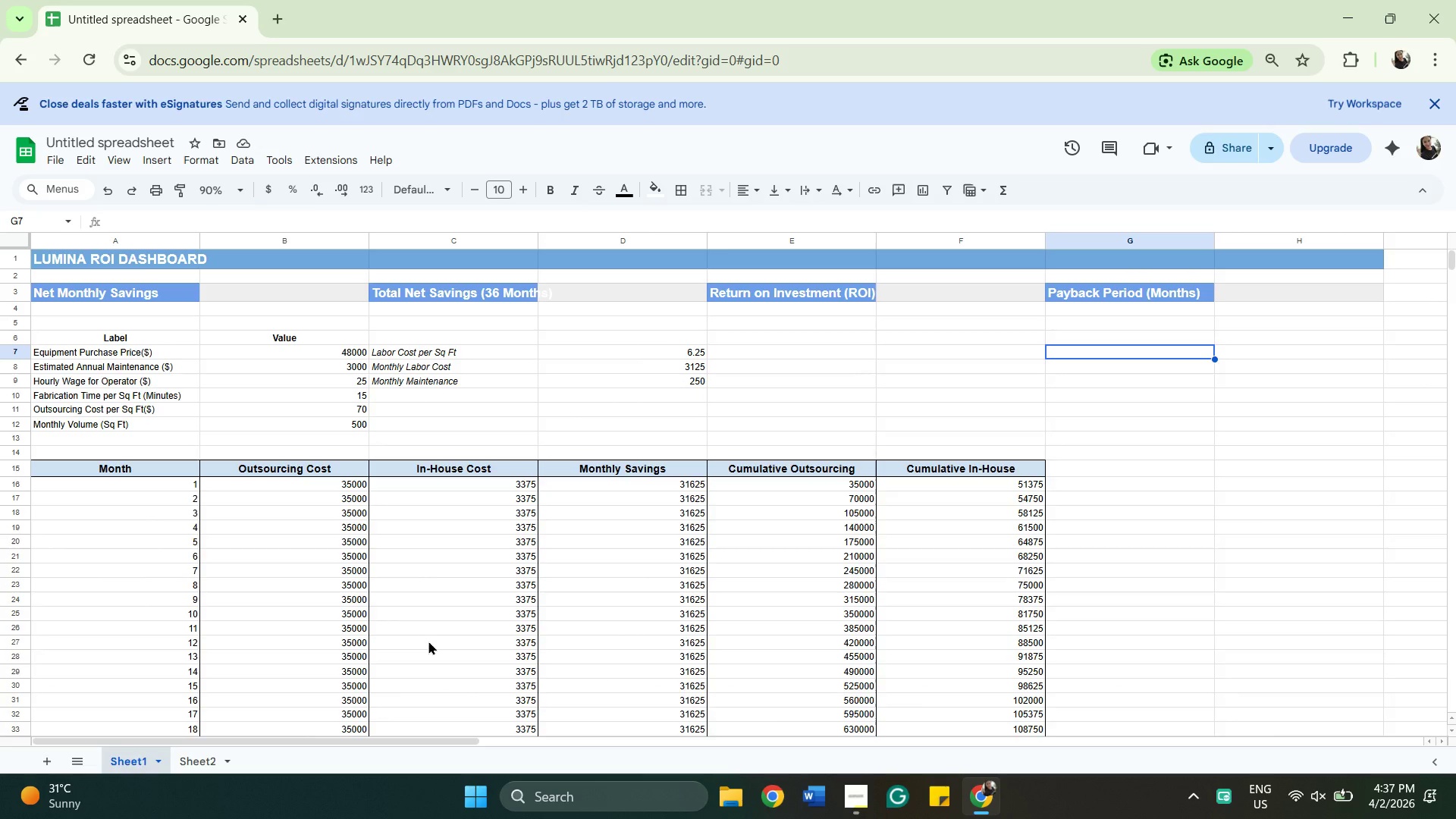 
scroll: coordinate [381, 673], scroll_direction: up, amount: 1.0
 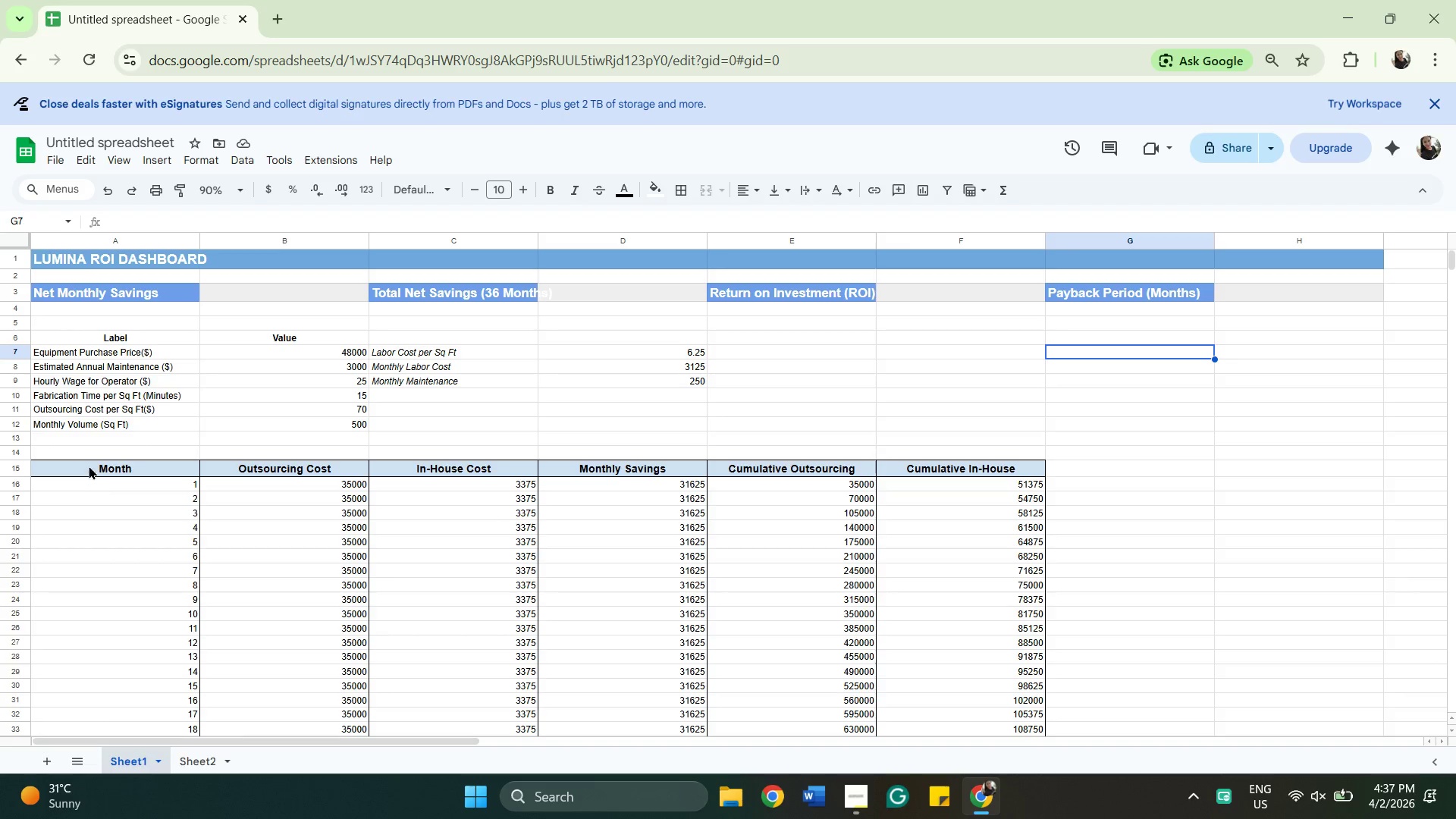 
wait(13.03)
 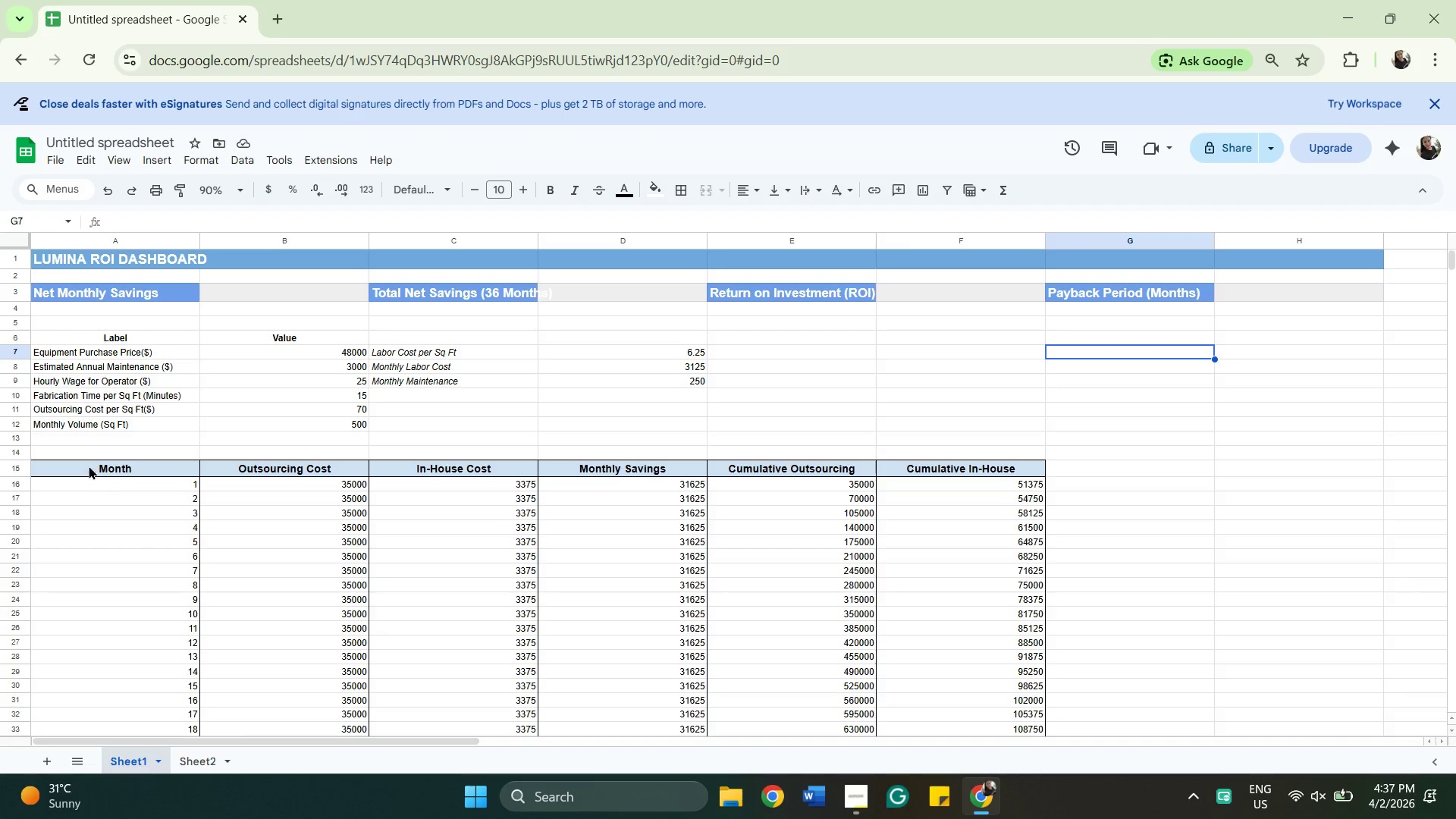 
scroll: coordinate [1197, 507], scroll_direction: down, amount: 2.0
 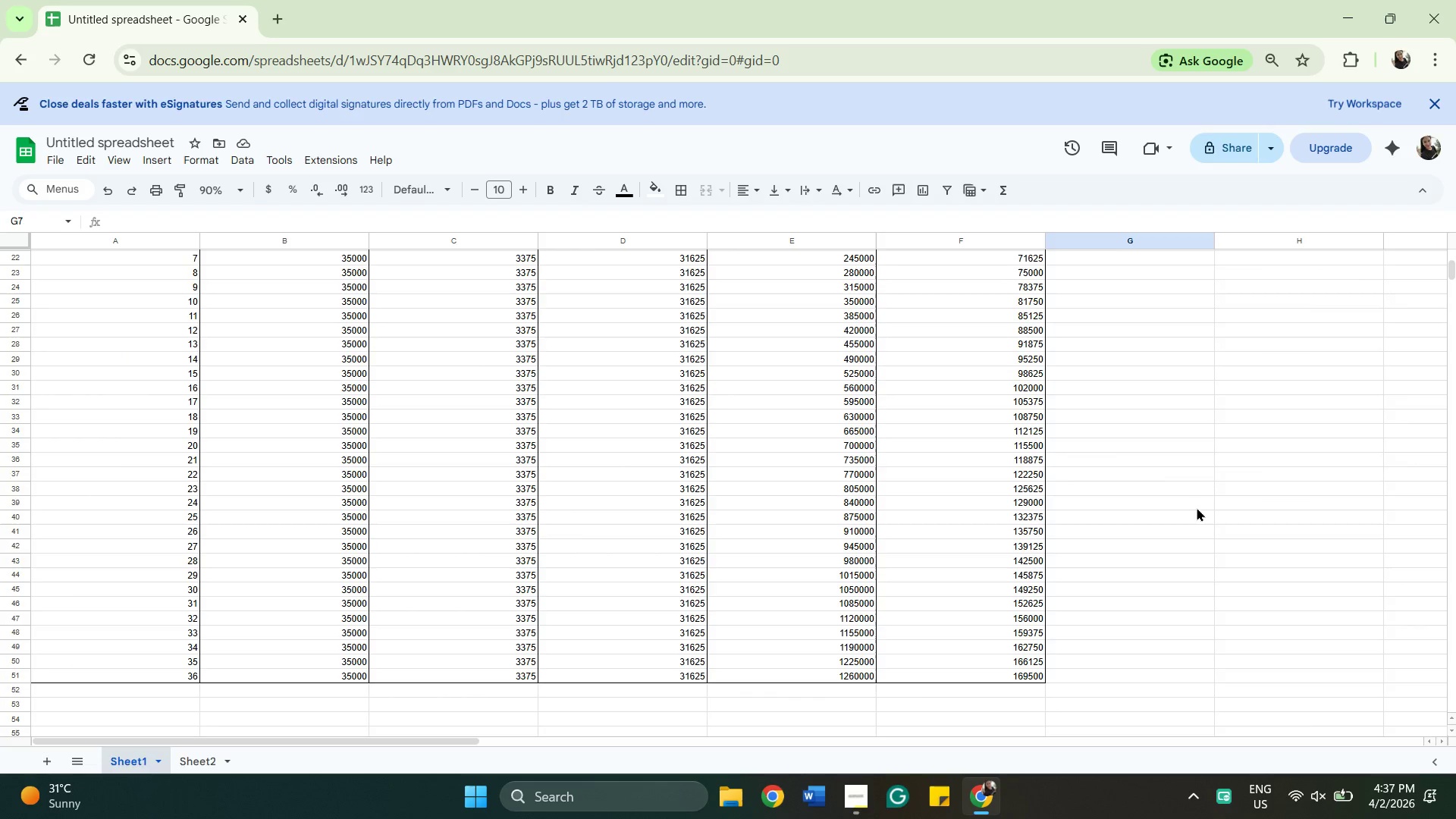 
scroll: coordinate [1197, 507], scroll_direction: up, amount: 2.0
 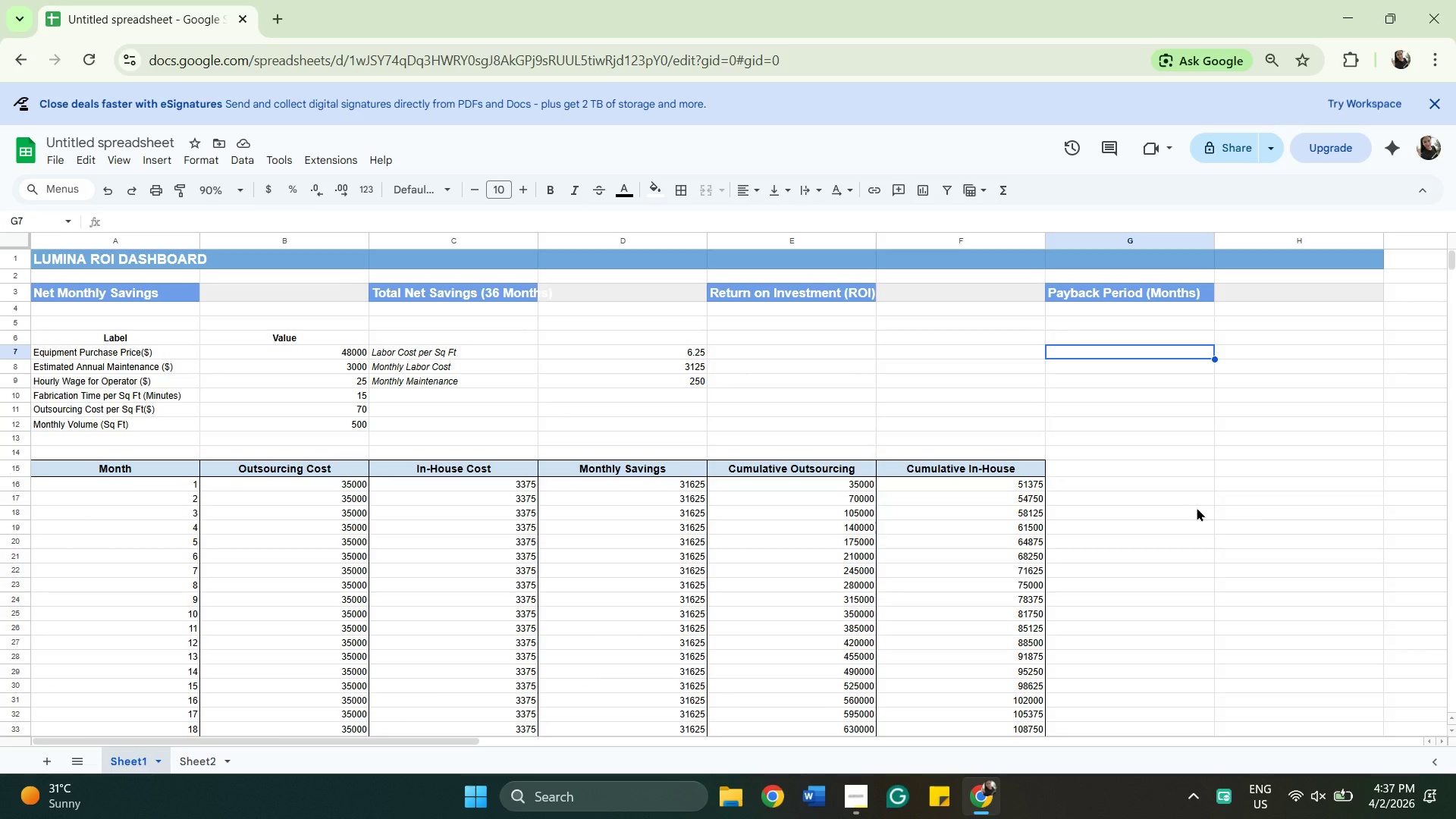 
scroll: coordinate [1197, 507], scroll_direction: down, amount: 1.0
 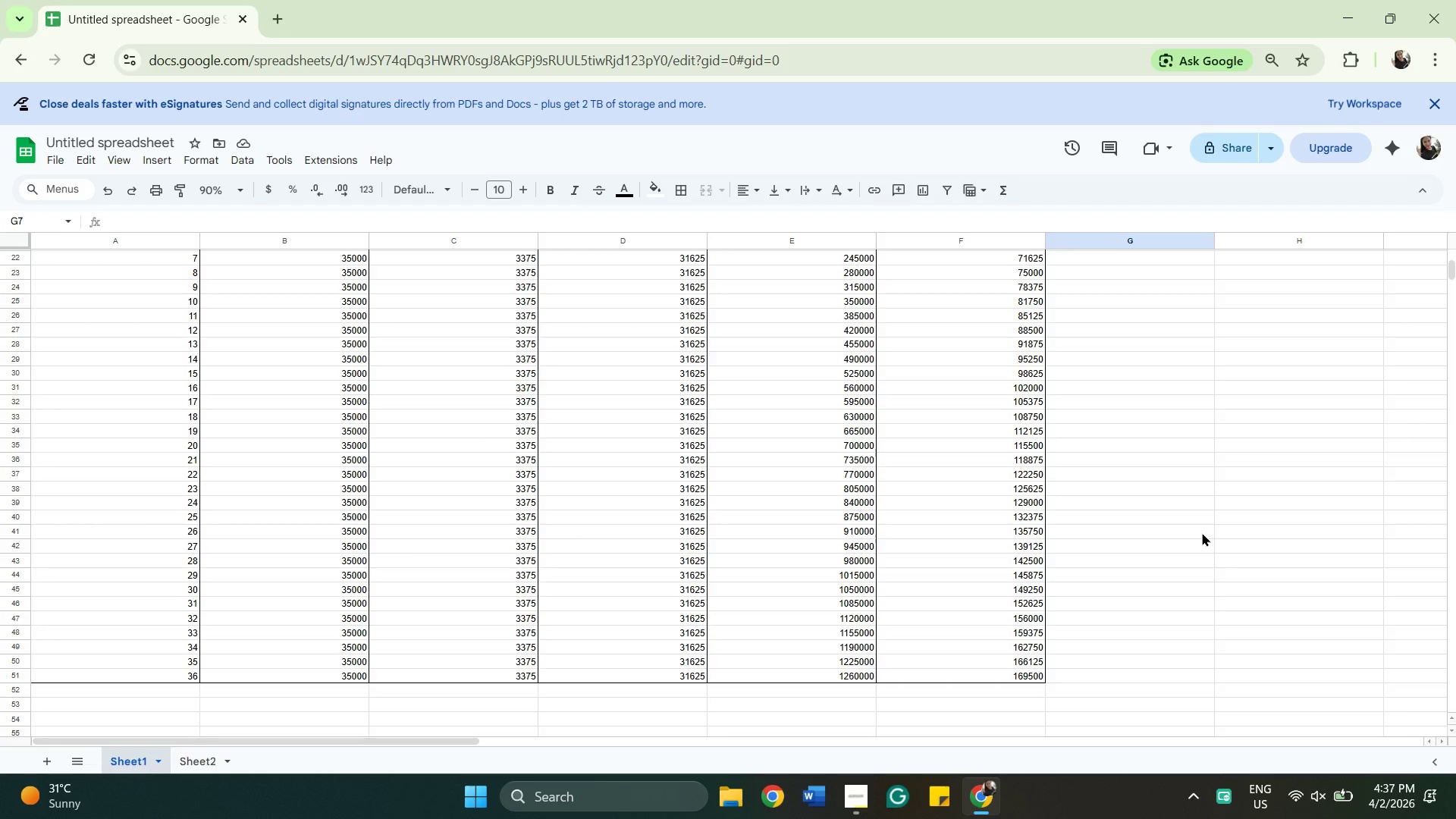 
left_click([1202, 532])
 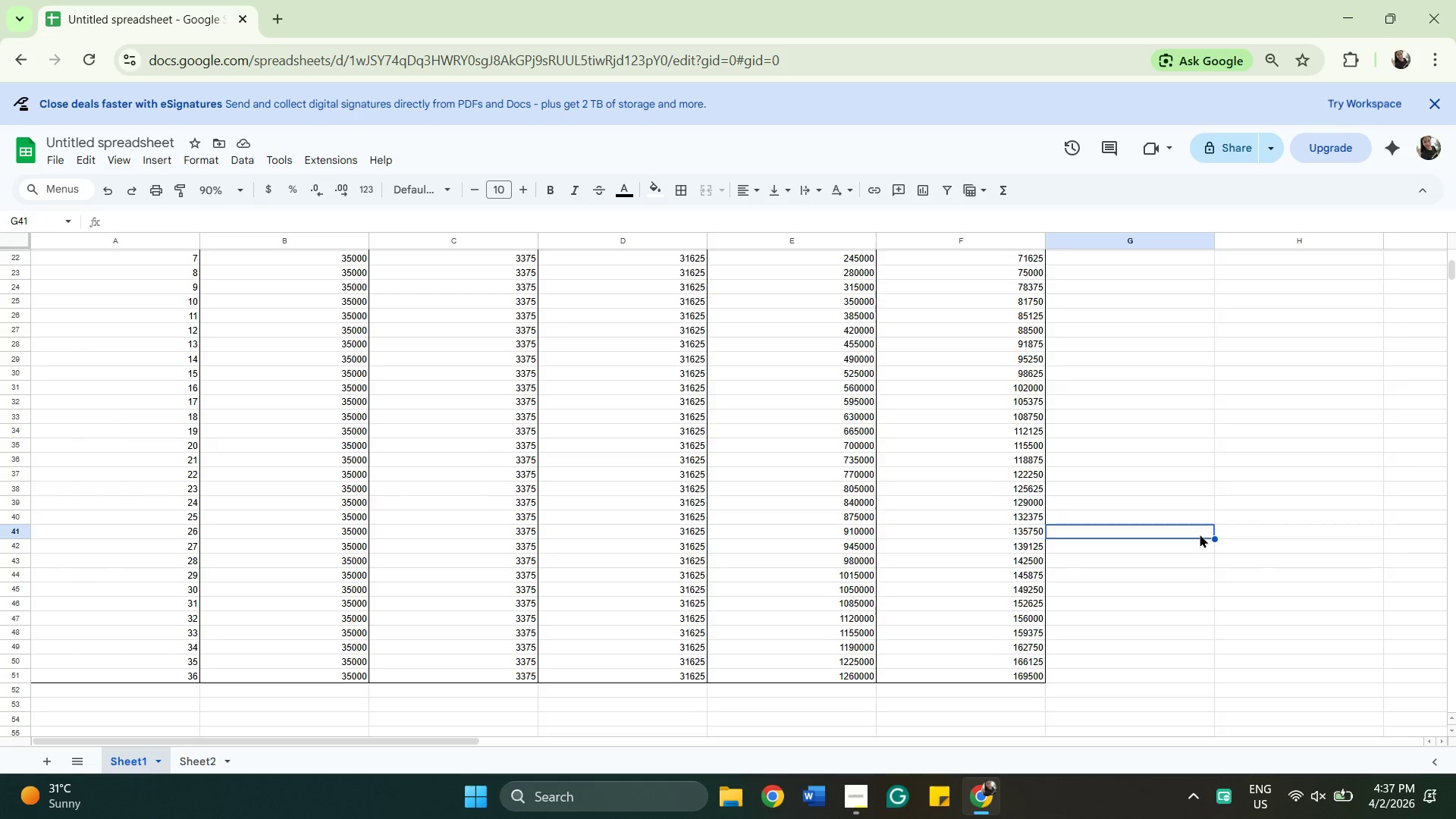 
scroll: coordinate [1200, 534], scroll_direction: up, amount: 2.0
 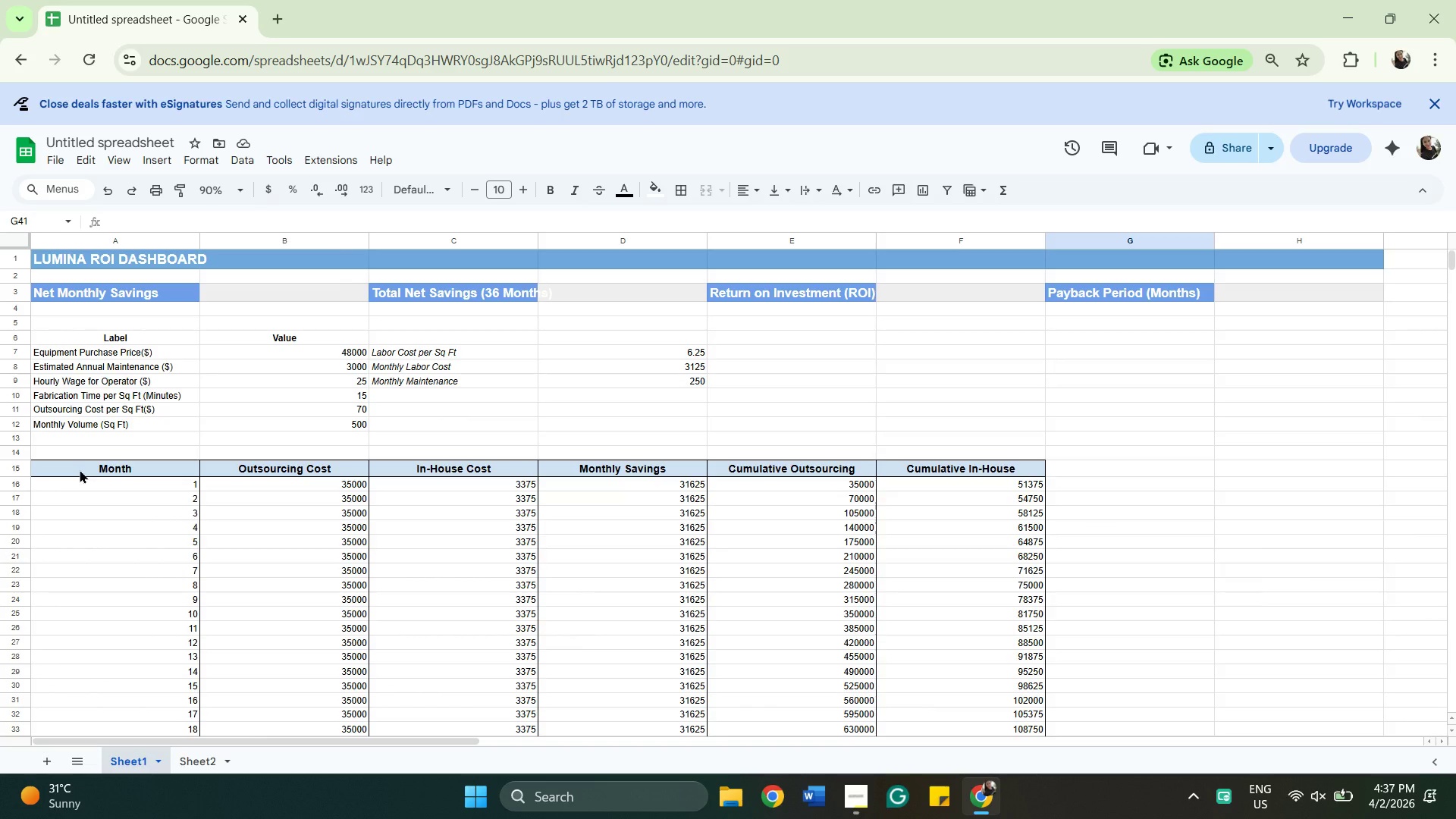 
left_click([97, 470])
 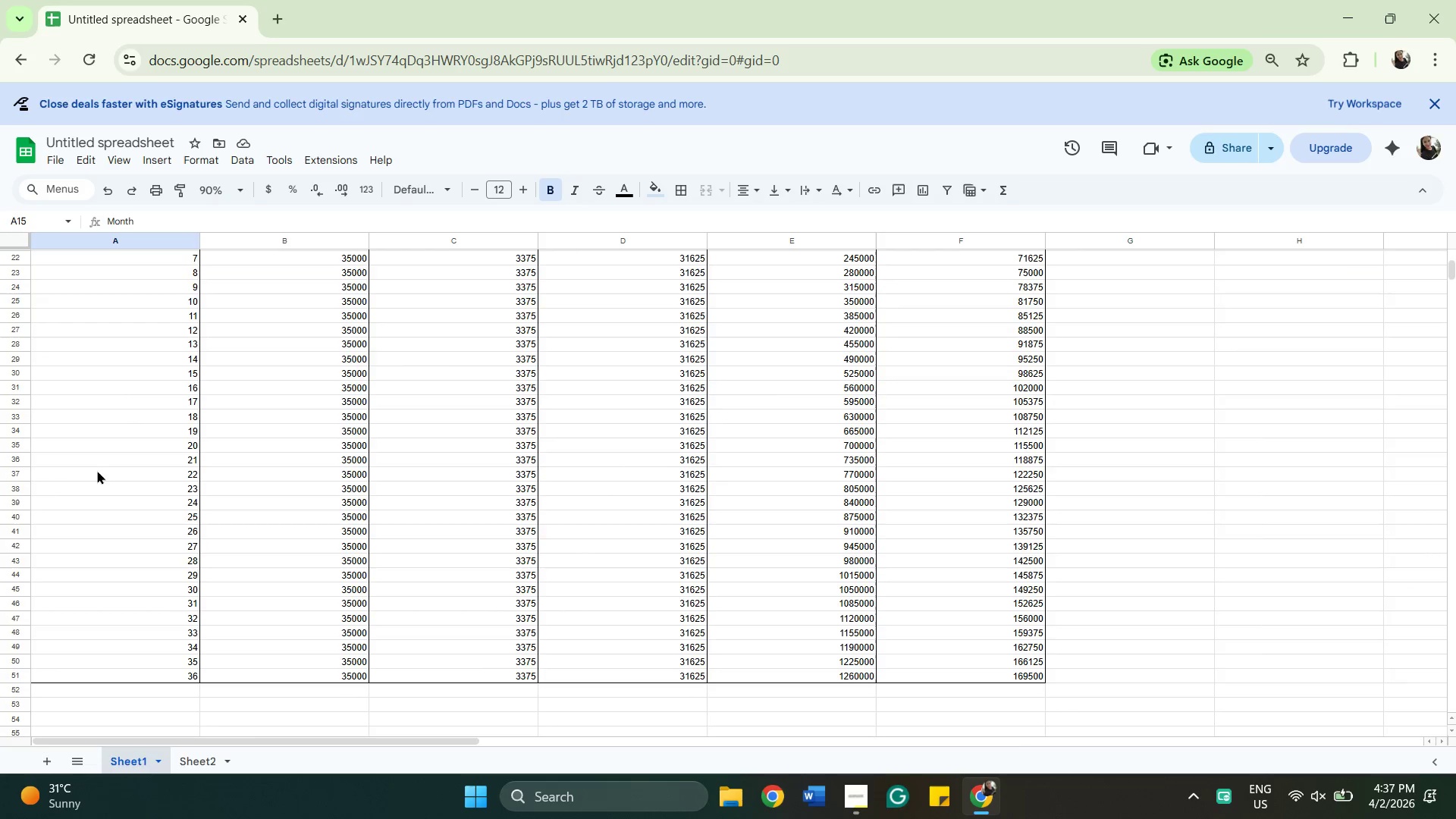 
scroll: coordinate [97, 470], scroll_direction: down, amount: 1.0
 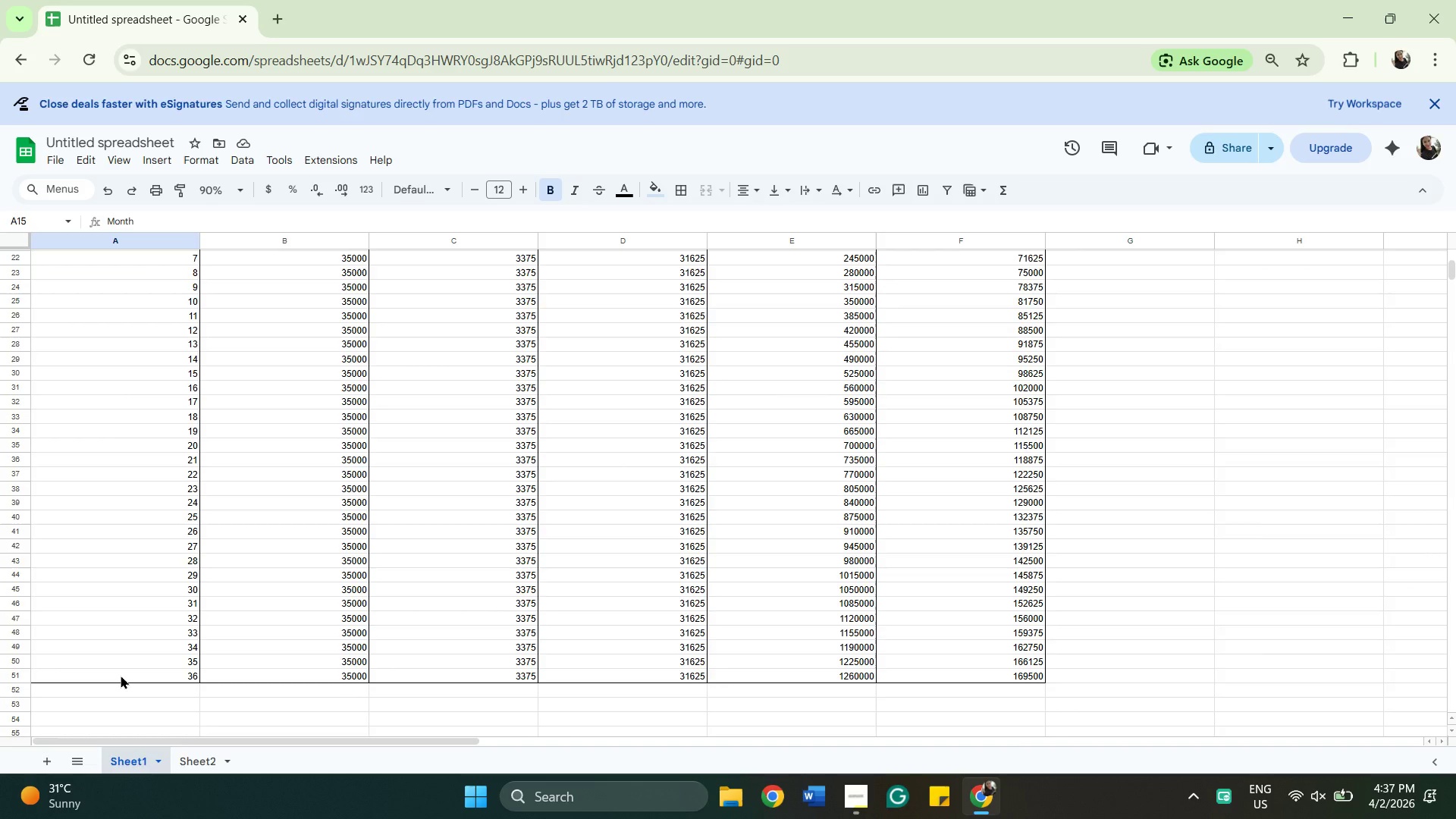 
hold_key(key=ShiftLeft, duration=0.31)
left_click([121, 675])
 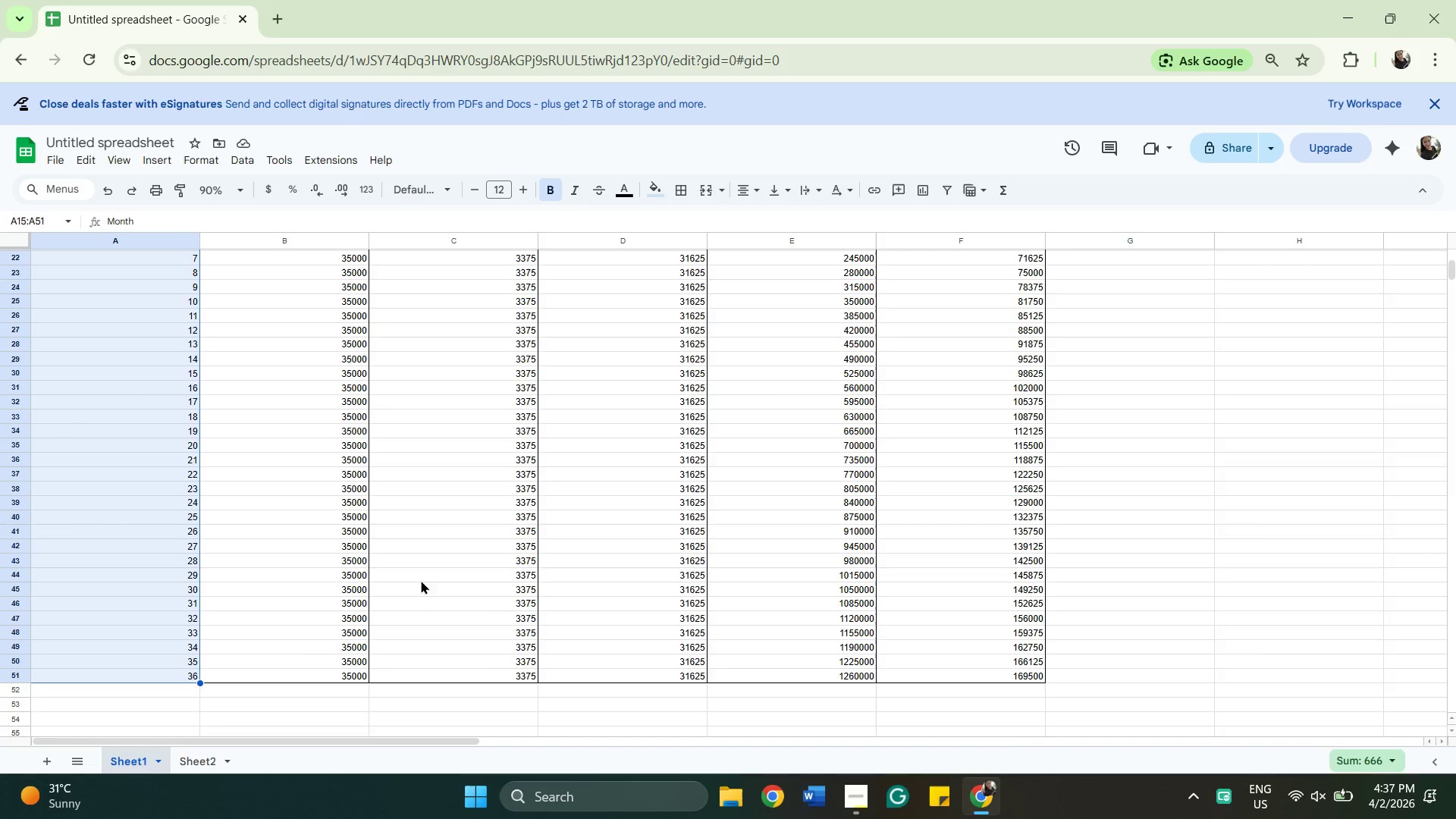 
scroll: coordinate [549, 614], scroll_direction: up, amount: 1.0
 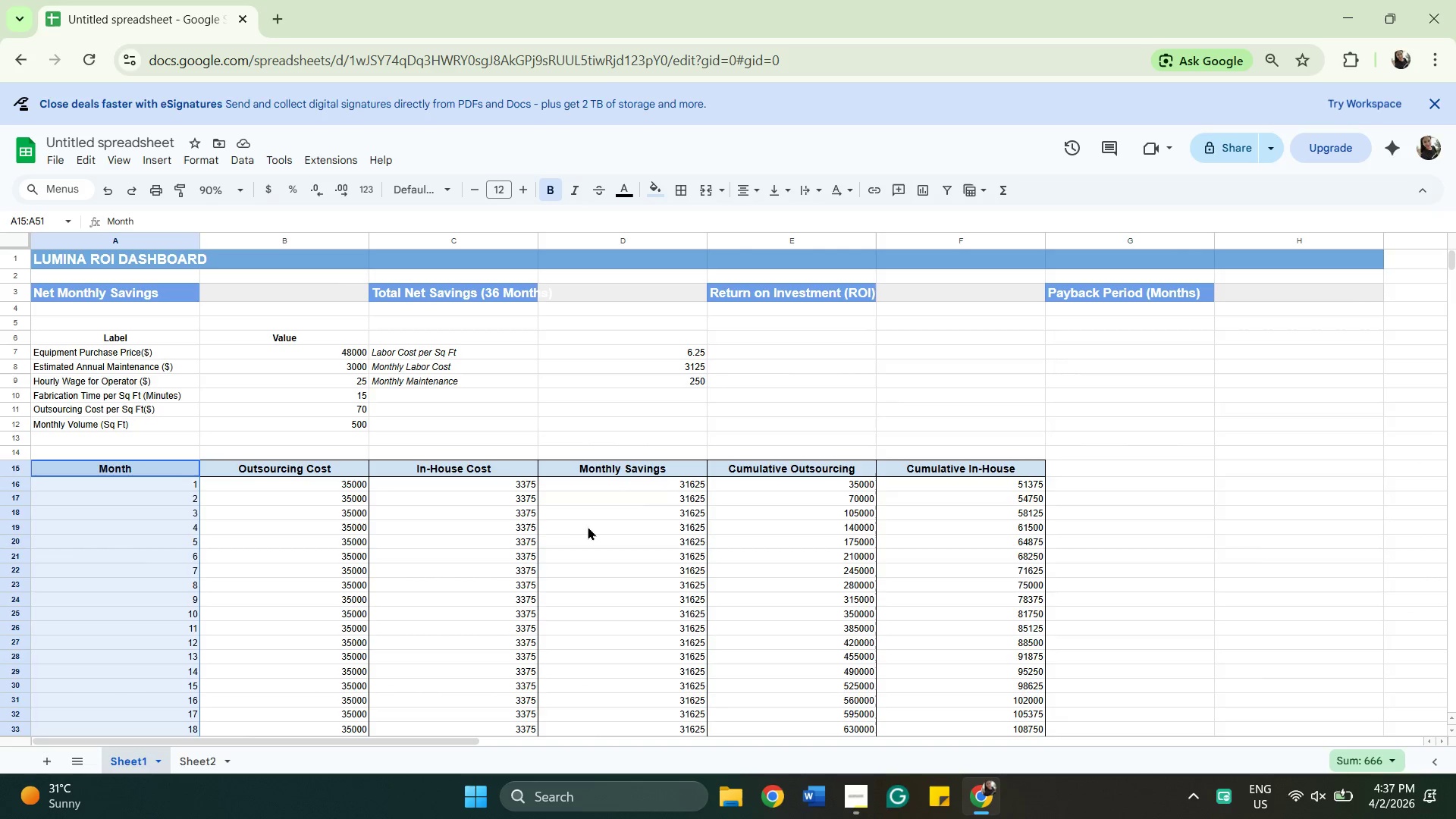 
hold_key(key=ControlLeft, duration=6.73)
left_click([775, 466])
 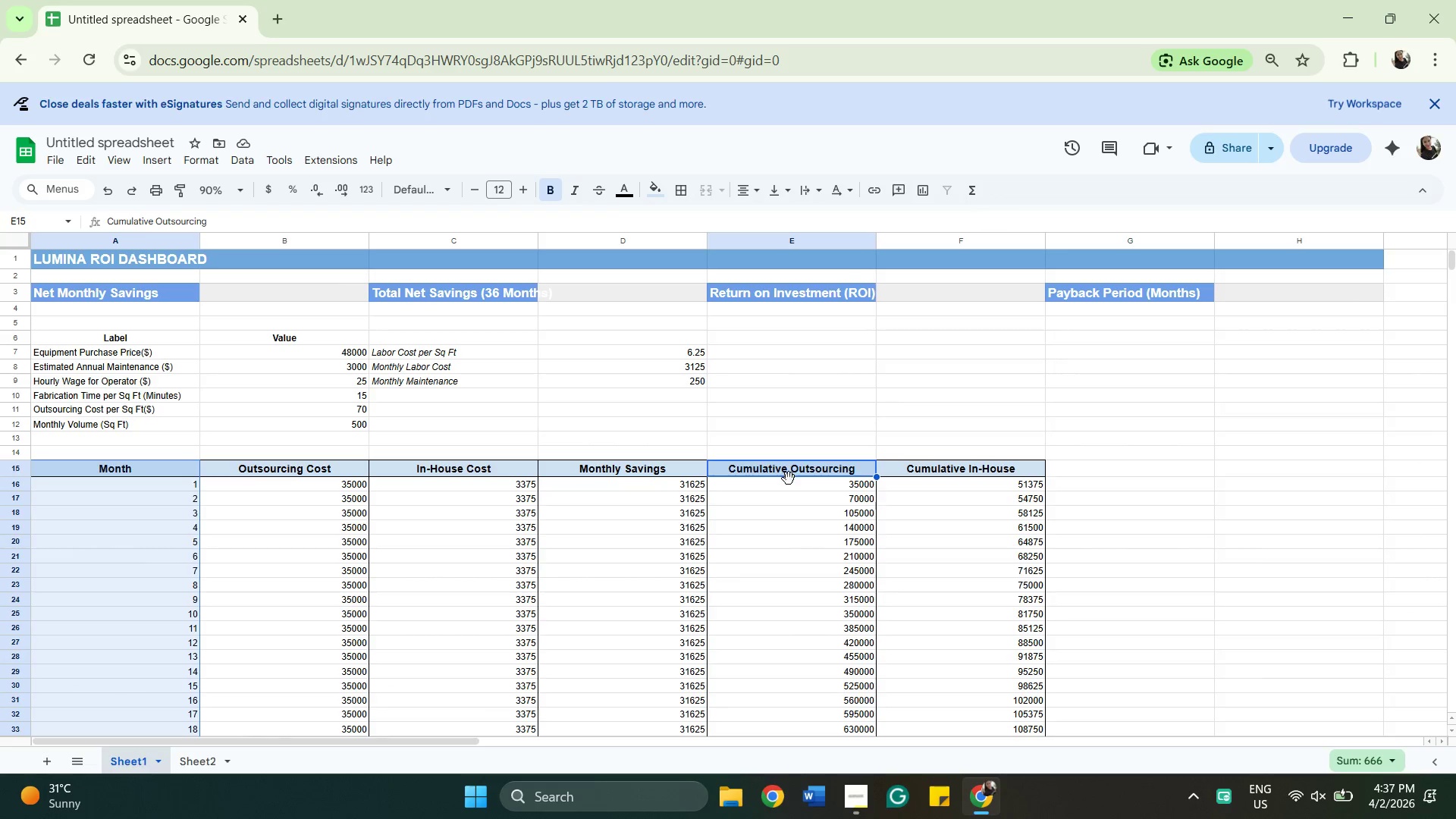 
scroll: coordinate [795, 479], scroll_direction: down, amount: 2.0
 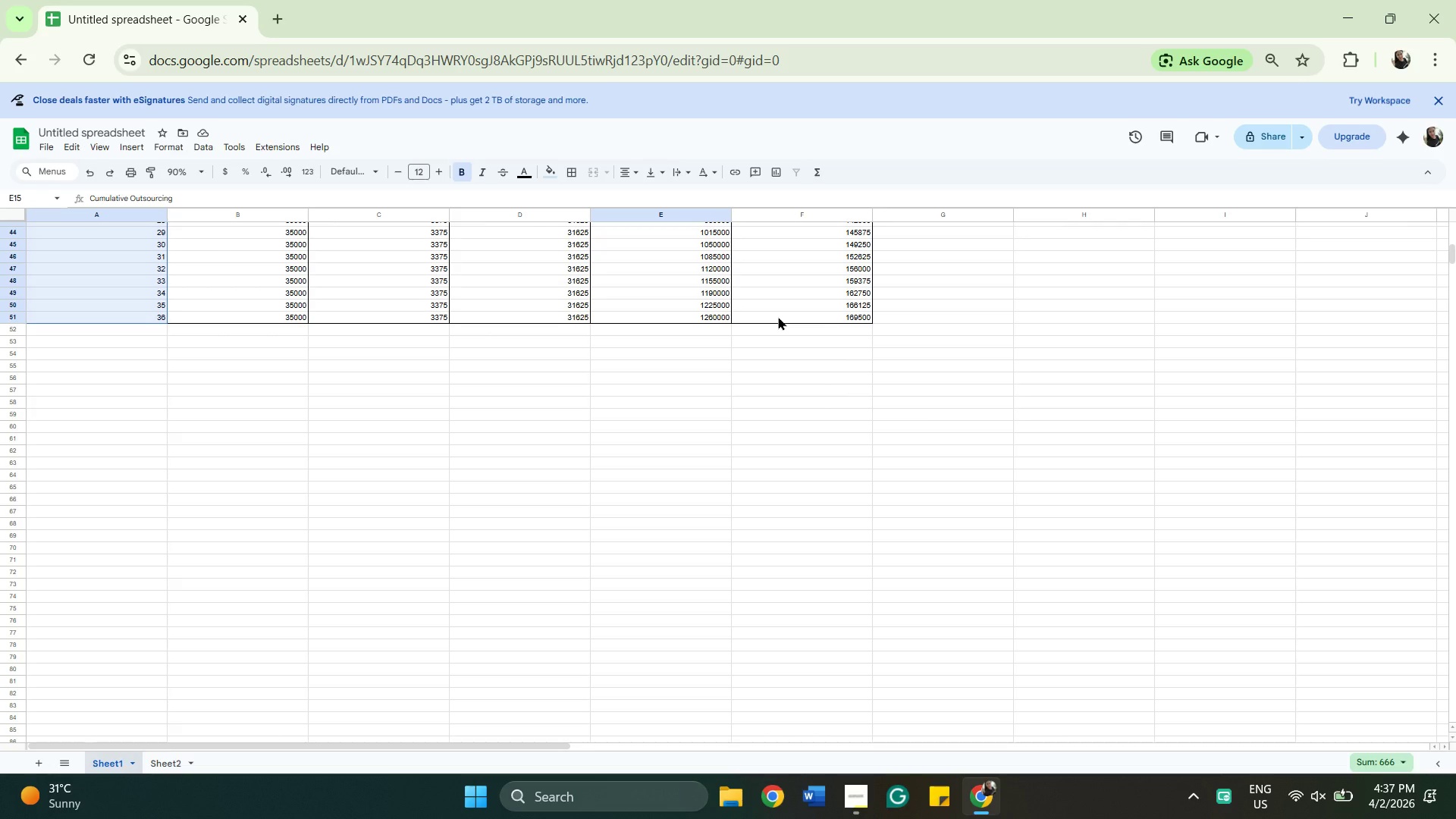 
hold_key(key=ShiftLeft, duration=0.39)
left_click([778, 316])
 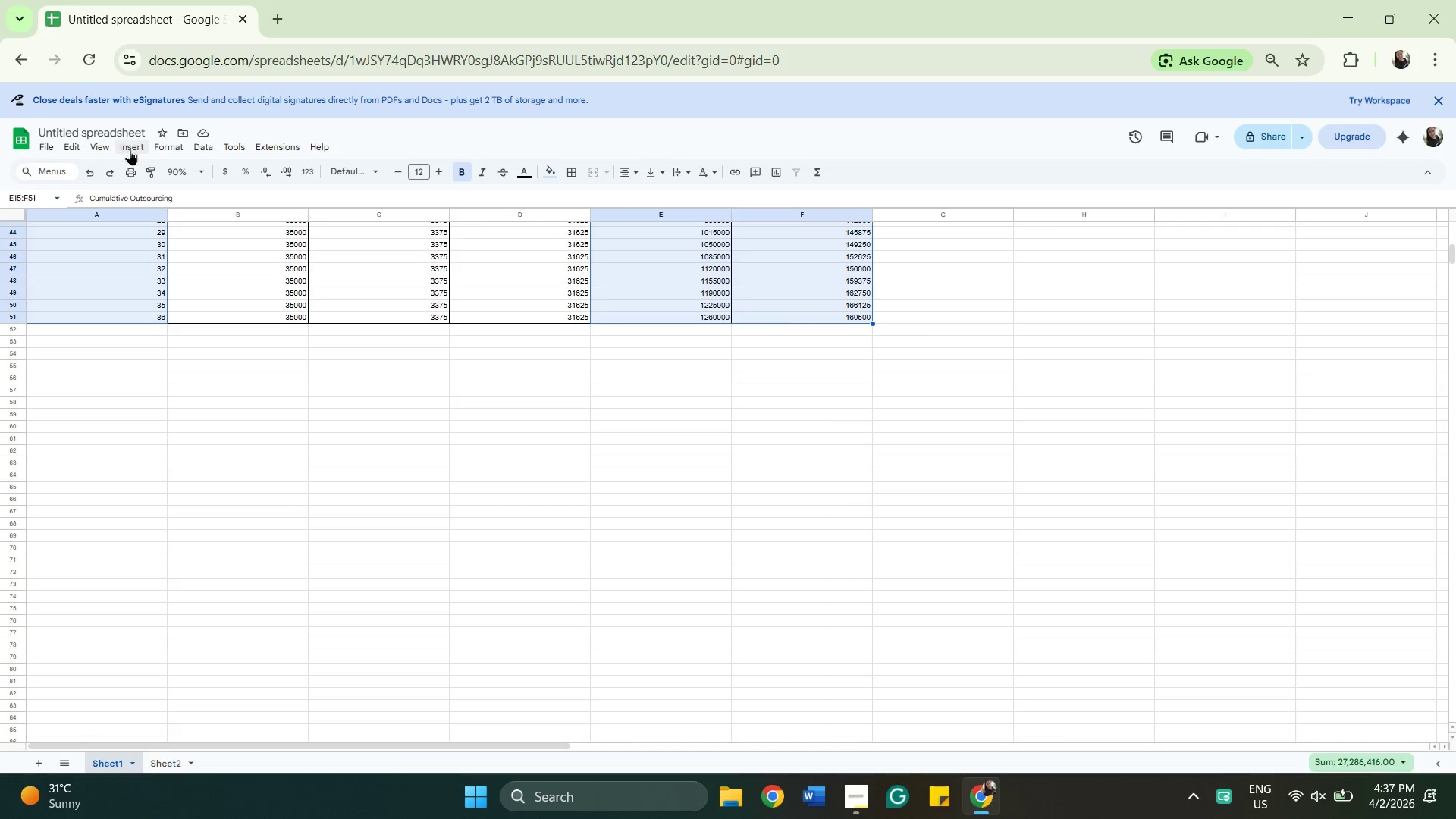 
left_click([129, 143])
 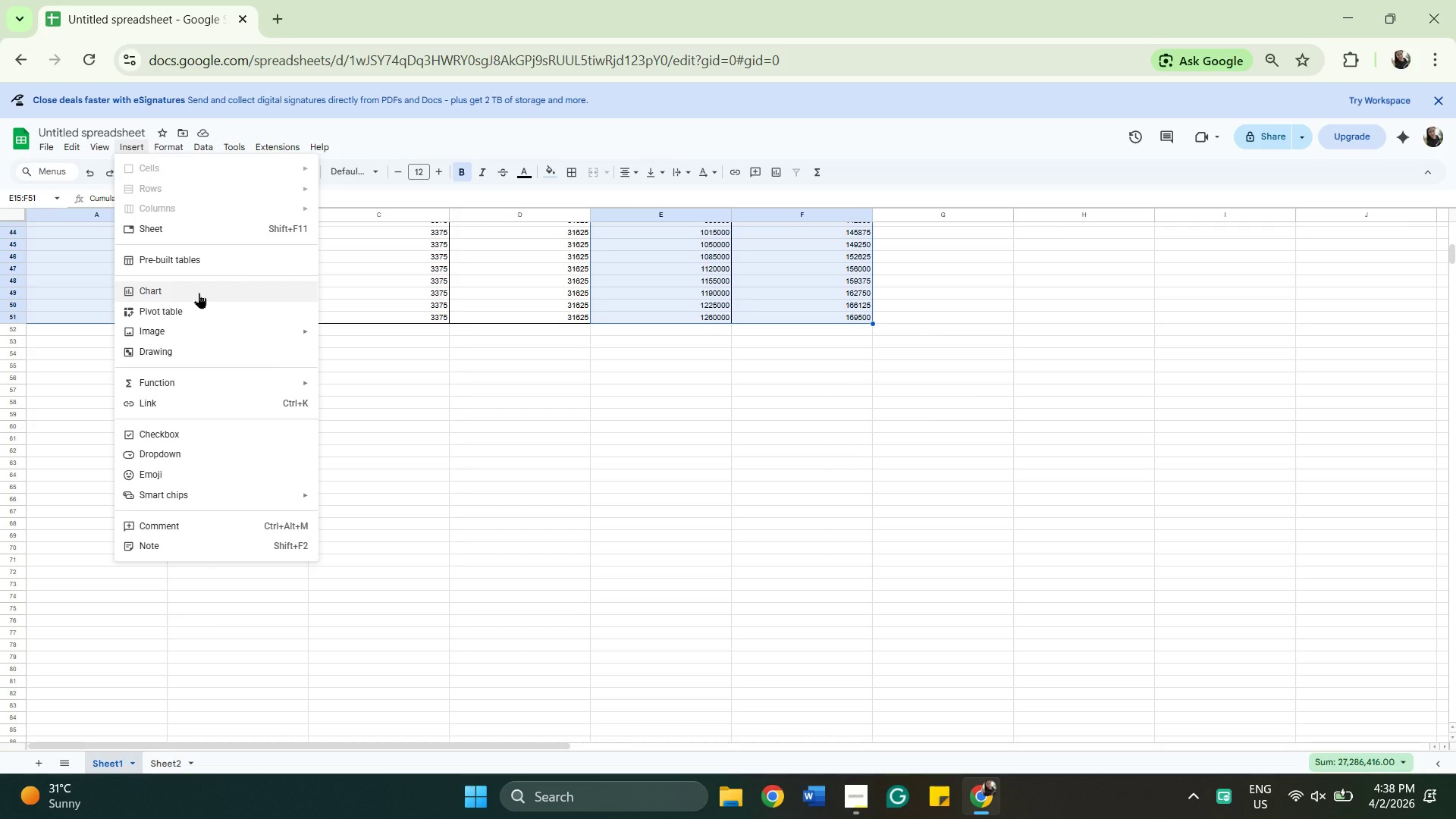 
left_click([199, 293])
 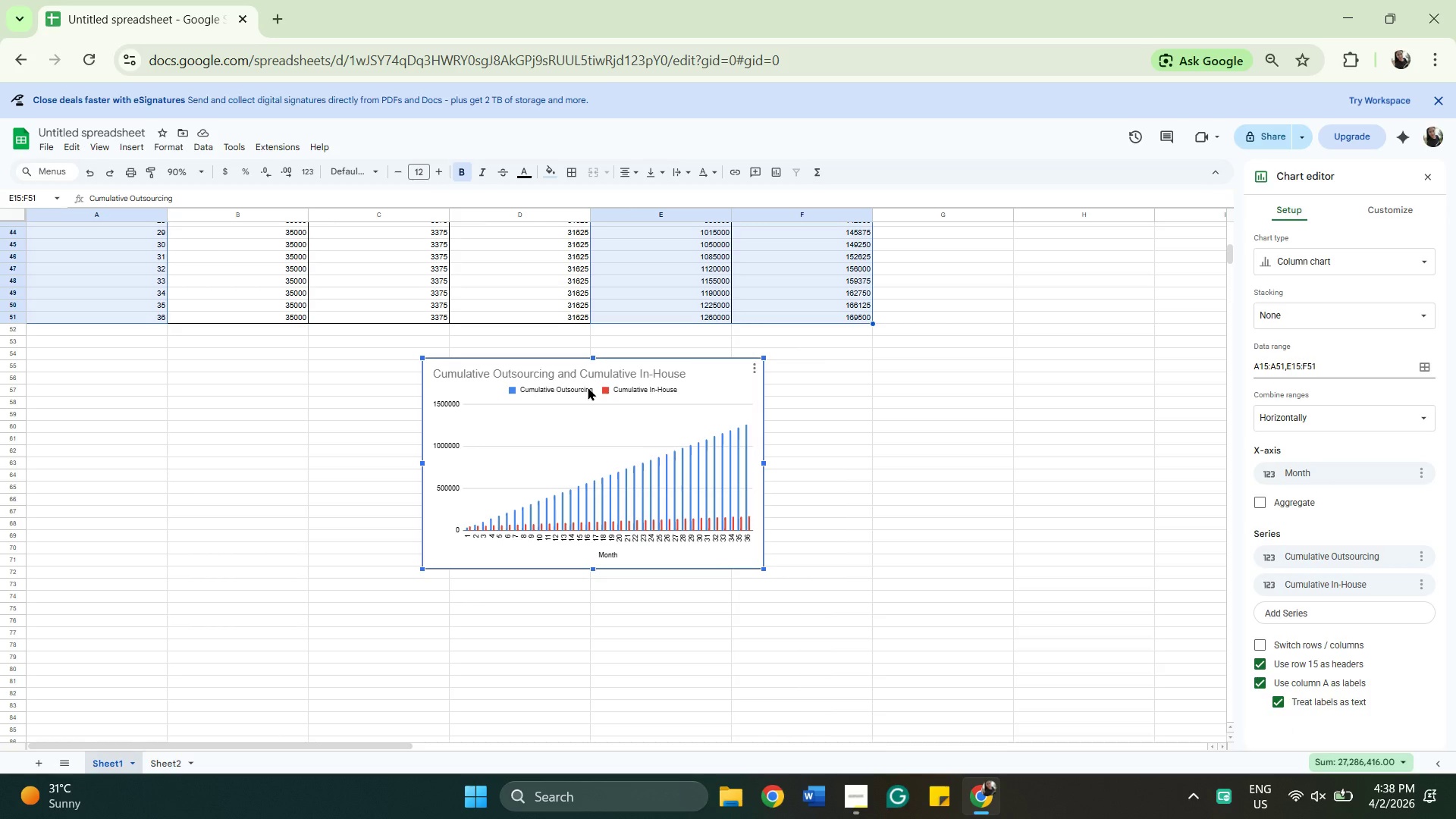 
wait(13.5)
 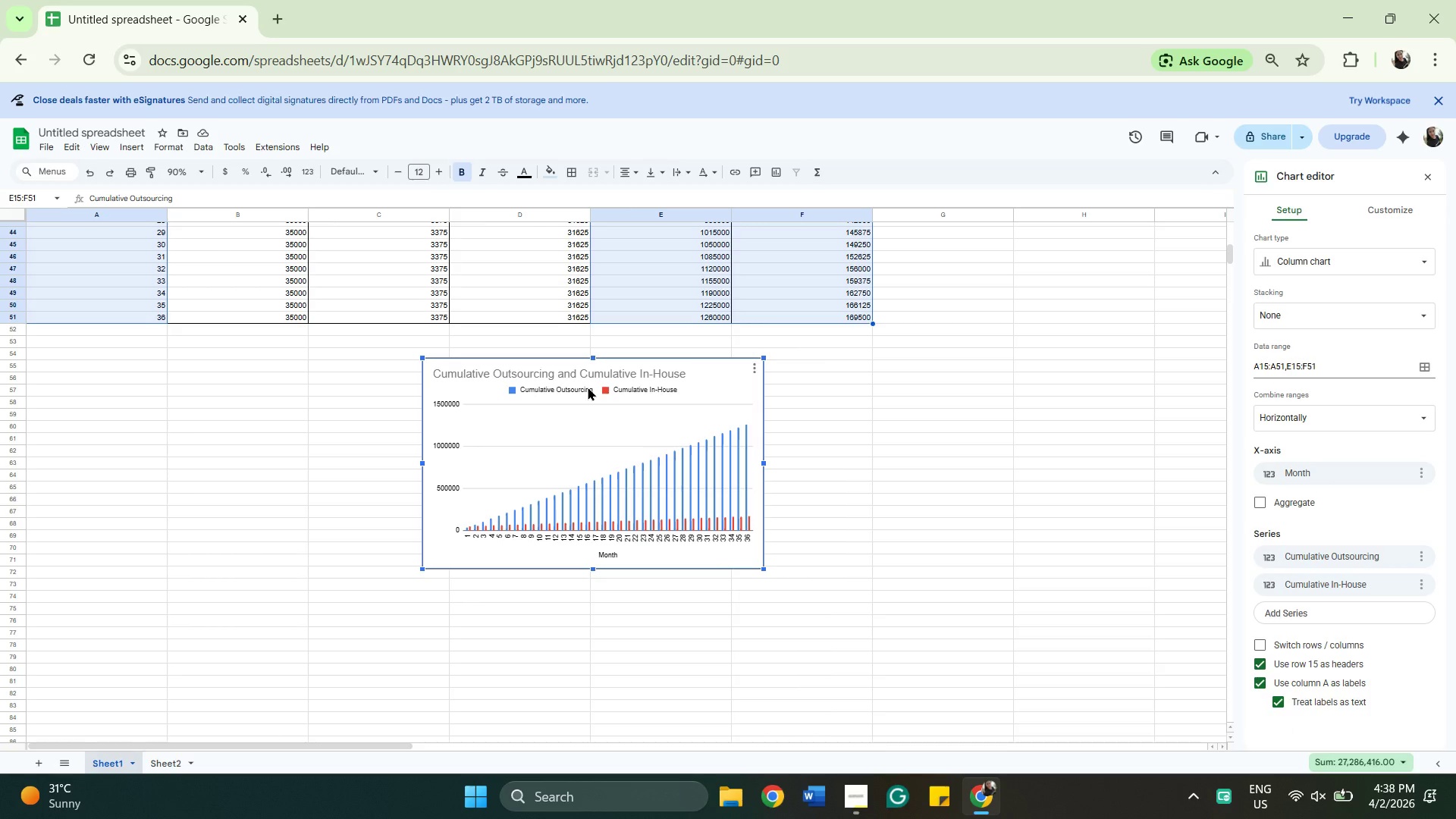 
scroll: coordinate [677, 447], scroll_direction: up, amount: 2.0
 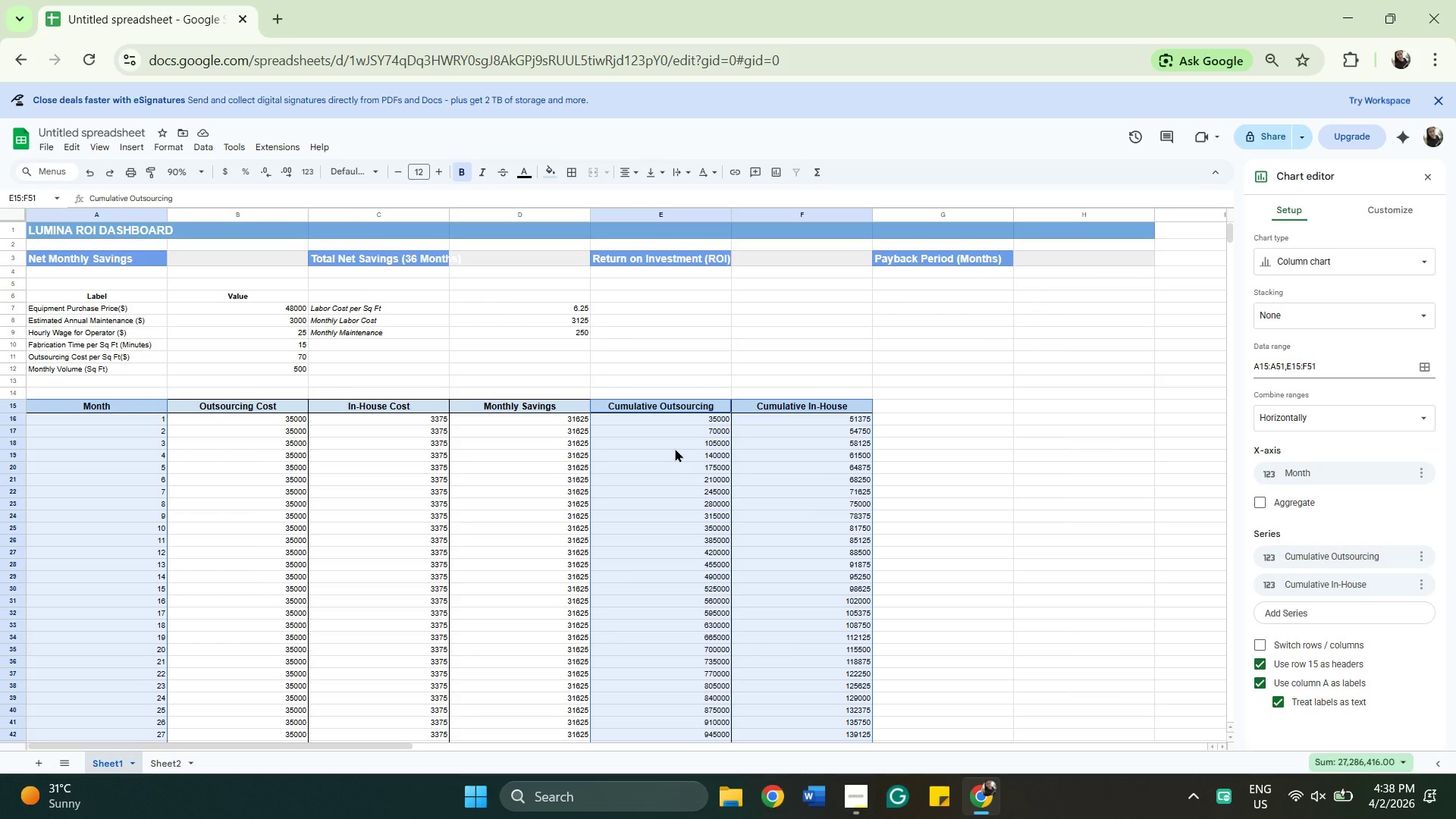 
scroll: coordinate [675, 448], scroll_direction: down, amount: 2.0
 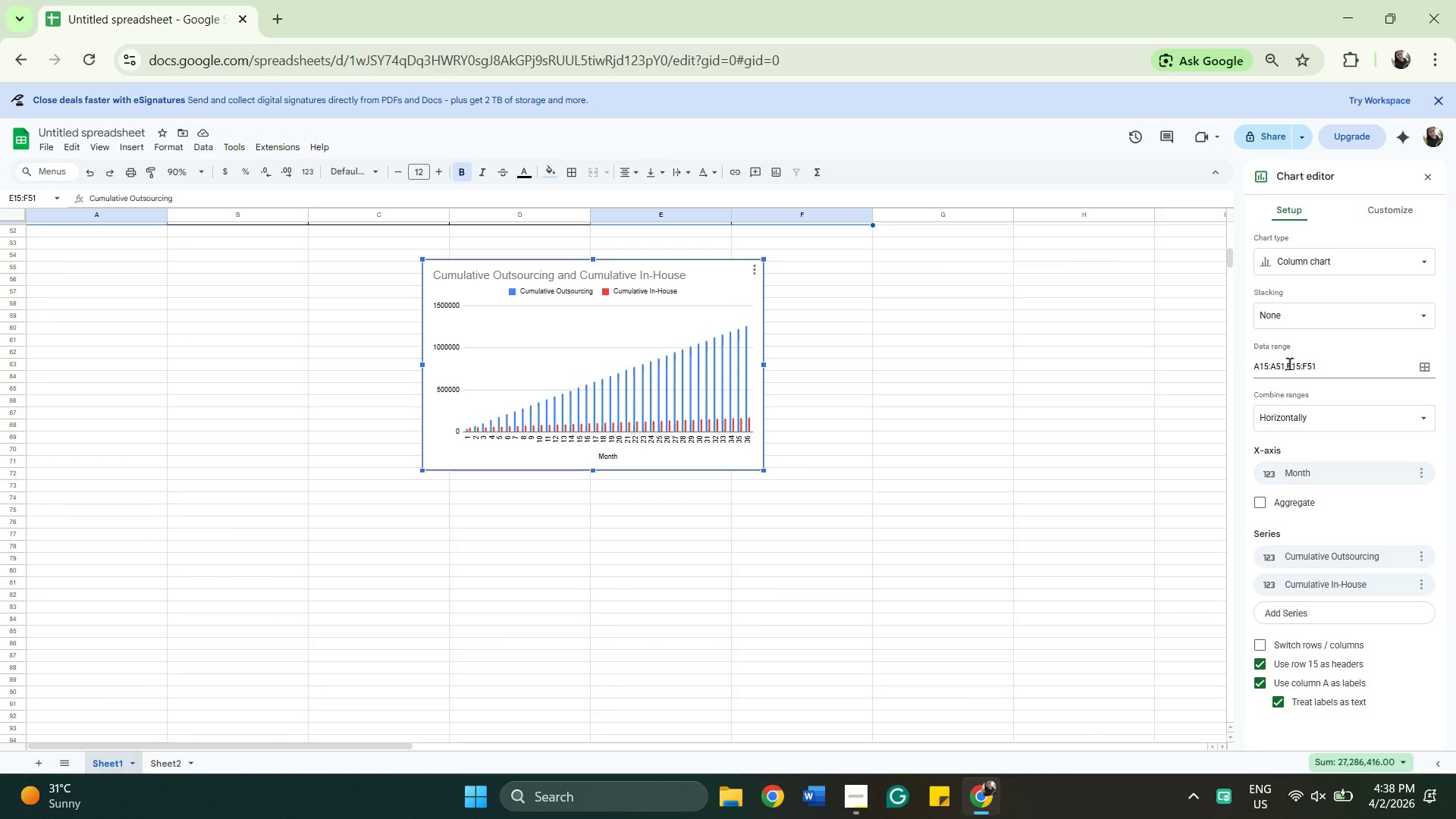 
scroll: coordinate [1285, 309], scroll_direction: none, amount: 0.0
 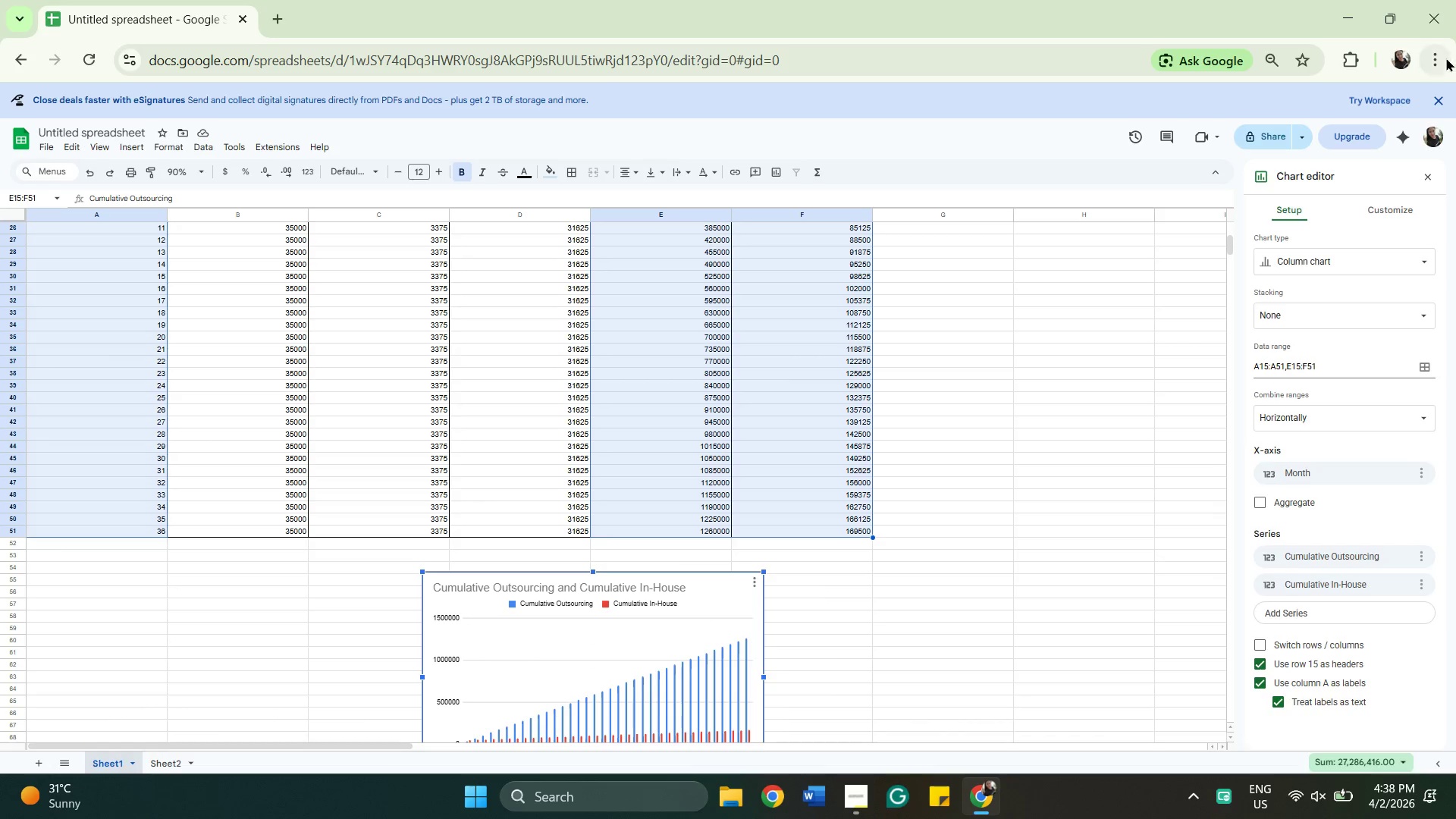 
left_click_drag(start_coordinate=[1436, 58], to_coordinate=[1441, 58])
 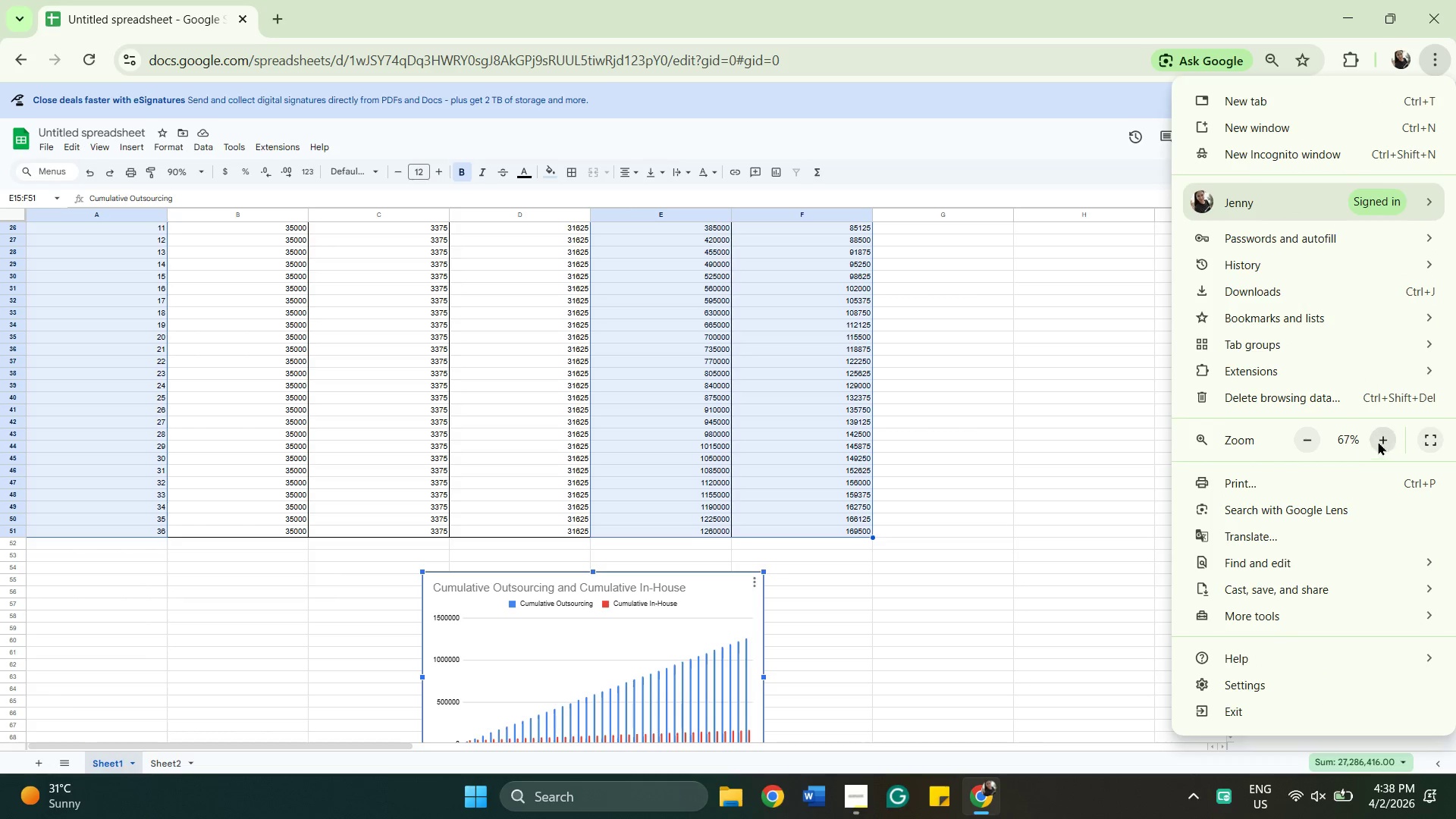 
double_click([1376, 439])
 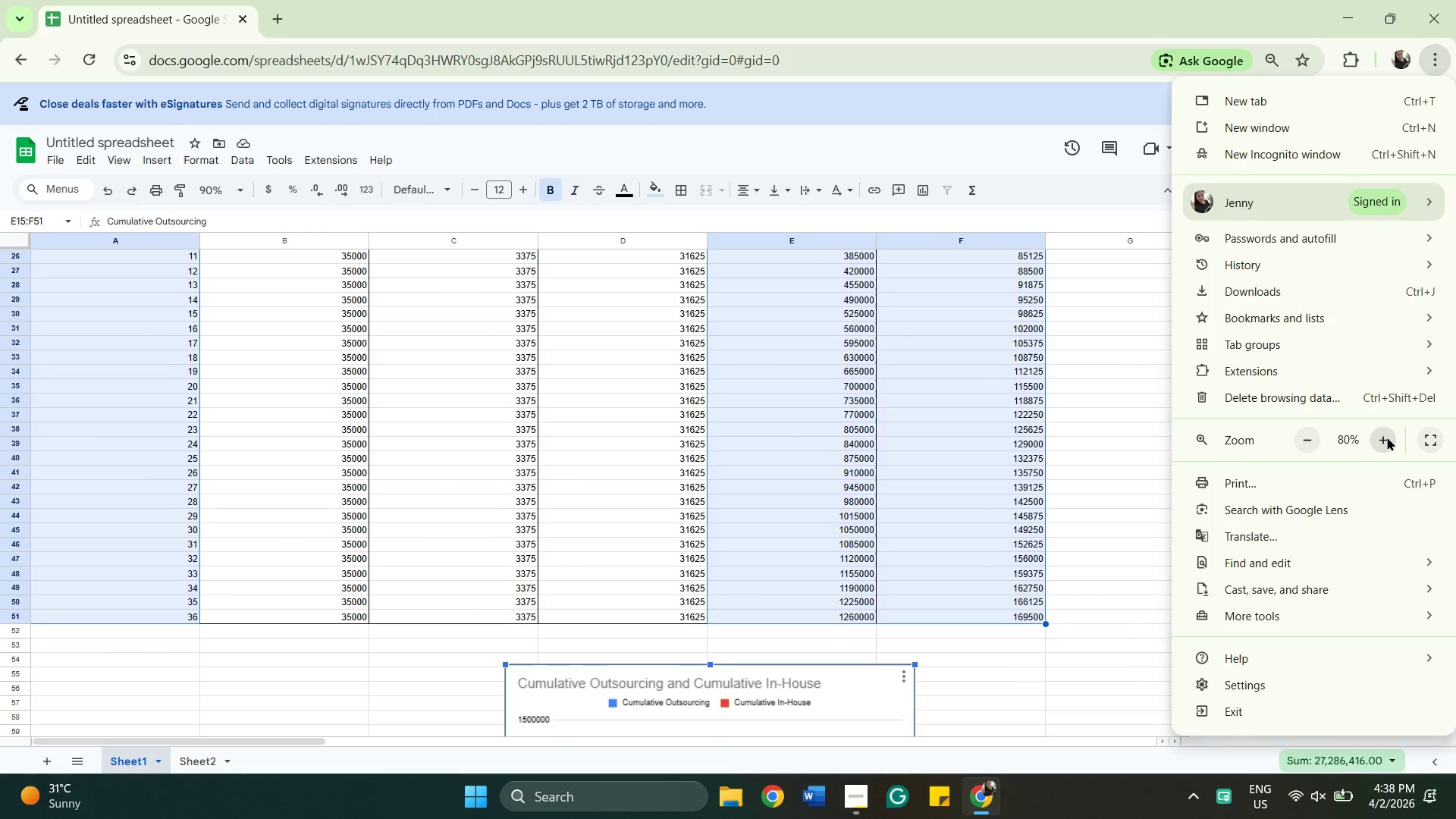 
double_click([1387, 437])
 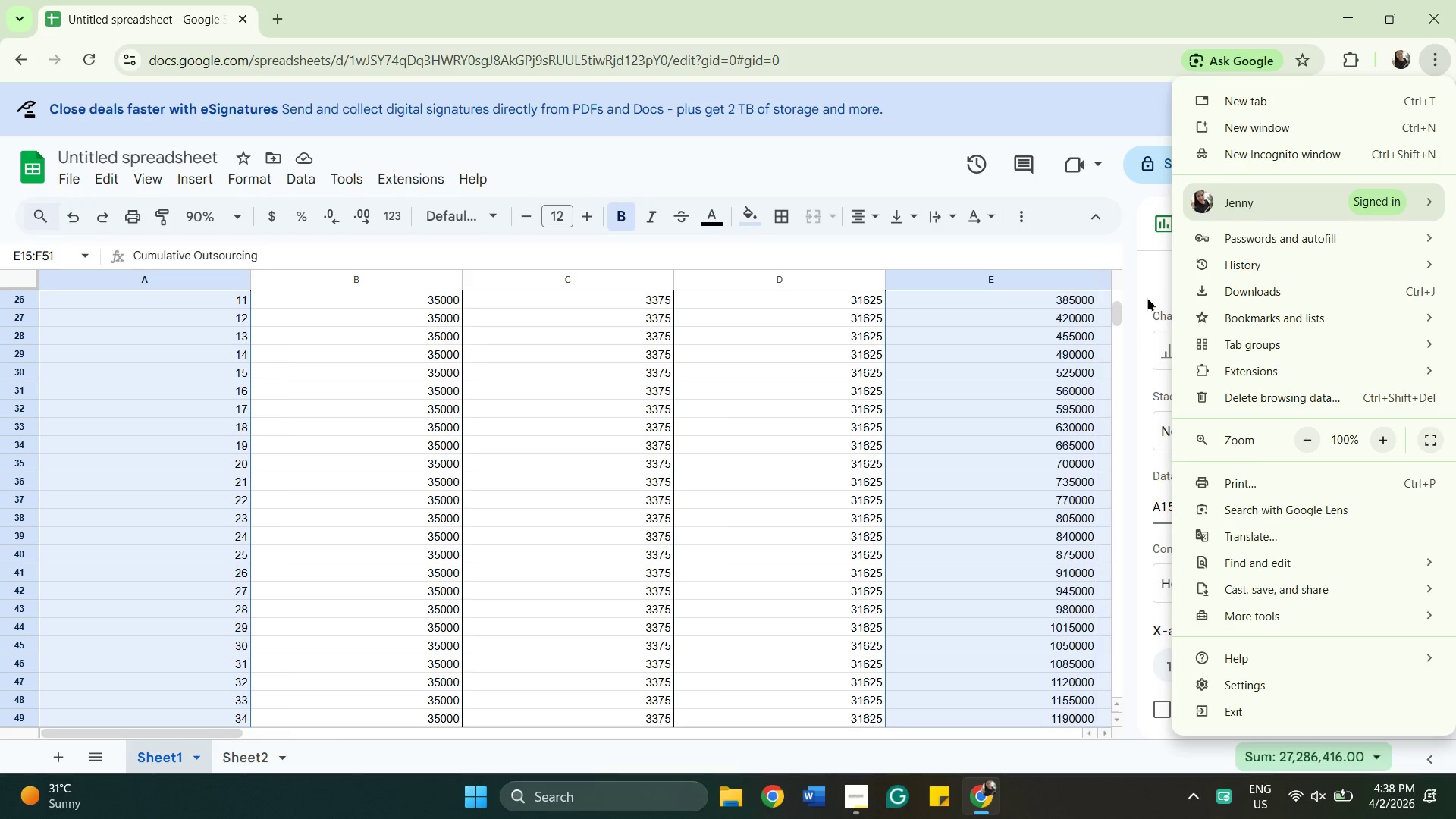 
wait(12.86)
 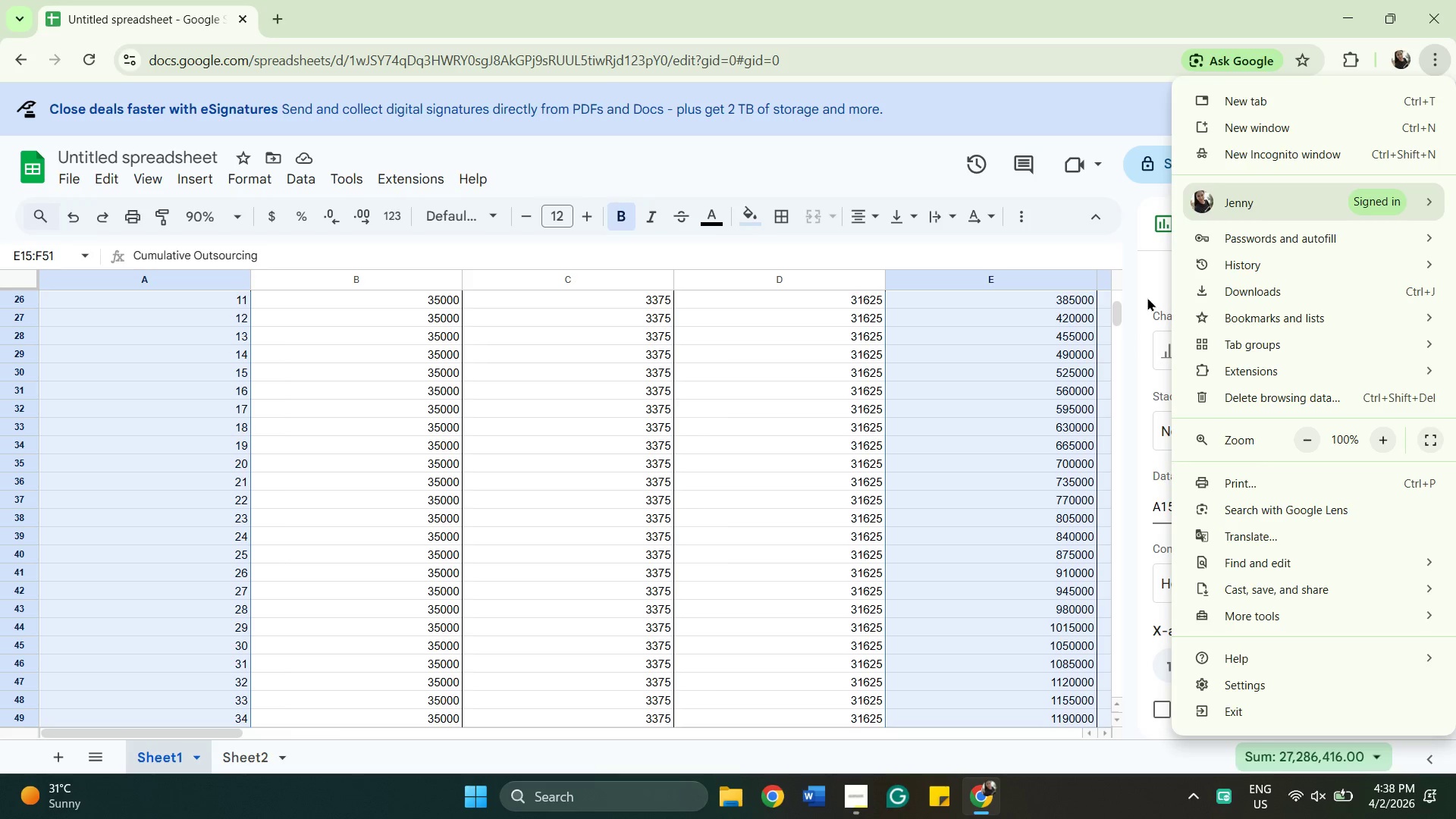 
left_click([1392, 503])
 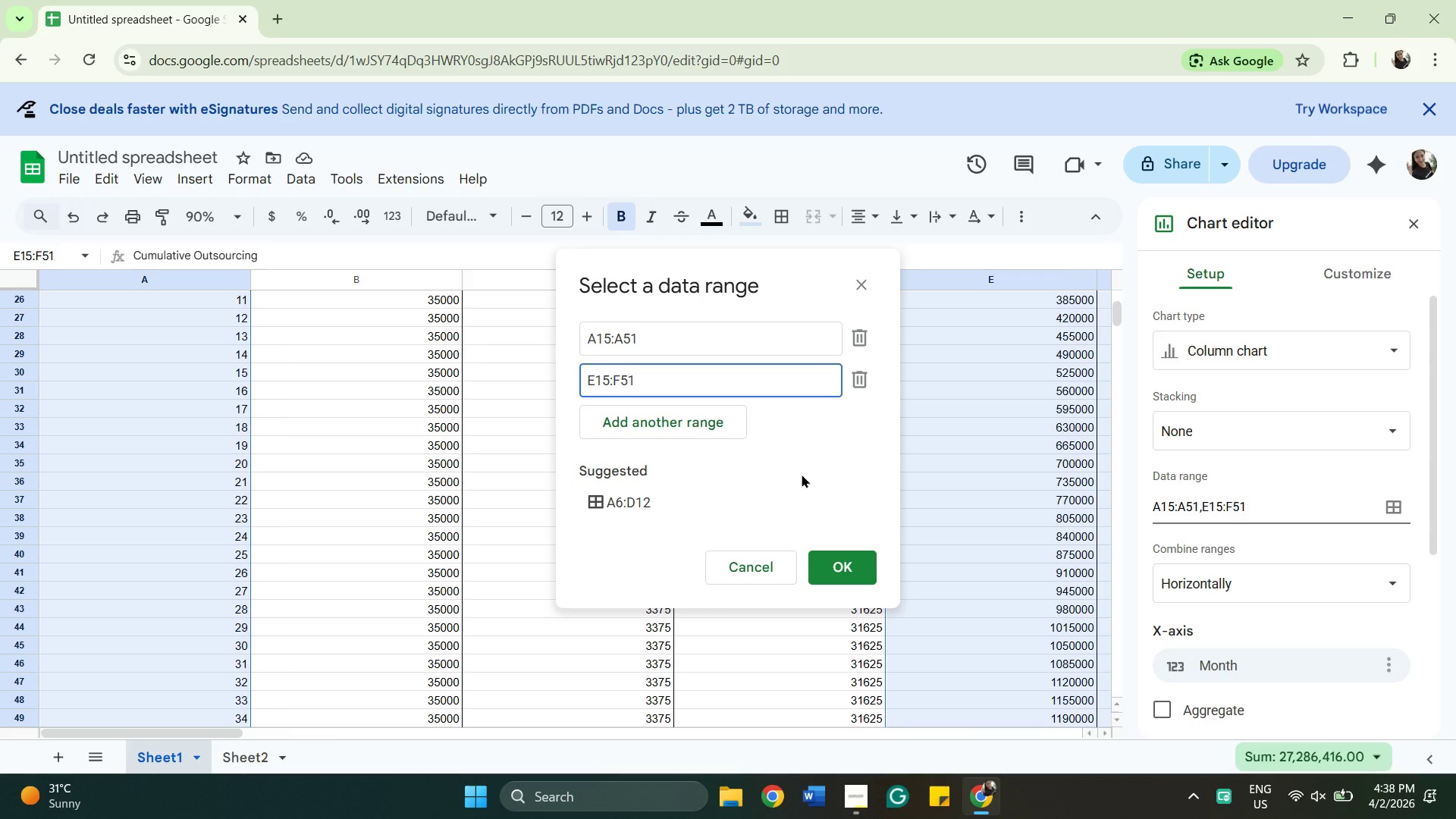 
wait(7.16)
 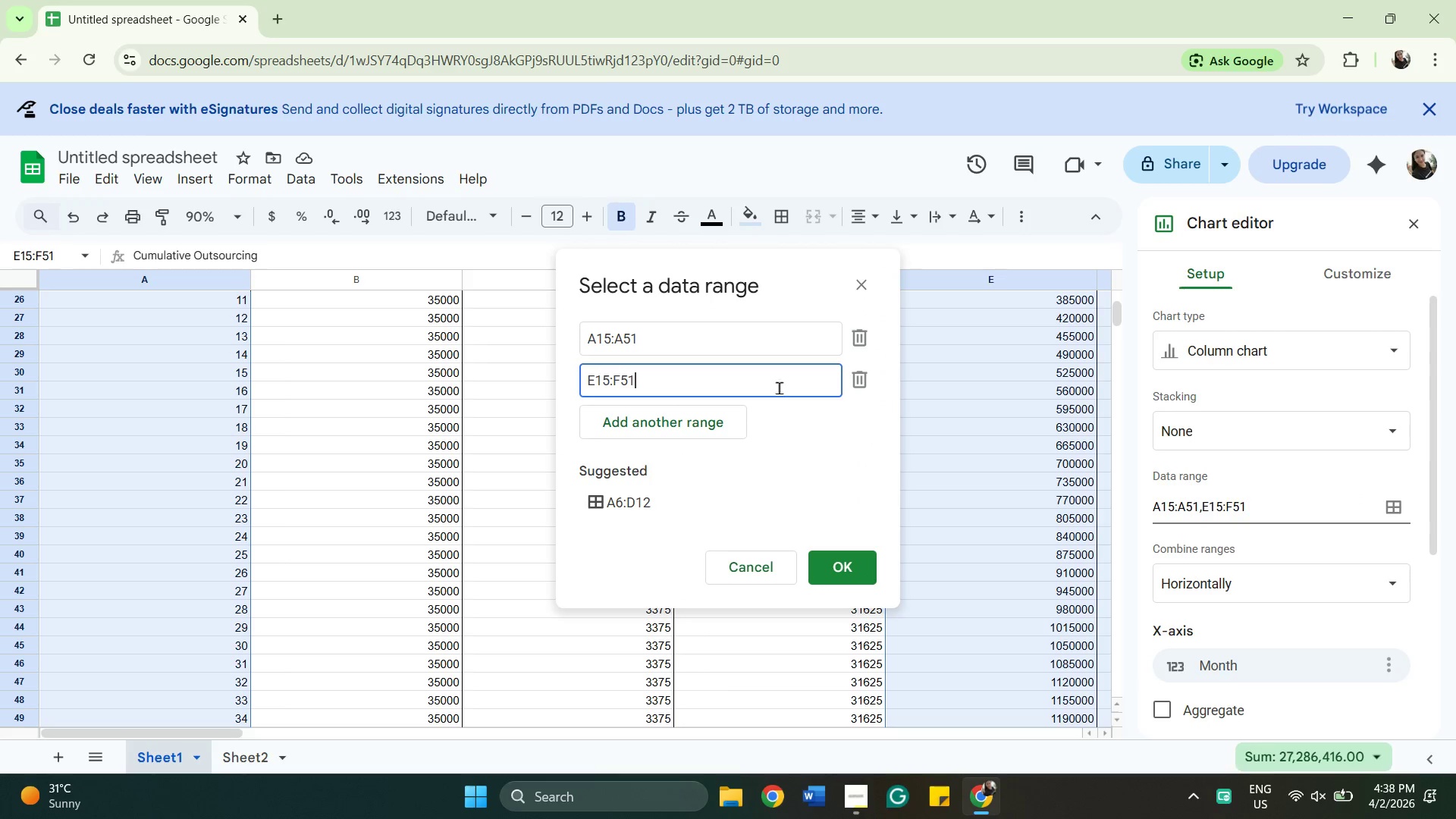 
left_click([626, 500])
 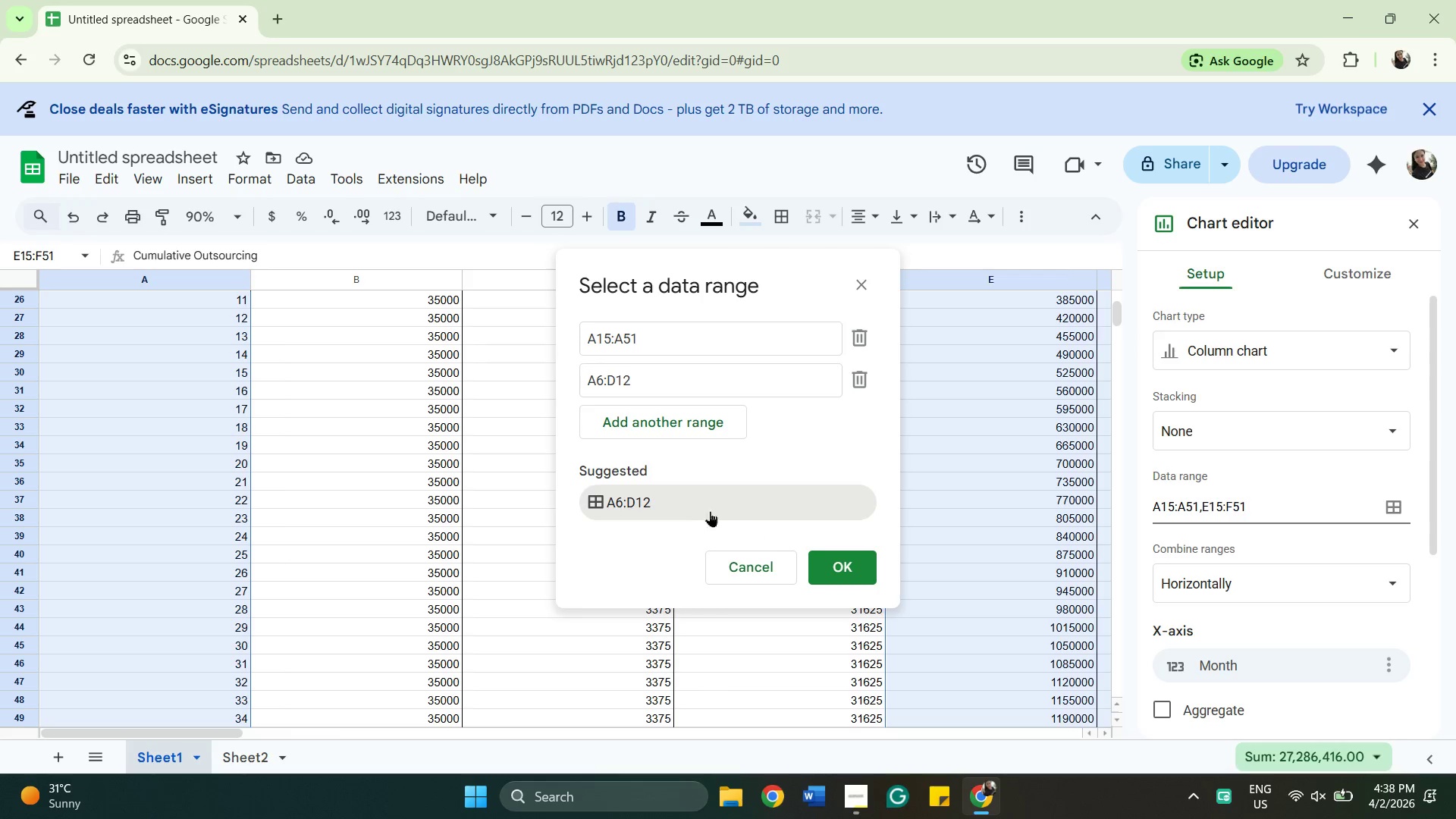 
left_click_drag(start_coordinate=[657, 504], to_coordinate=[552, 524])
 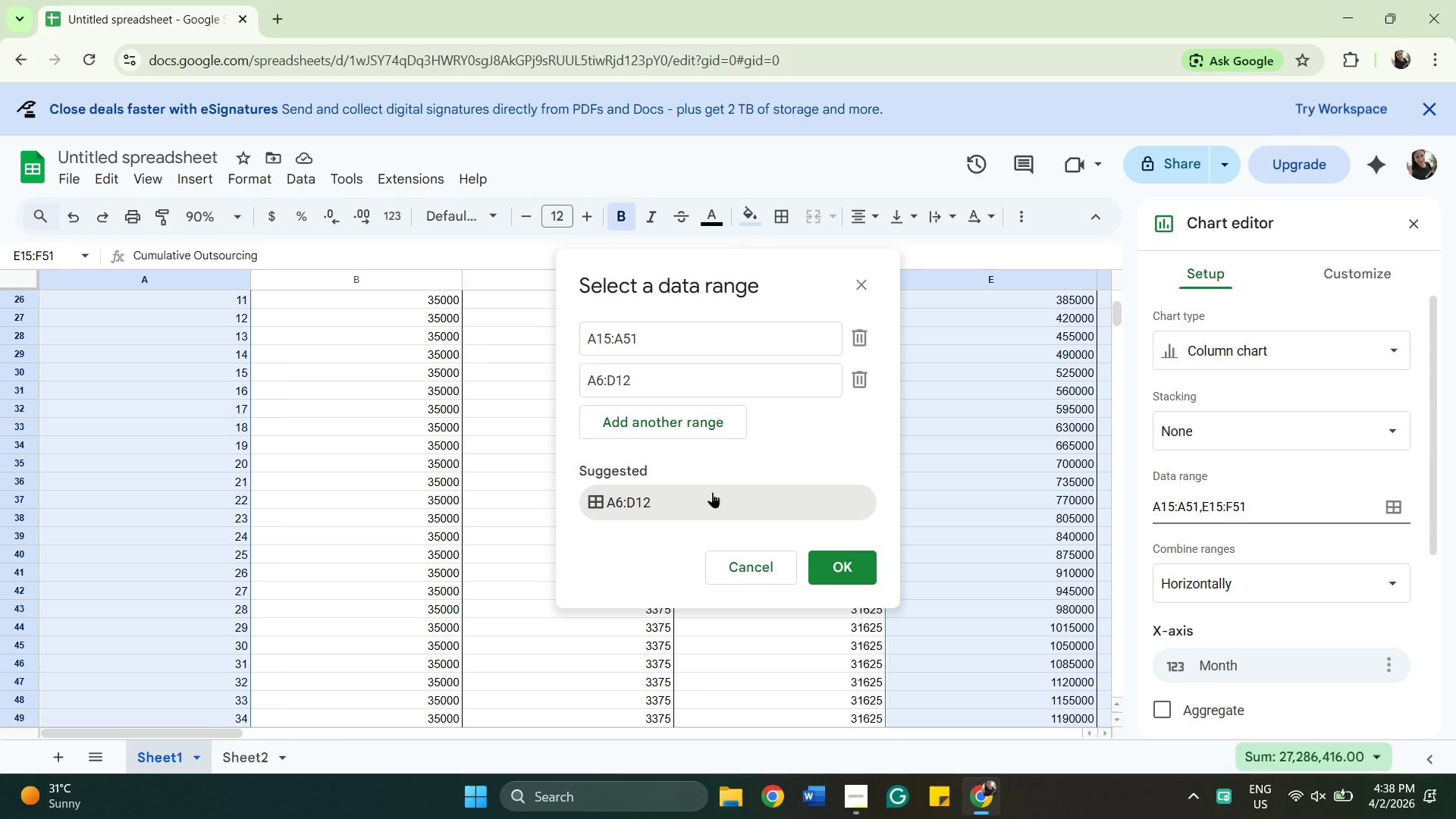 
left_click([717, 492])
 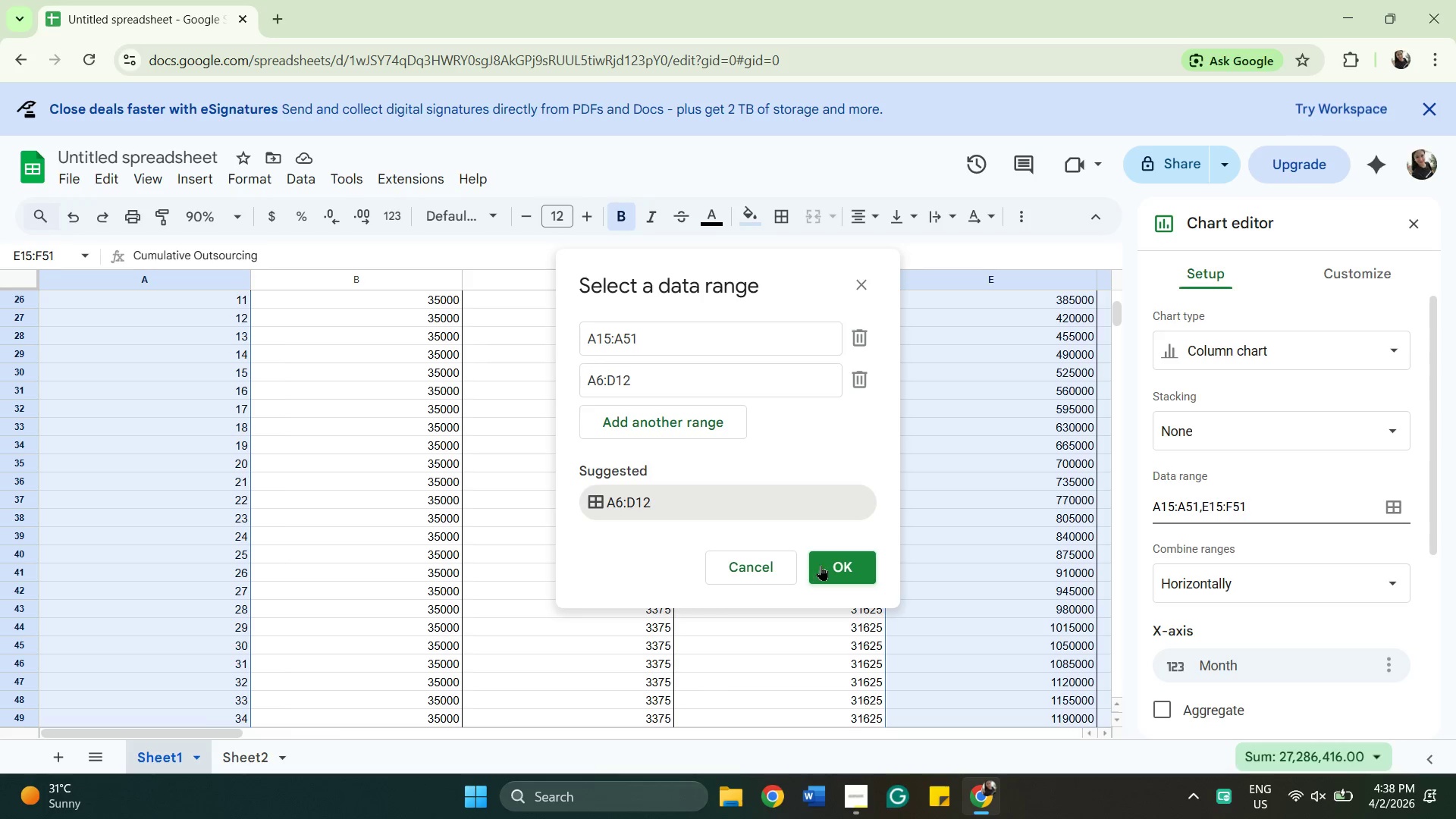 
left_click([768, 565])
 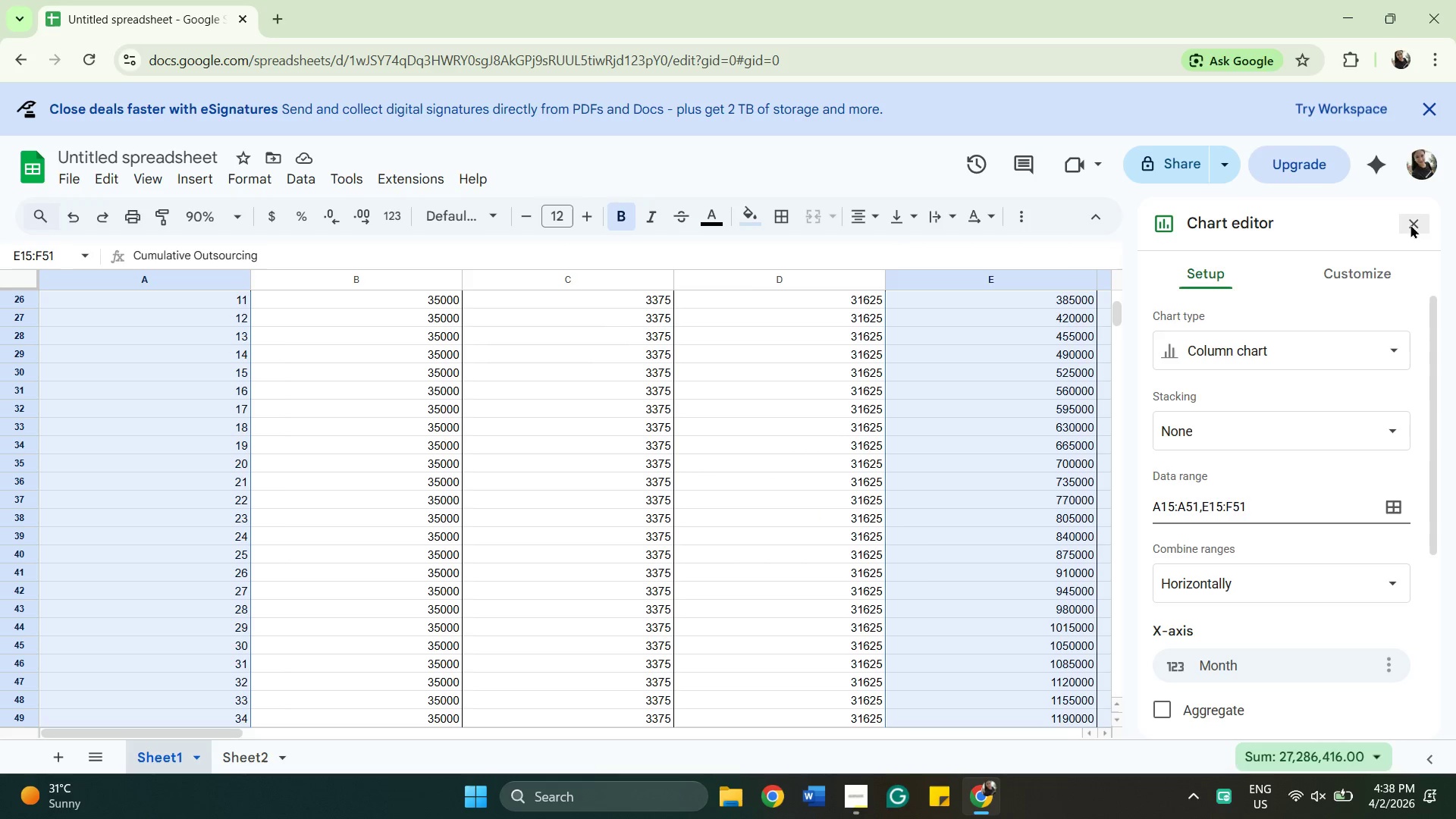 
left_click([1410, 224])
 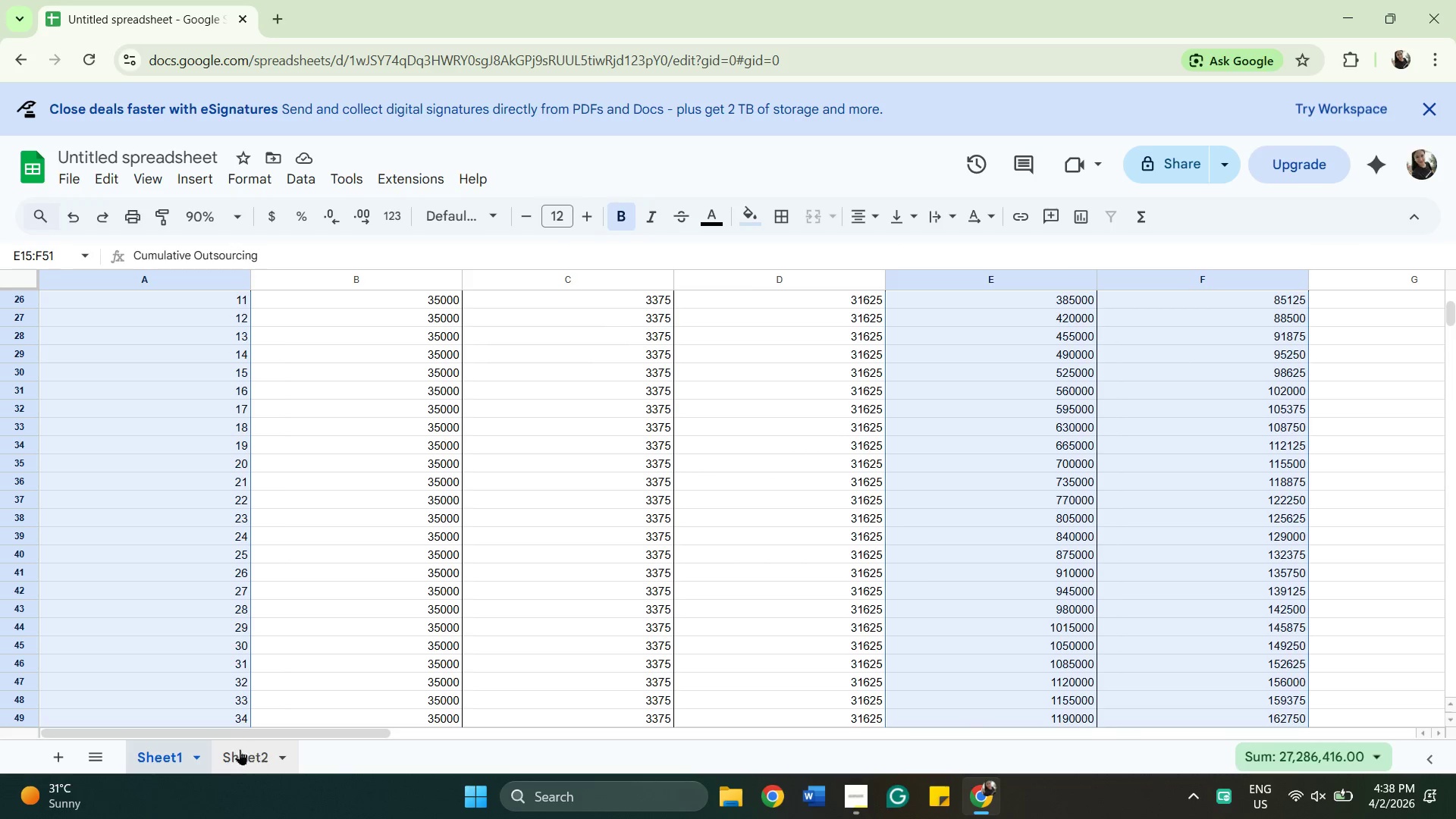 
left_click([246, 746])
 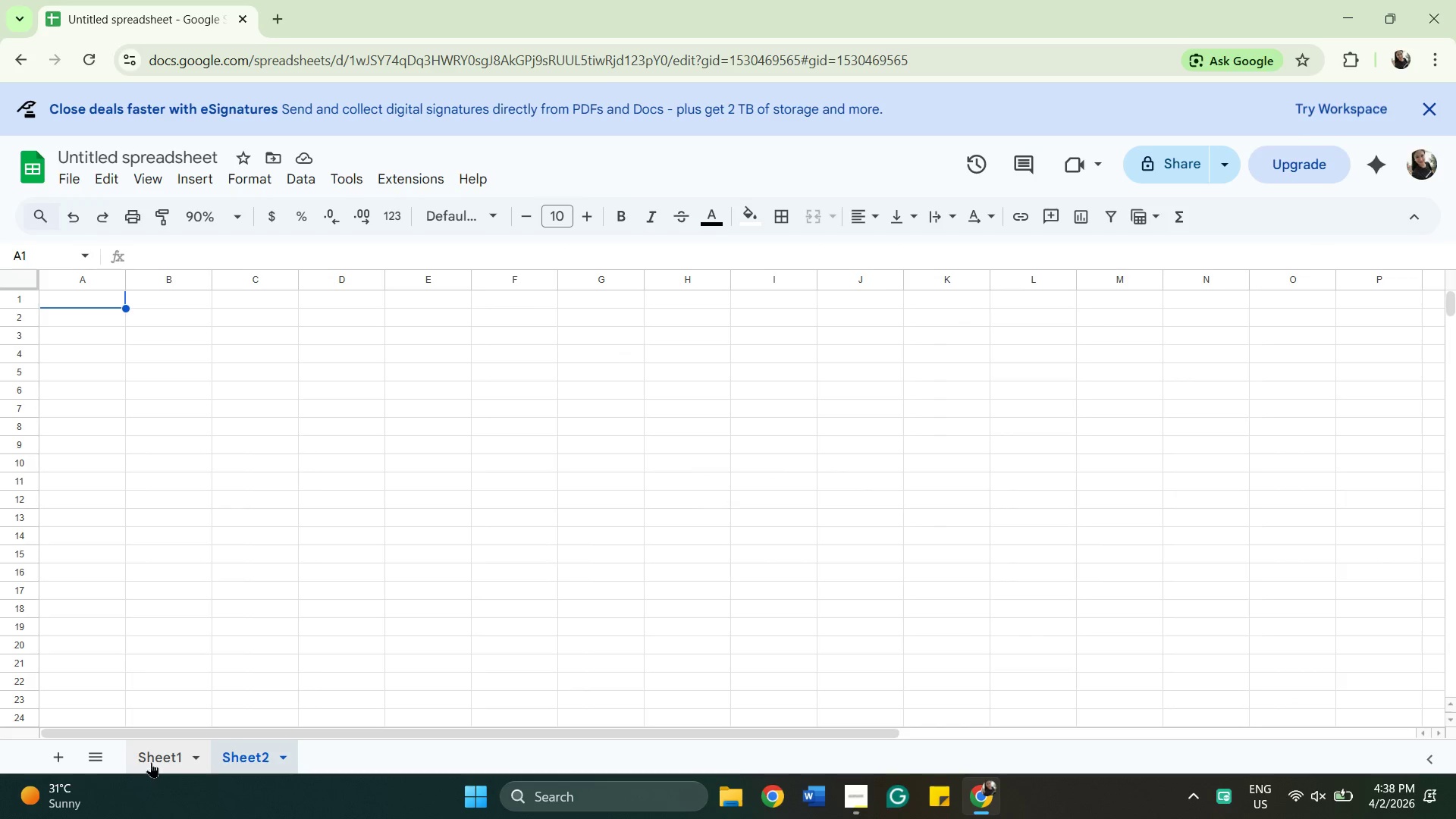 
left_click([153, 758])
 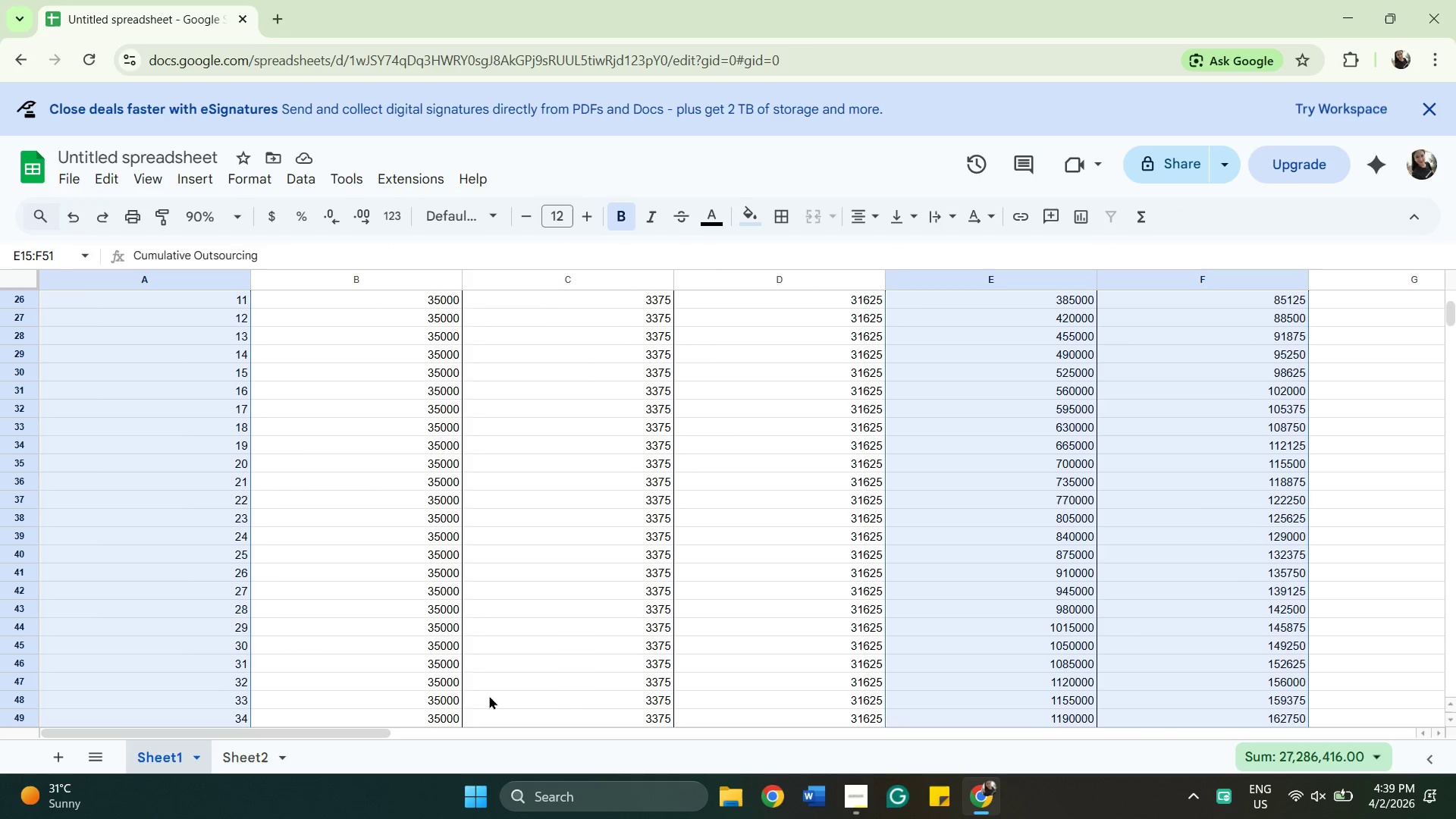 
scroll: coordinate [558, 635], scroll_direction: down, amount: 17.0
 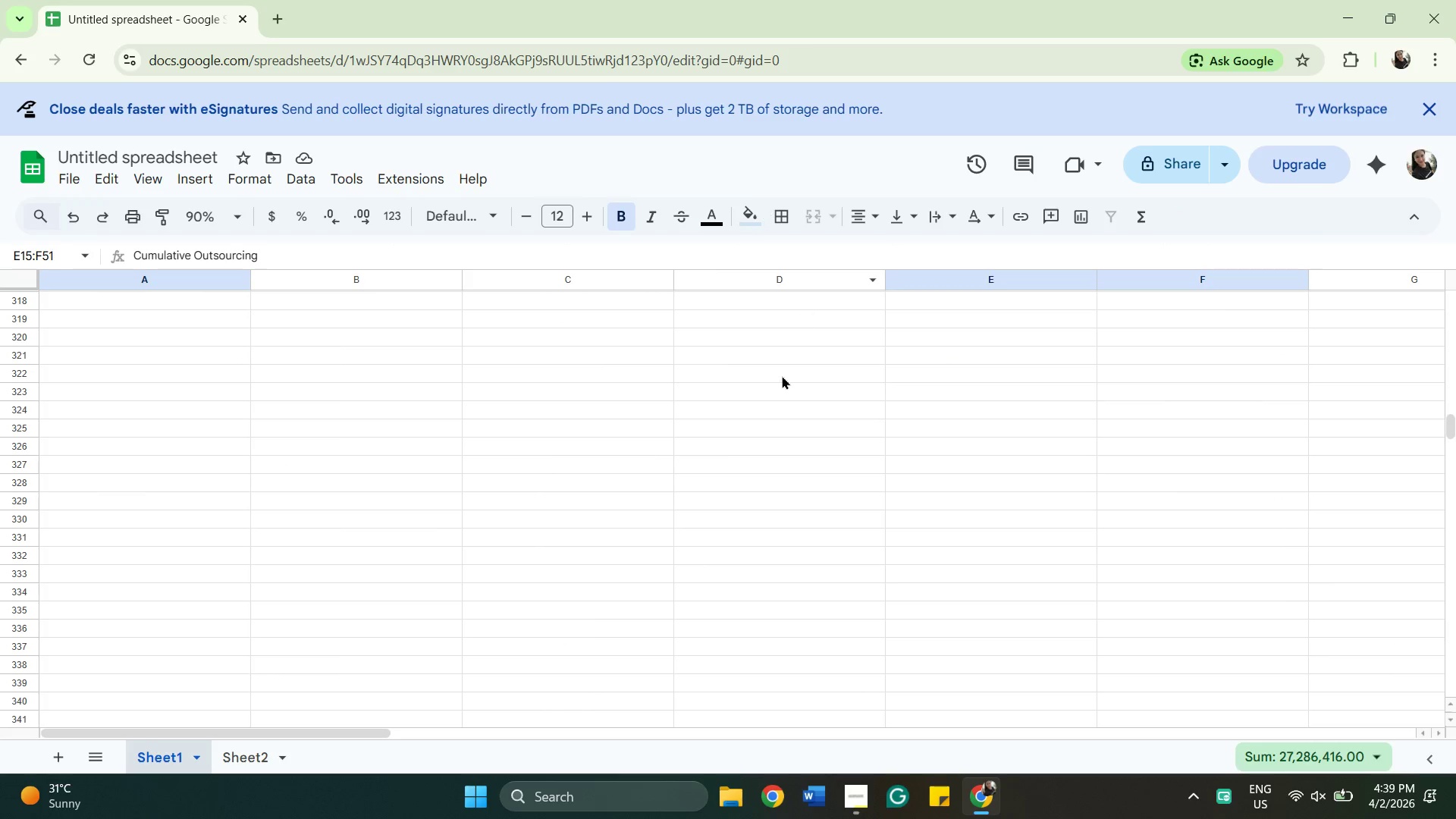 
scroll: coordinate [703, 681], scroll_direction: up, amount: 22.0
 